 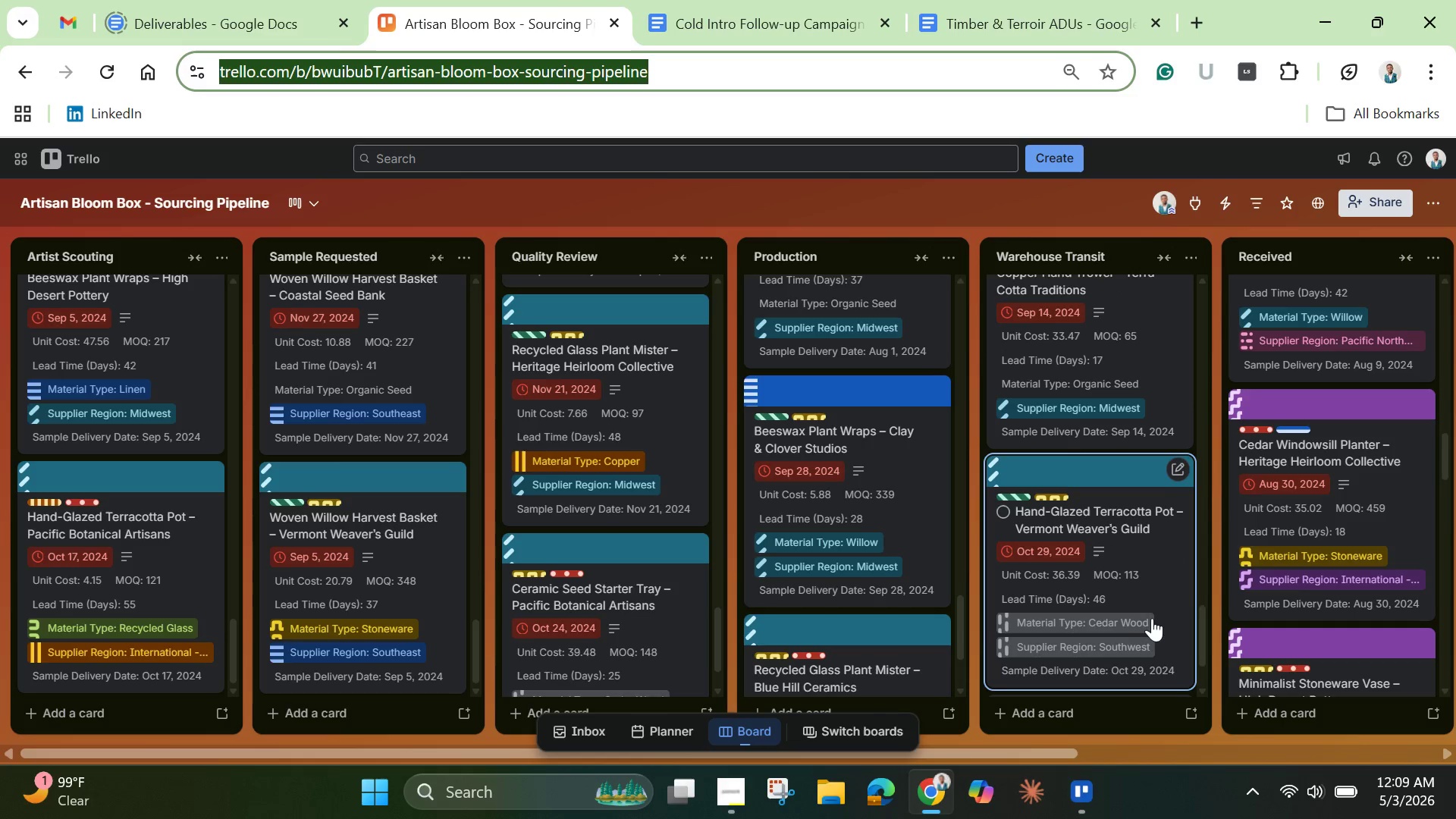 
left_click_drag(start_coordinate=[1201, 650], to_coordinate=[1207, 689])
 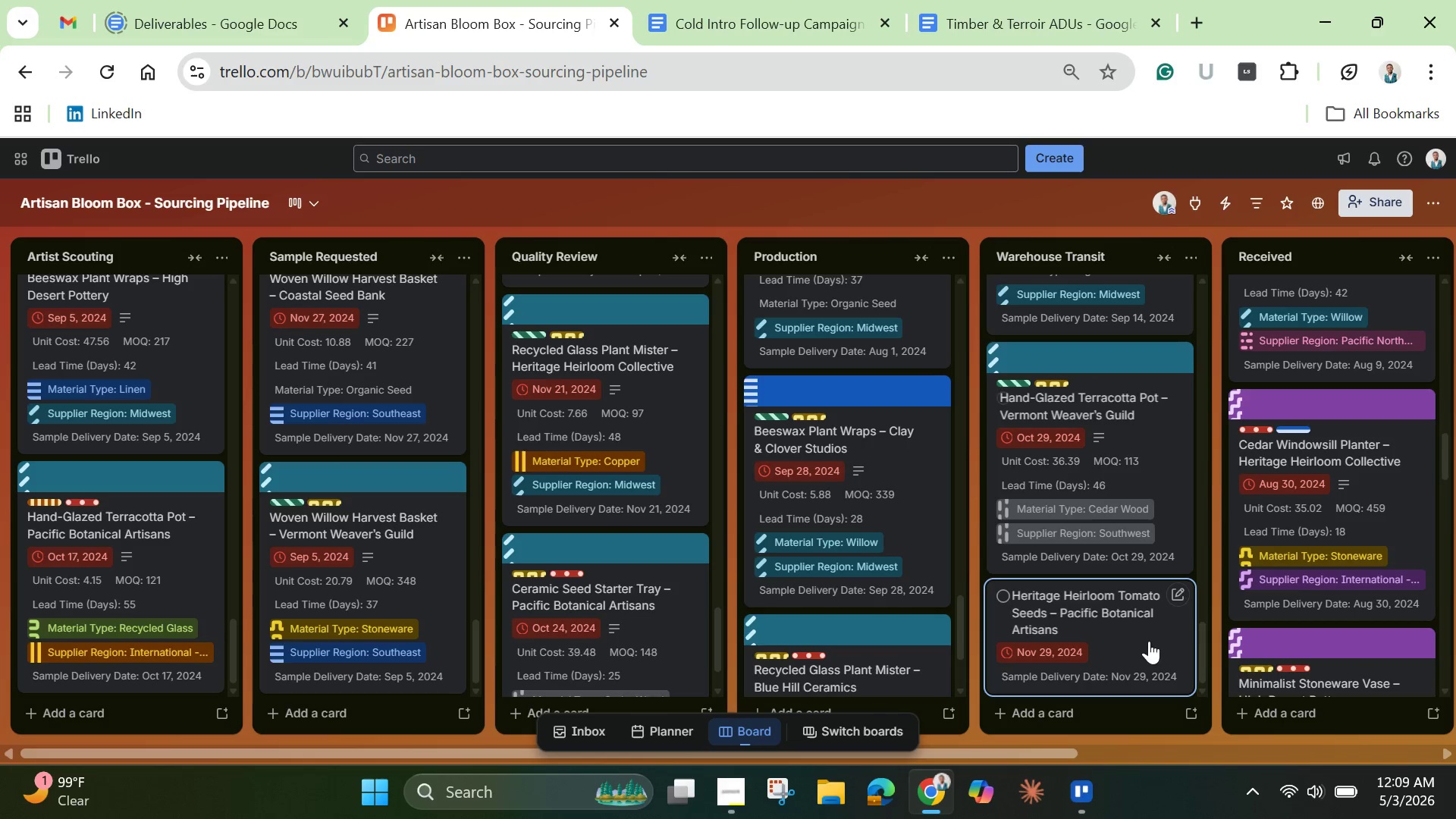 
left_click([1149, 639])
 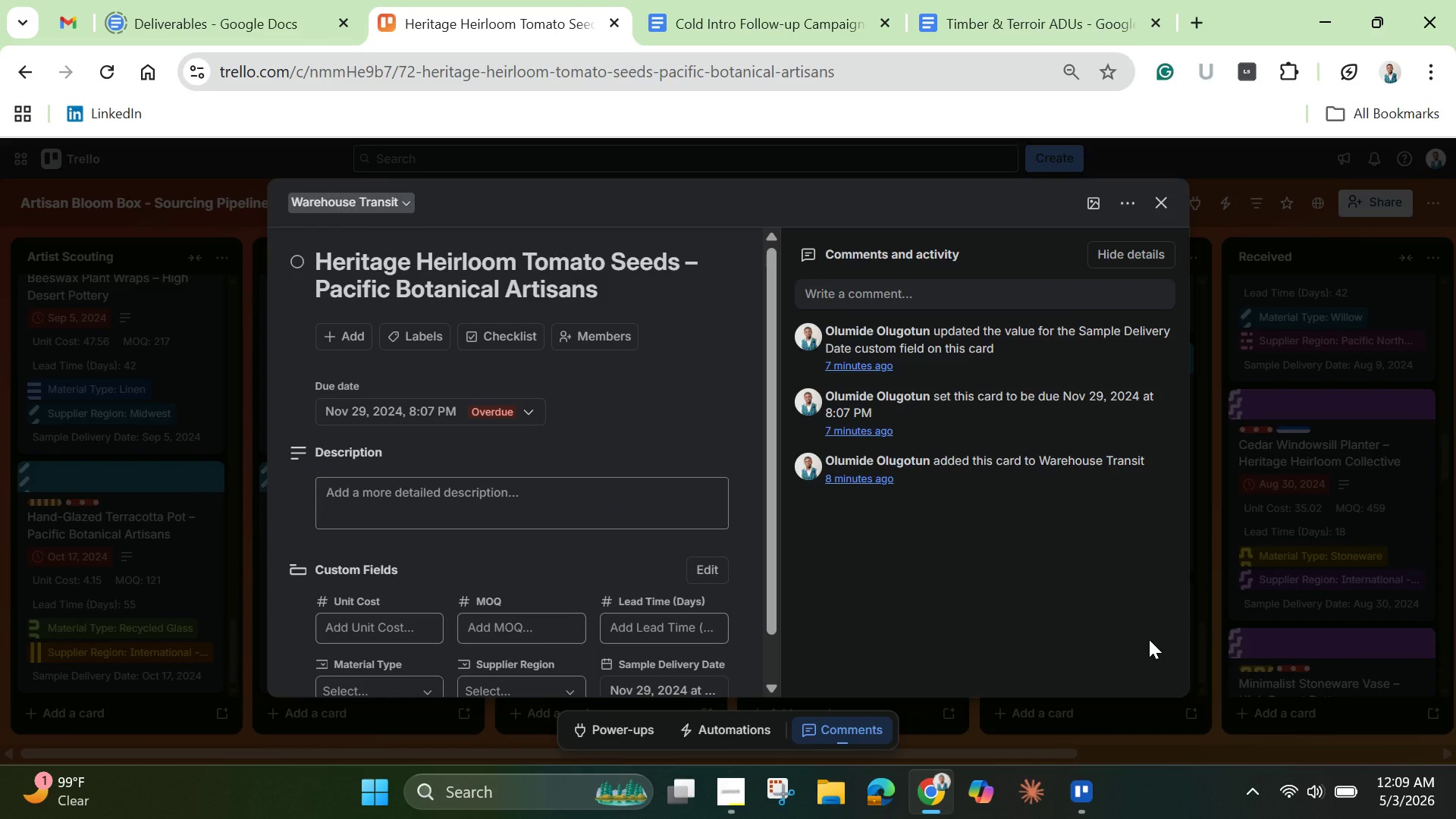 
wait(8.69)
 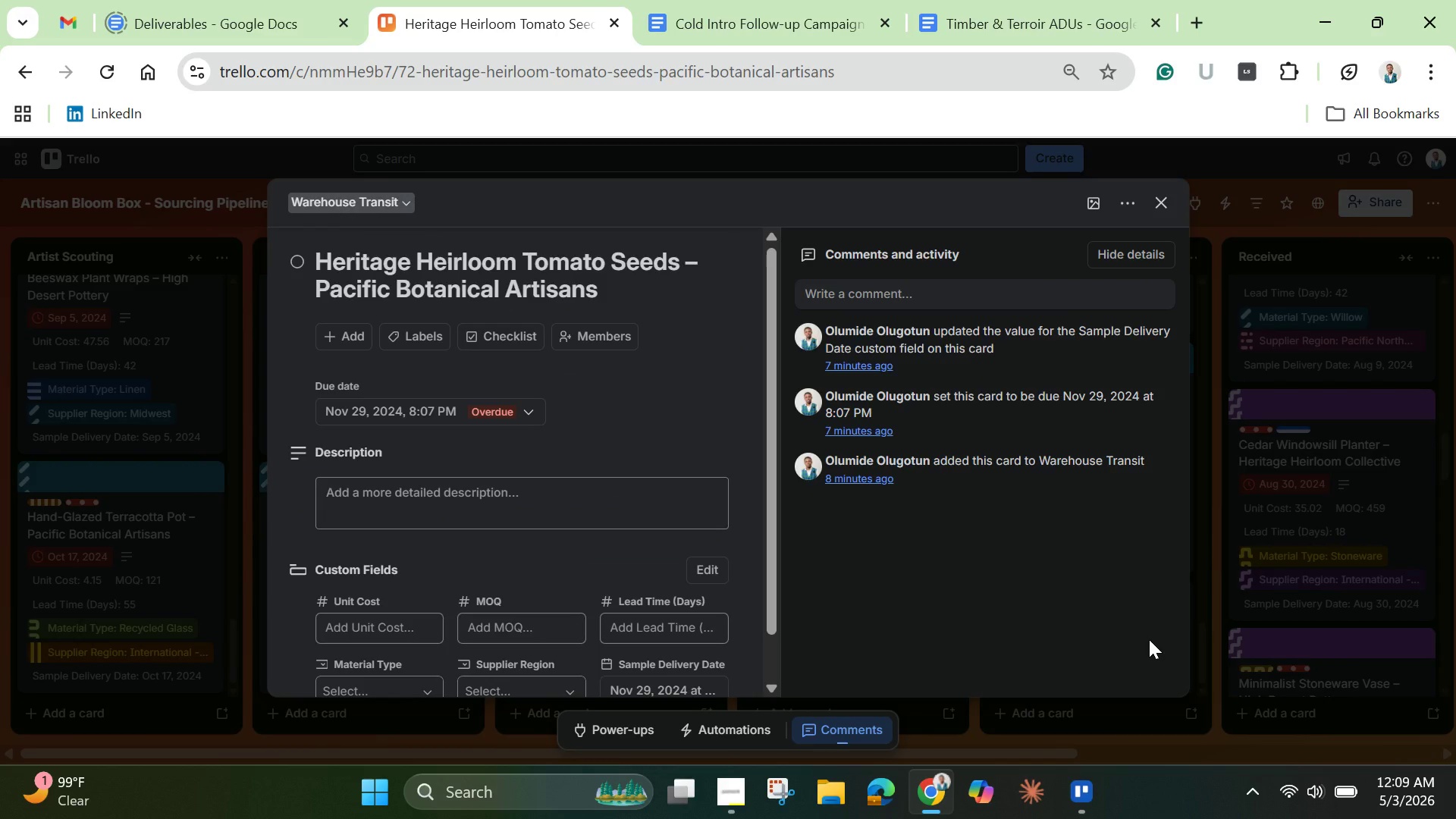 
left_click([347, 620])
 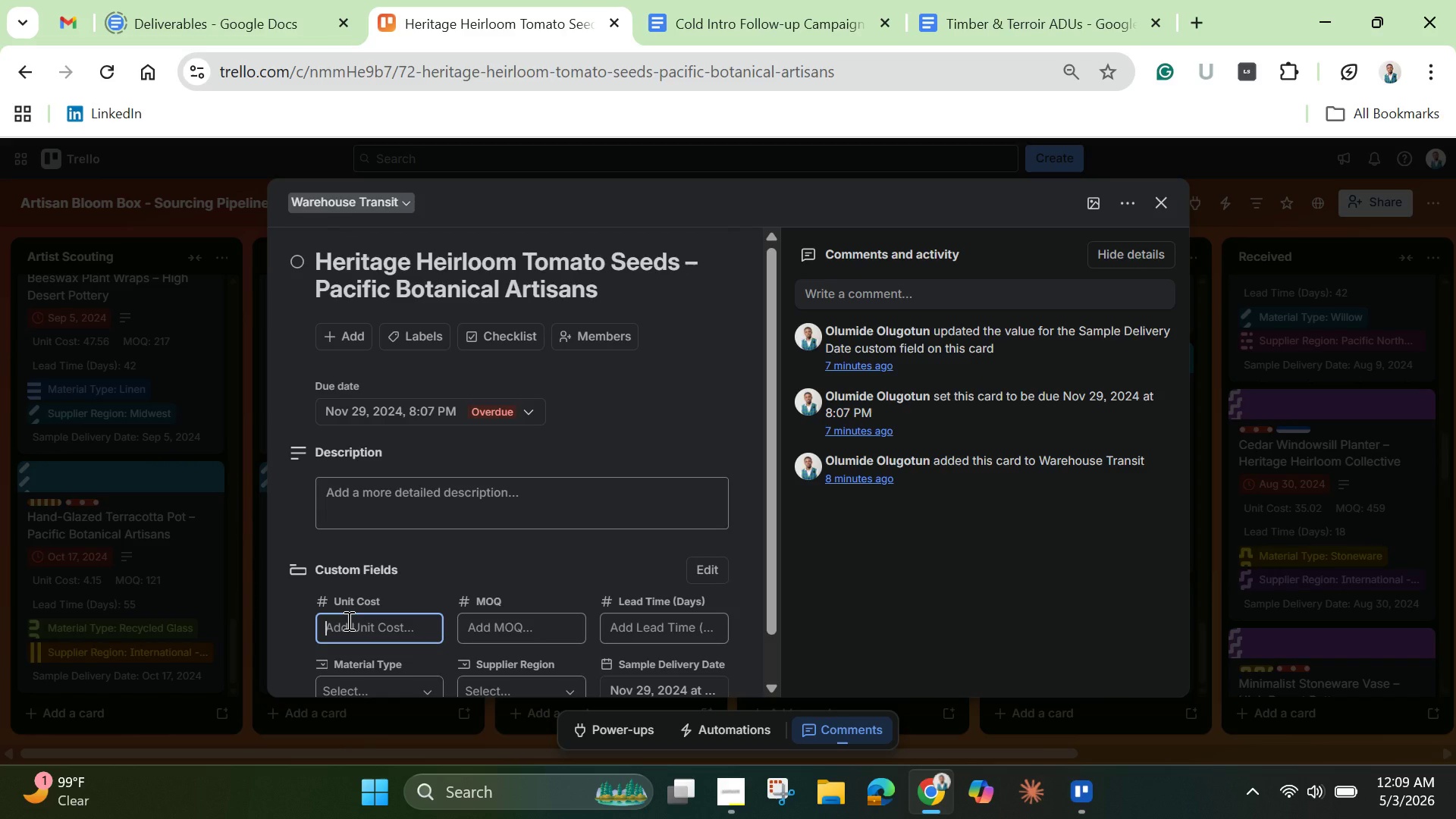 
type(43.88)
 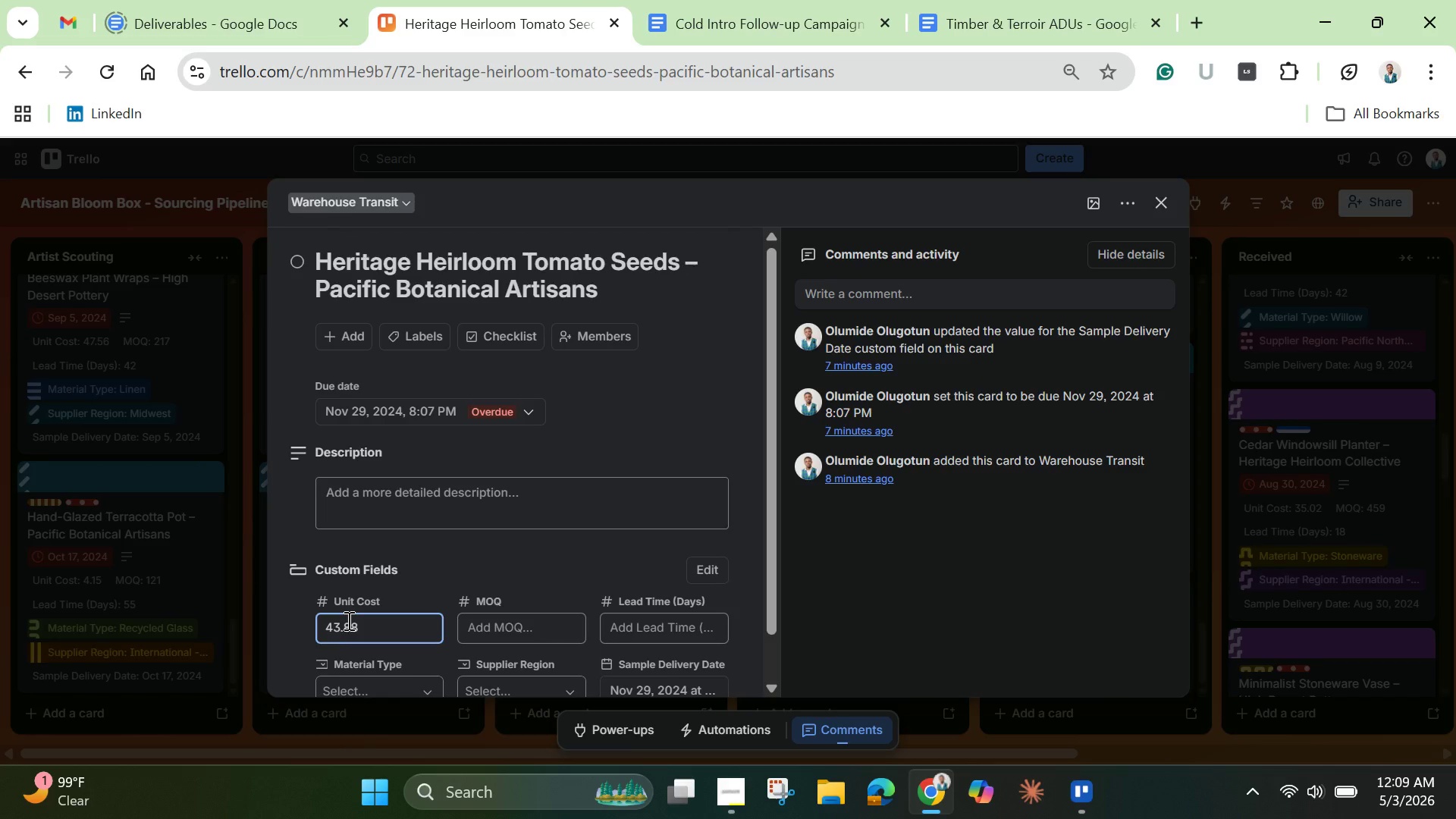 
wait(5.28)
 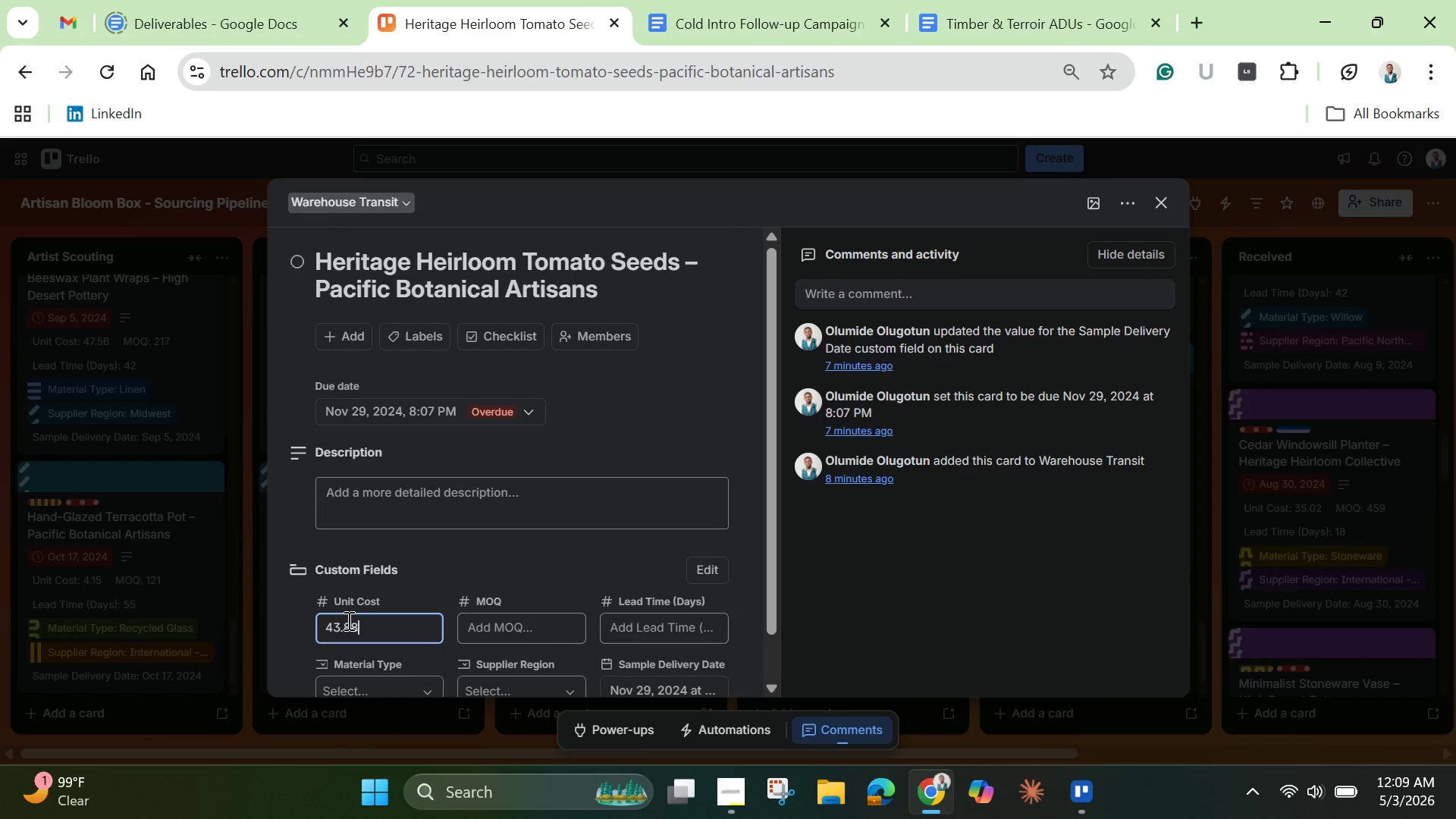 
left_click([516, 627])
 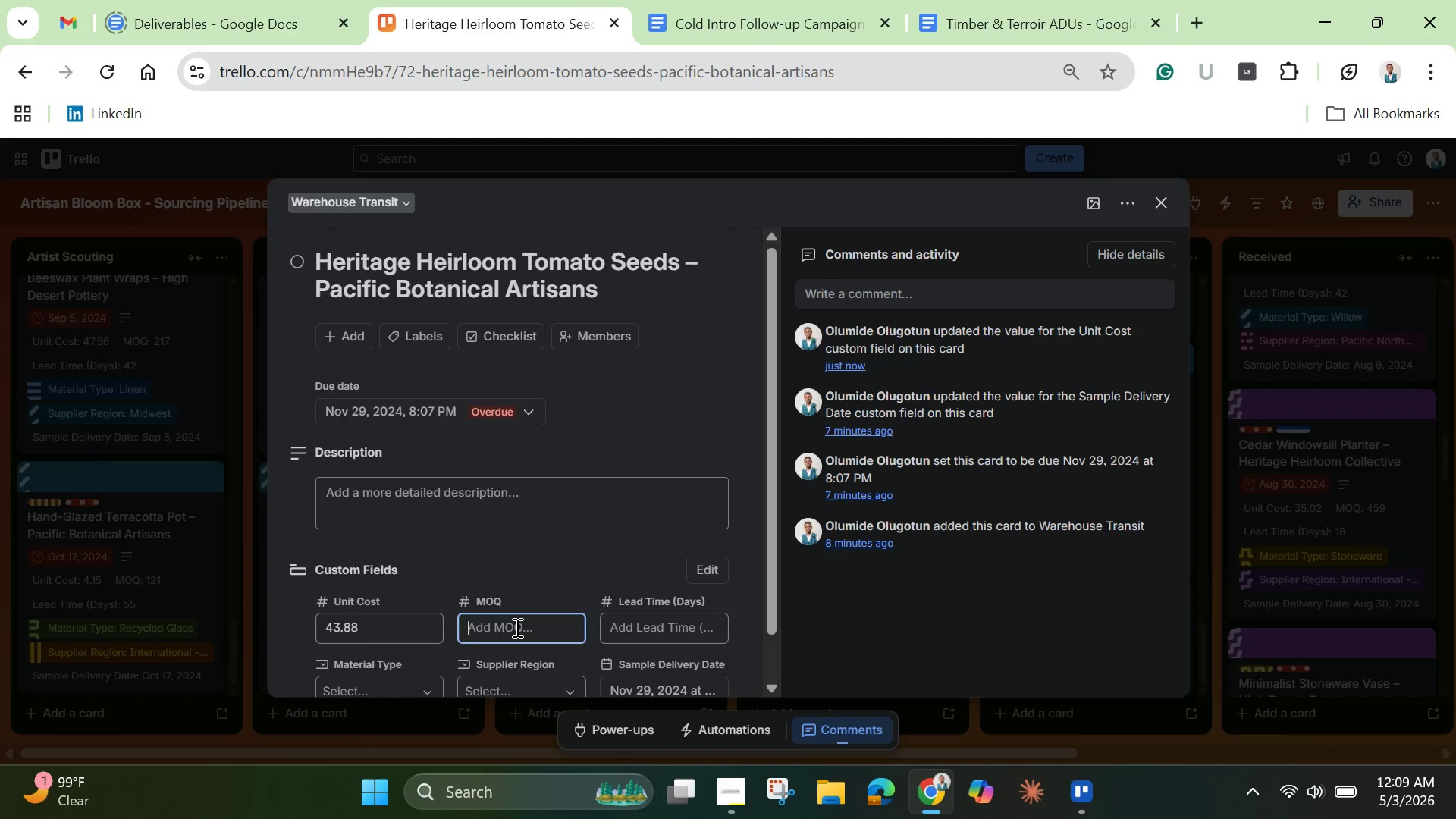 
type(353)
 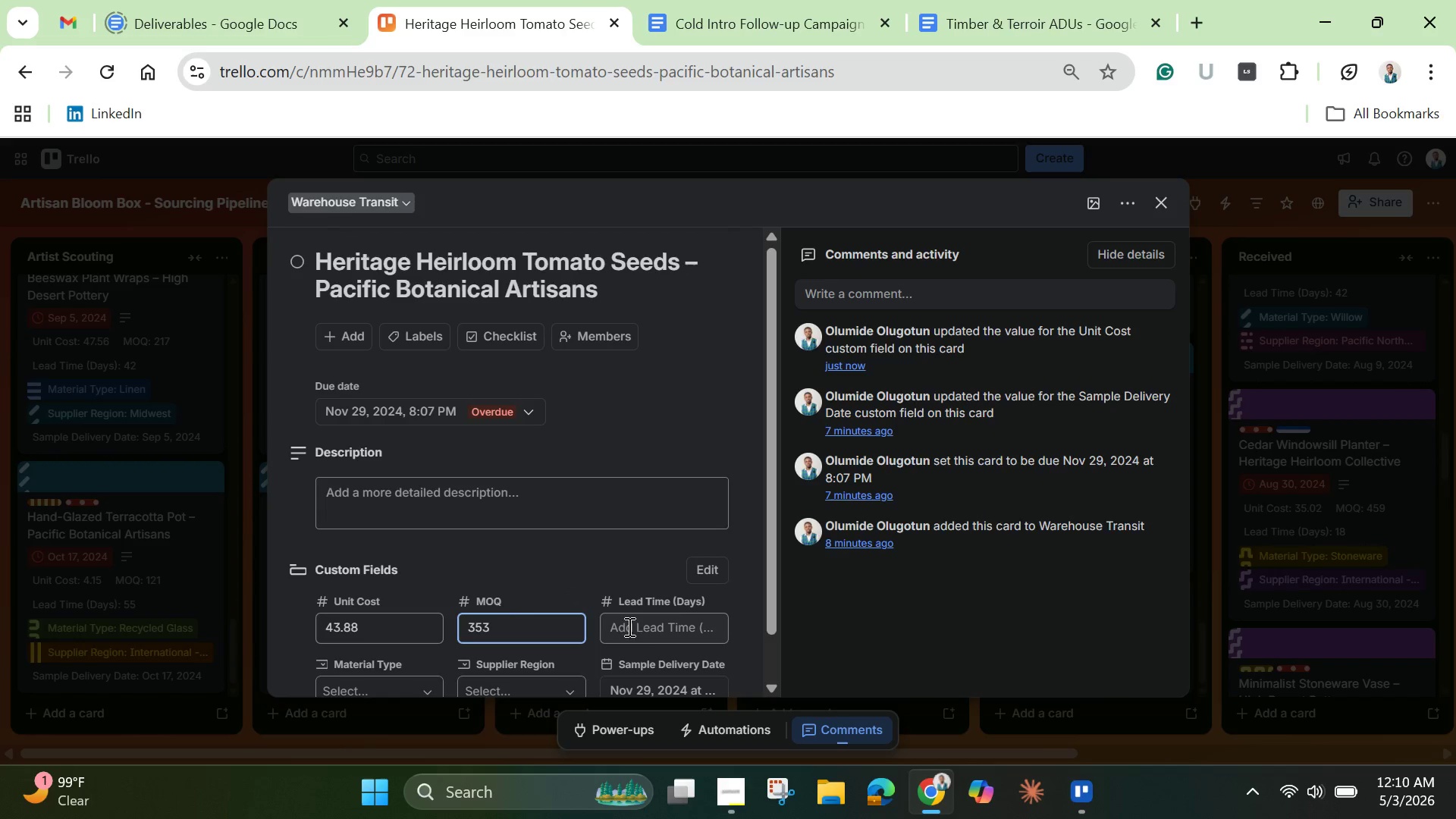 
left_click([660, 627])
 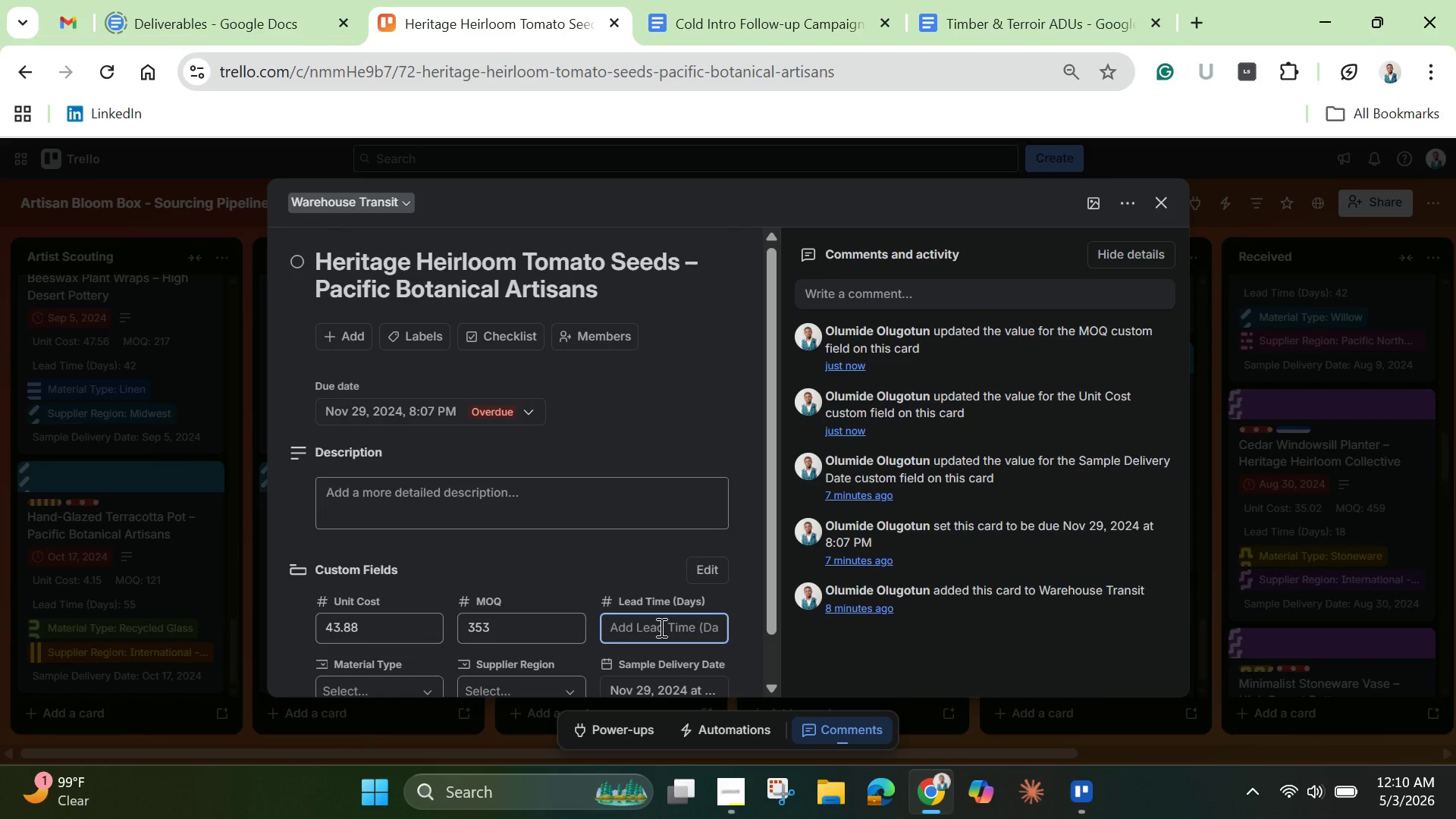 
type(29)
 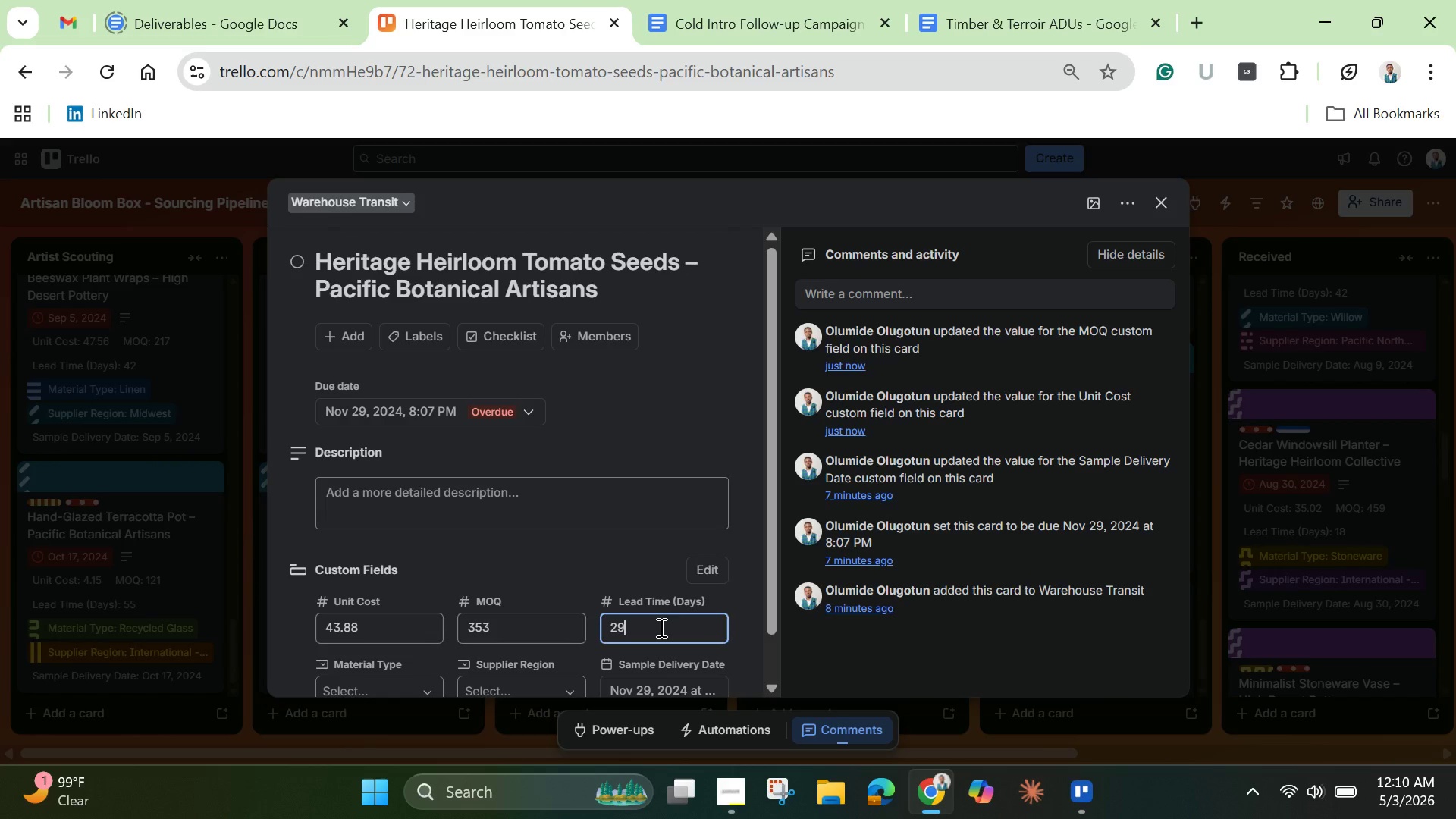 
scroll: coordinate [660, 631], scroll_direction: down, amount: 3.0
 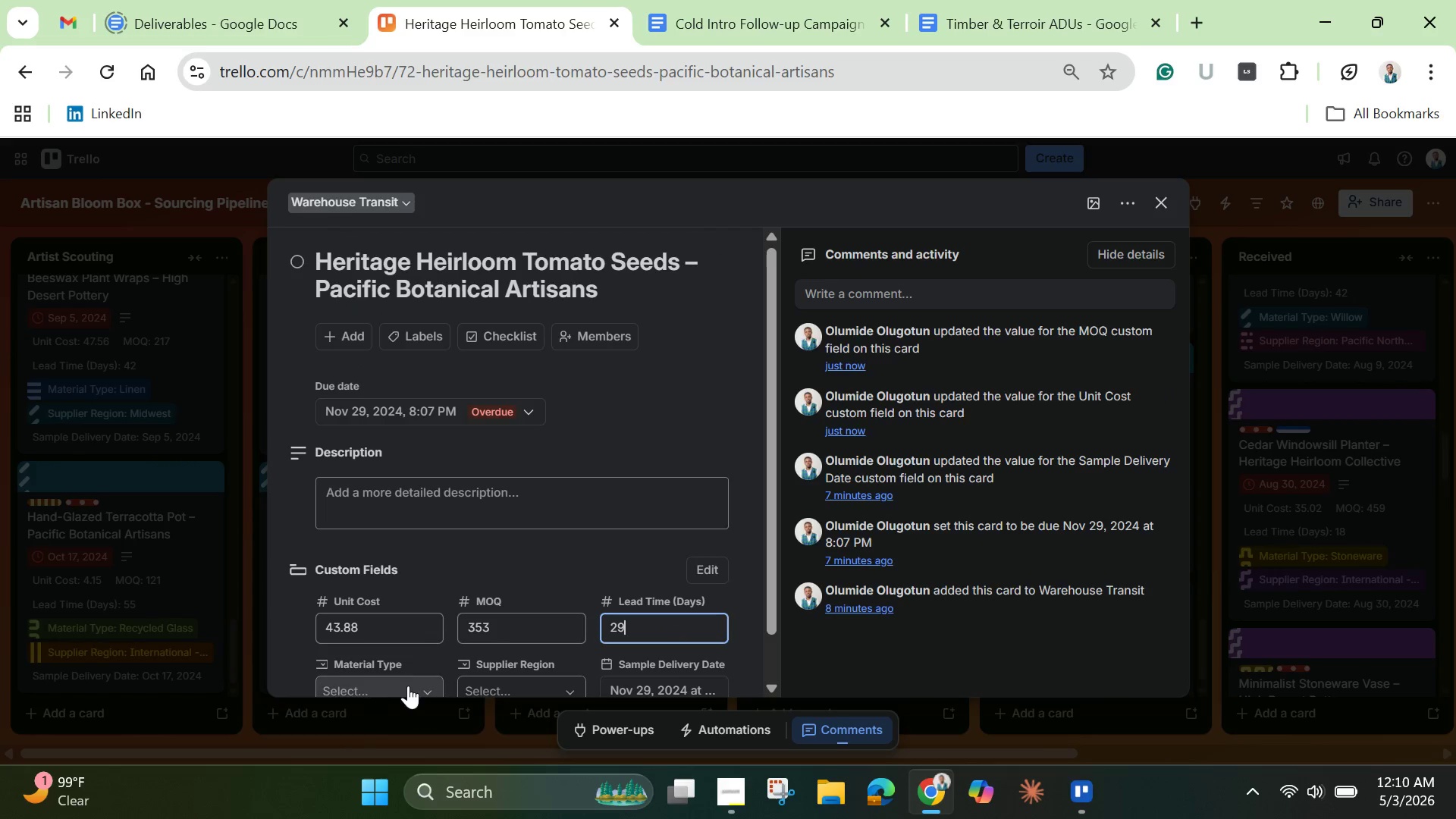 
left_click([405, 684])
 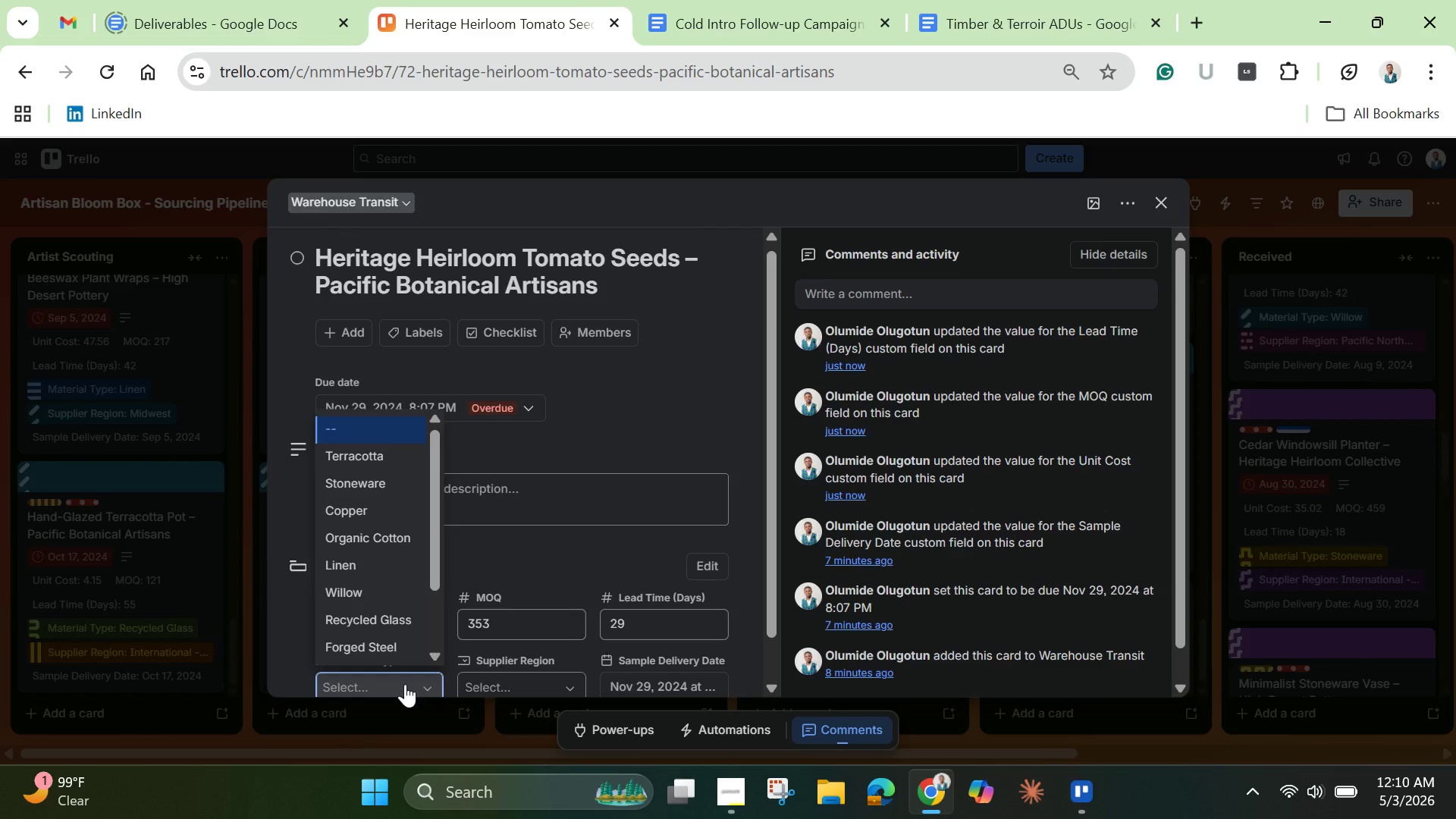 
wait(6.48)
 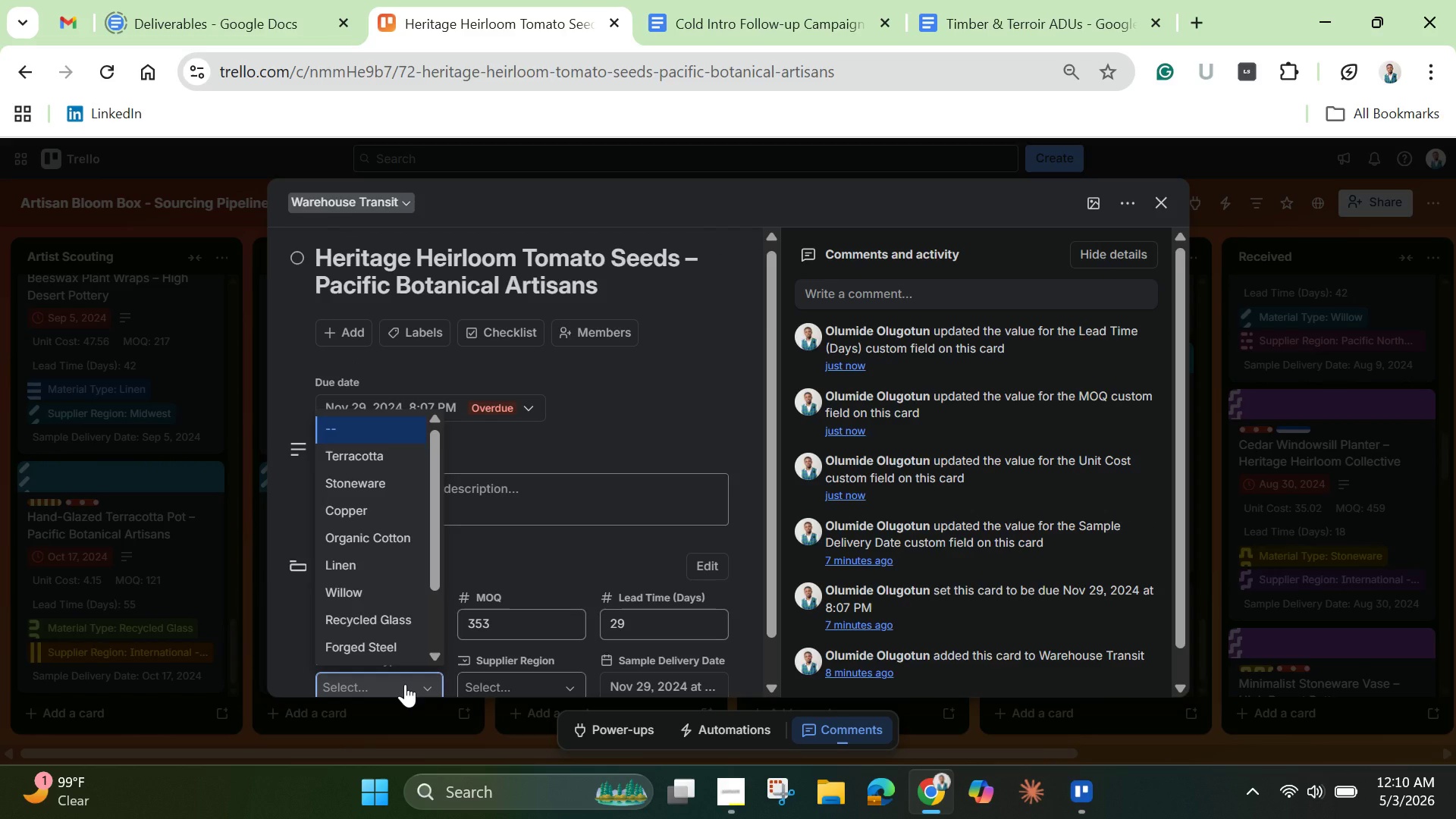 
left_click_drag(start_coordinate=[436, 564], to_coordinate=[436, 649])
 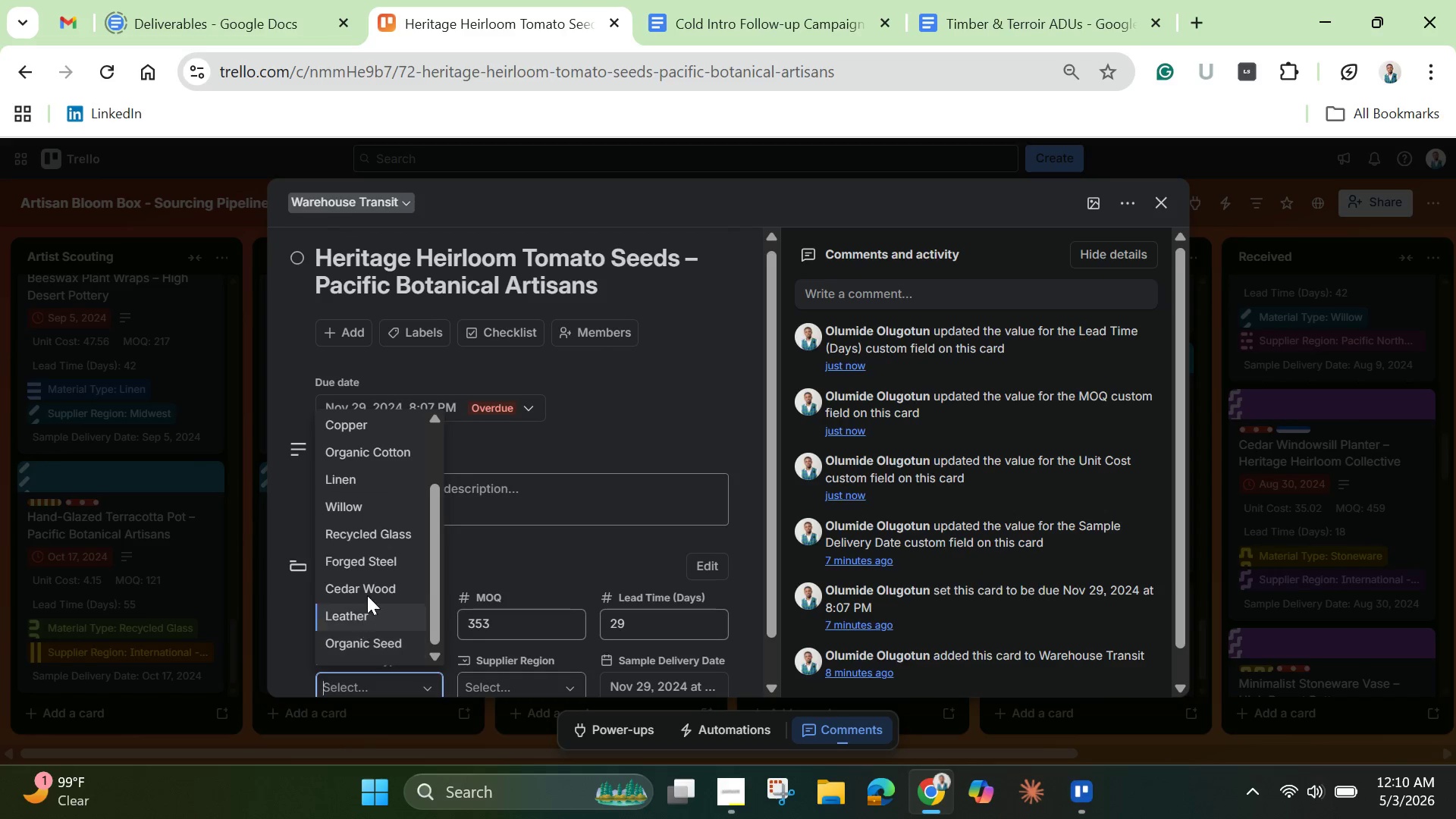 
left_click([367, 594])
 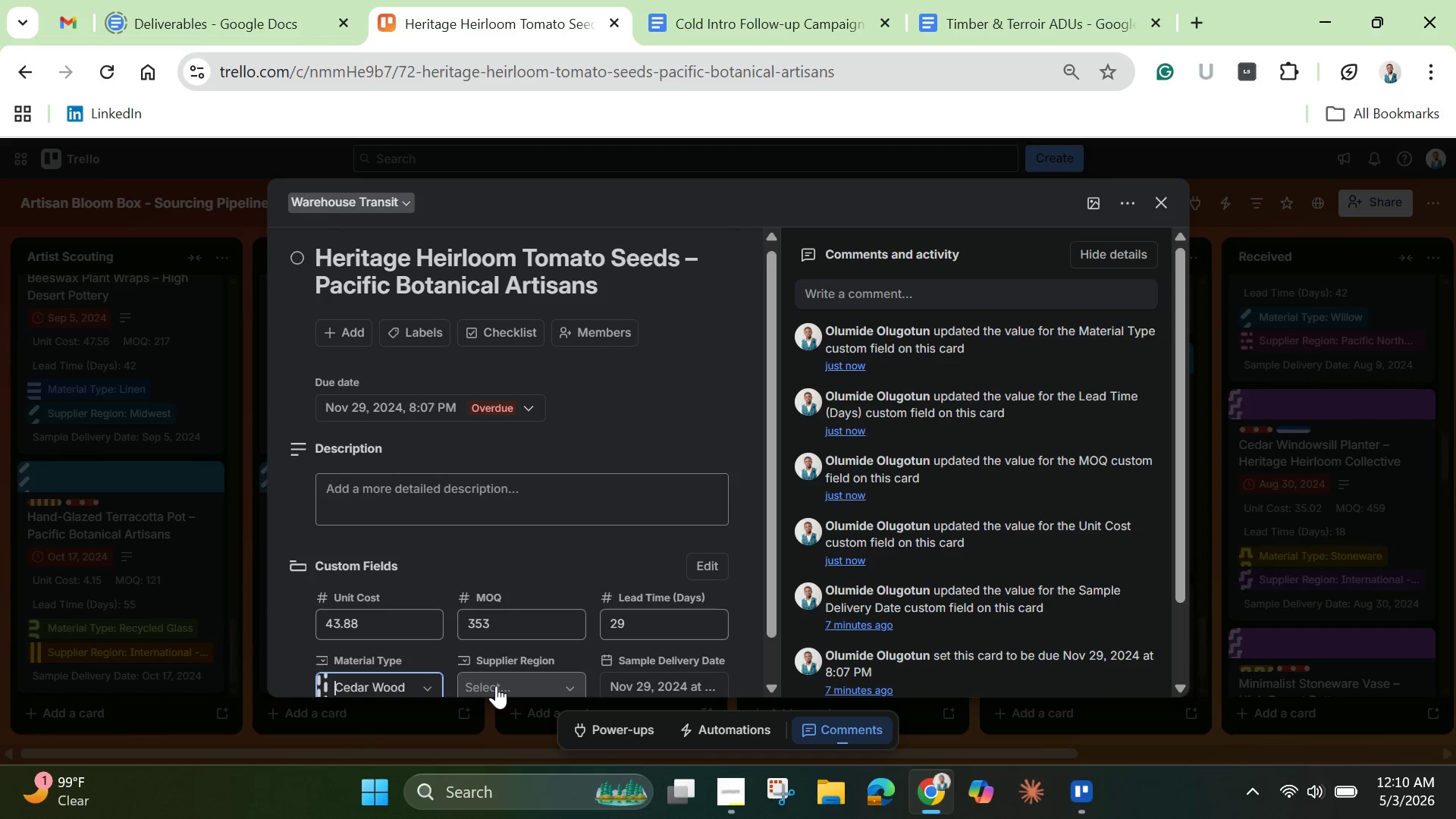 
left_click([496, 686])
 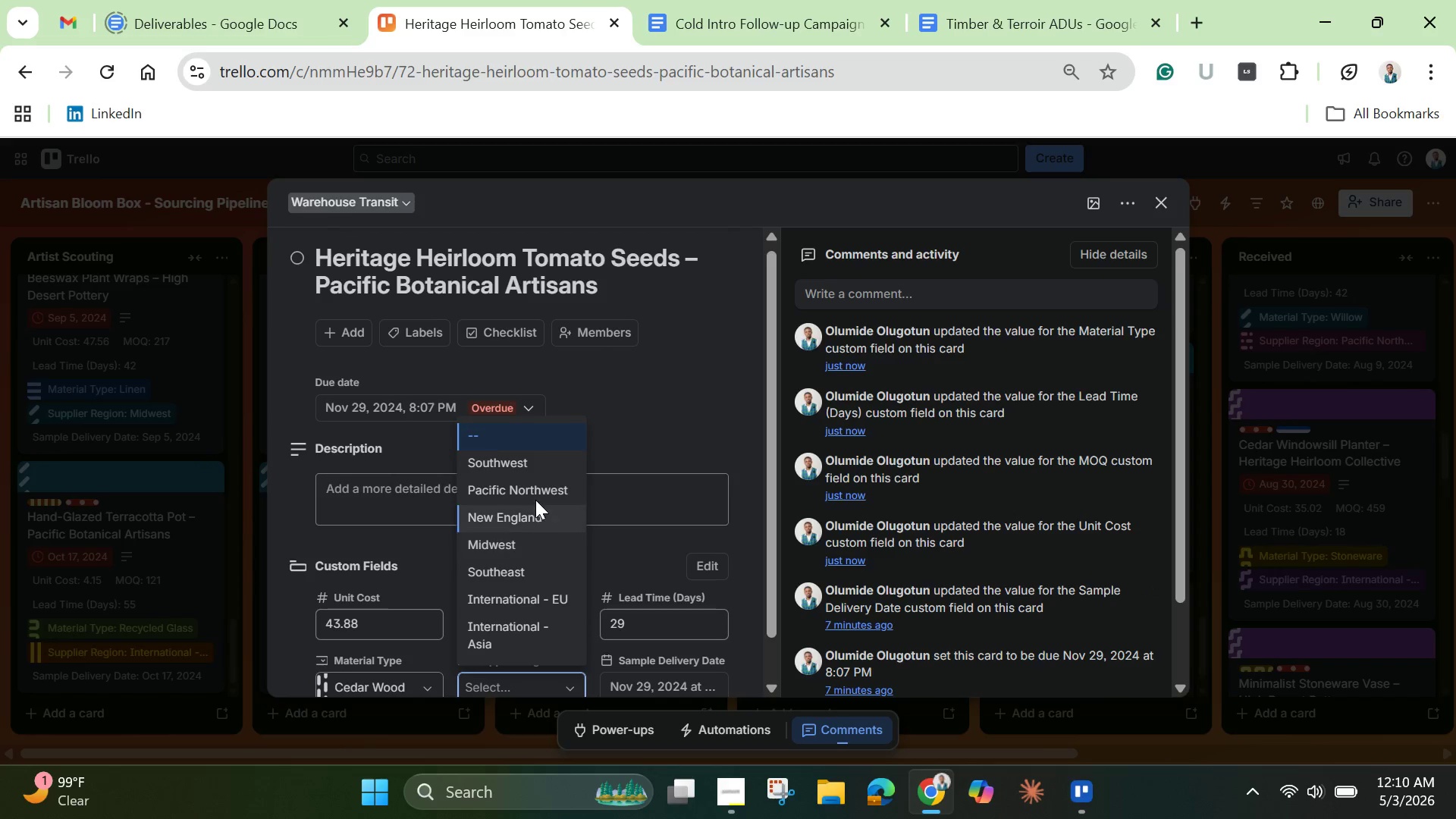 
left_click([535, 495])
 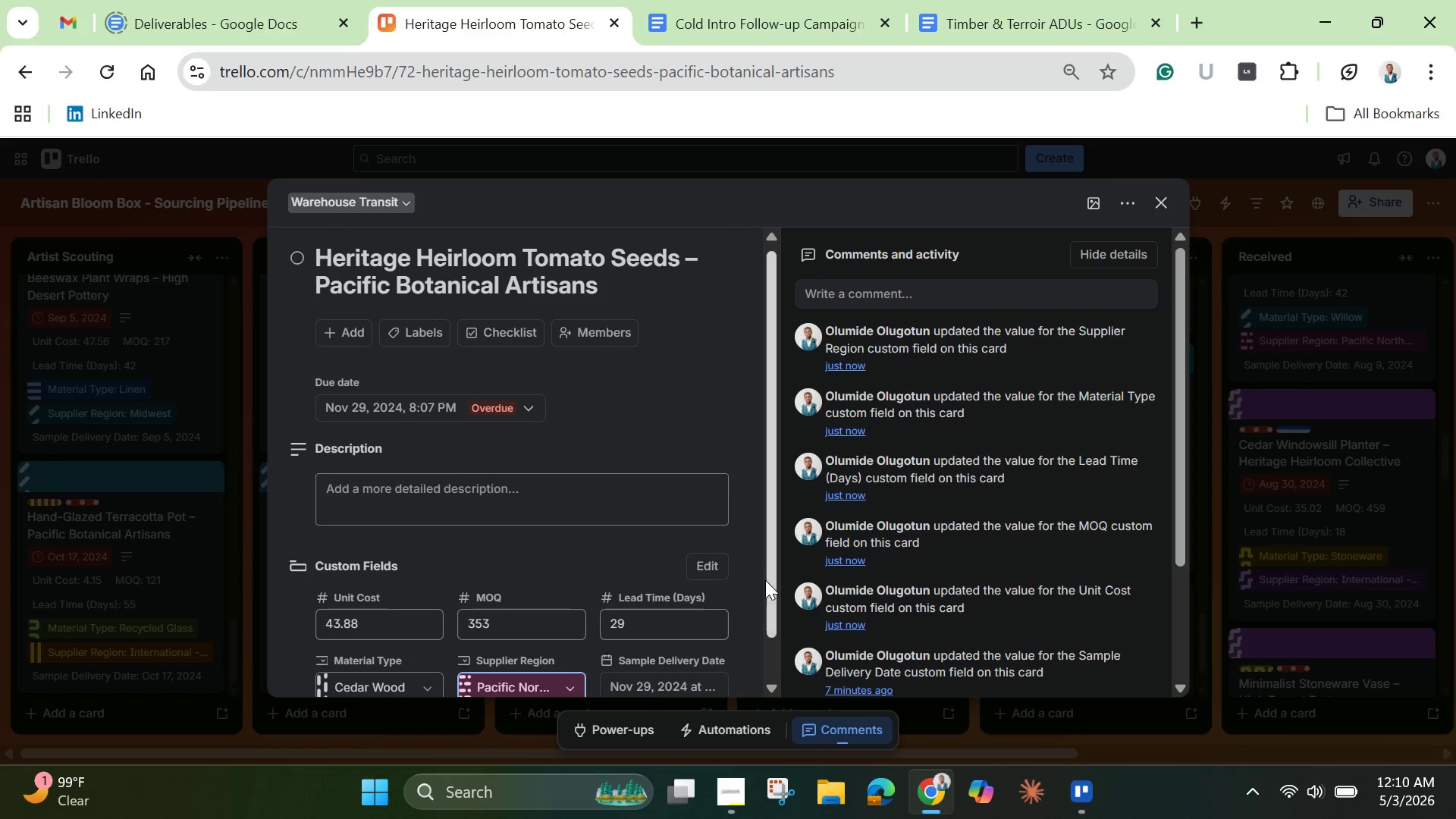 
left_click_drag(start_coordinate=[771, 586], to_coordinate=[758, 548])
 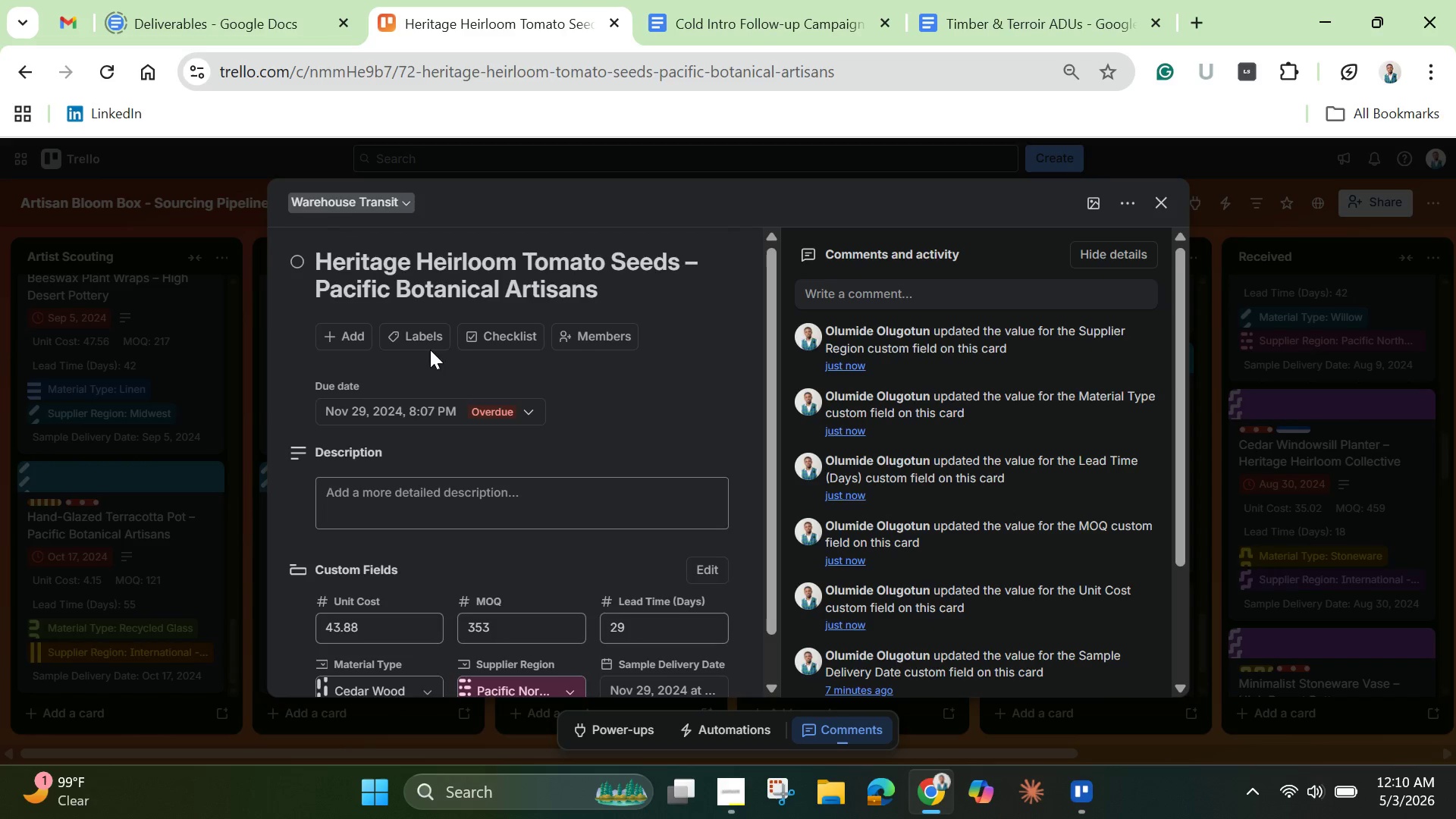 
left_click([430, 350])
 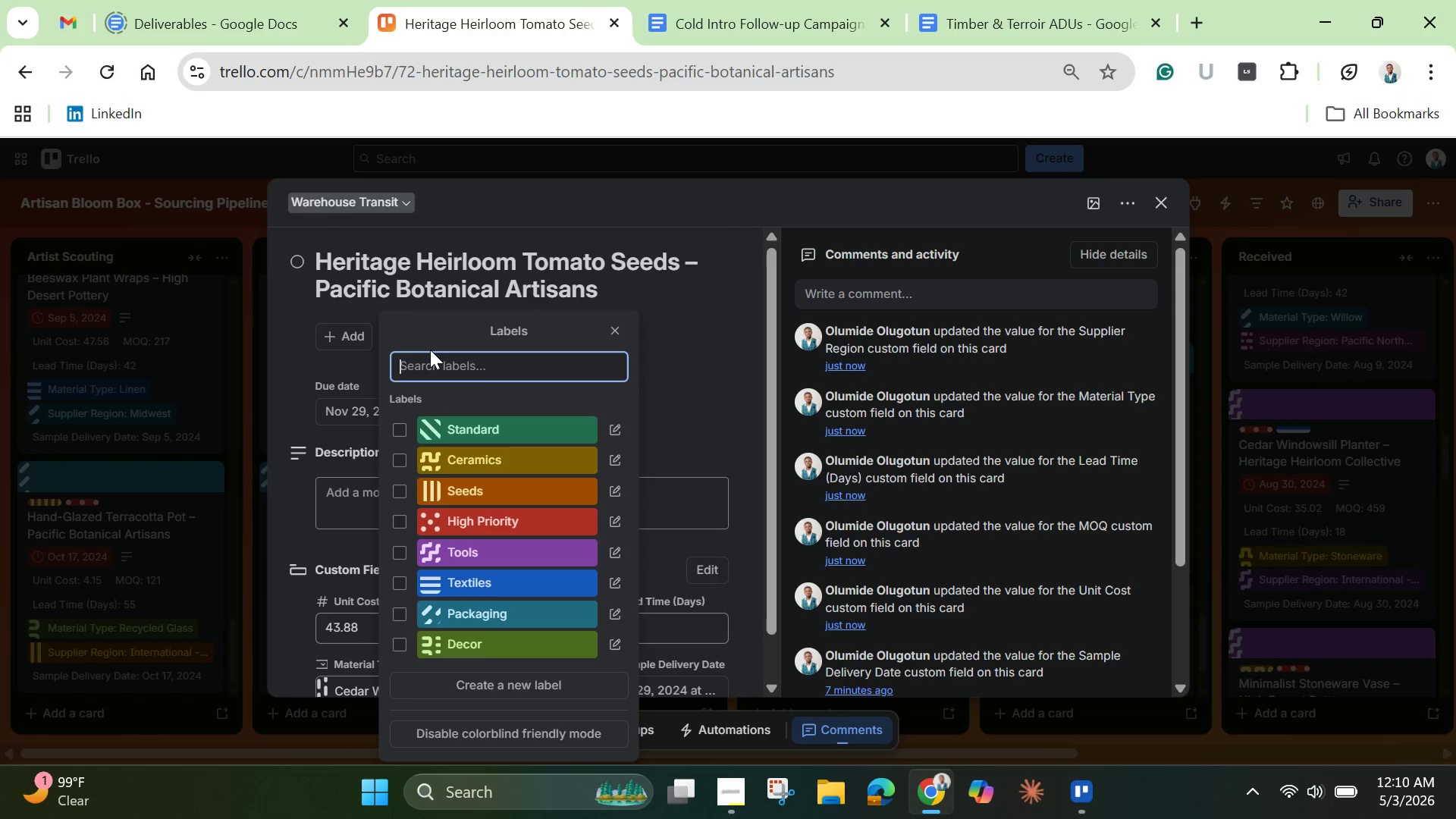 
wait(6.52)
 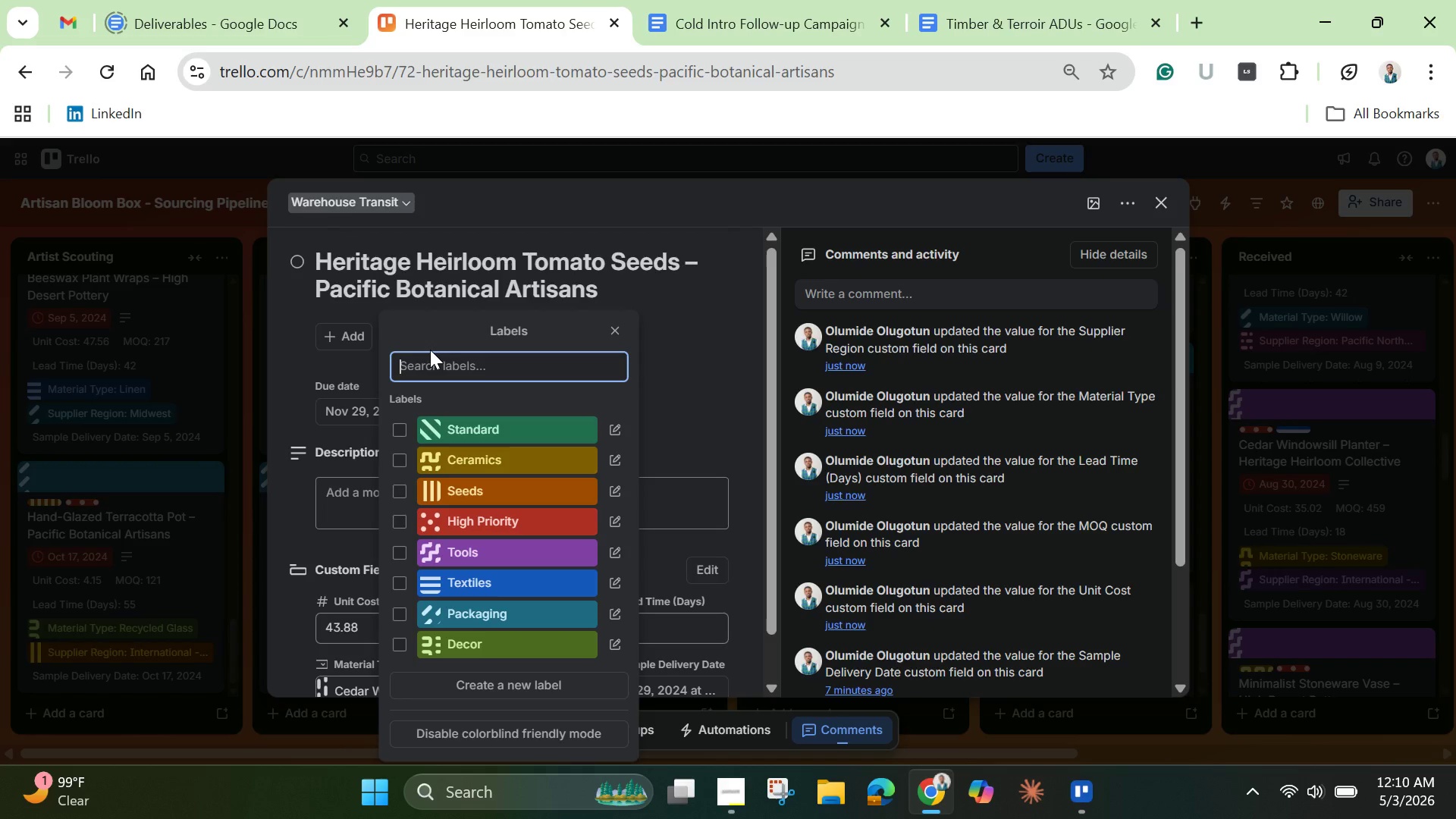 
left_click([398, 582])
 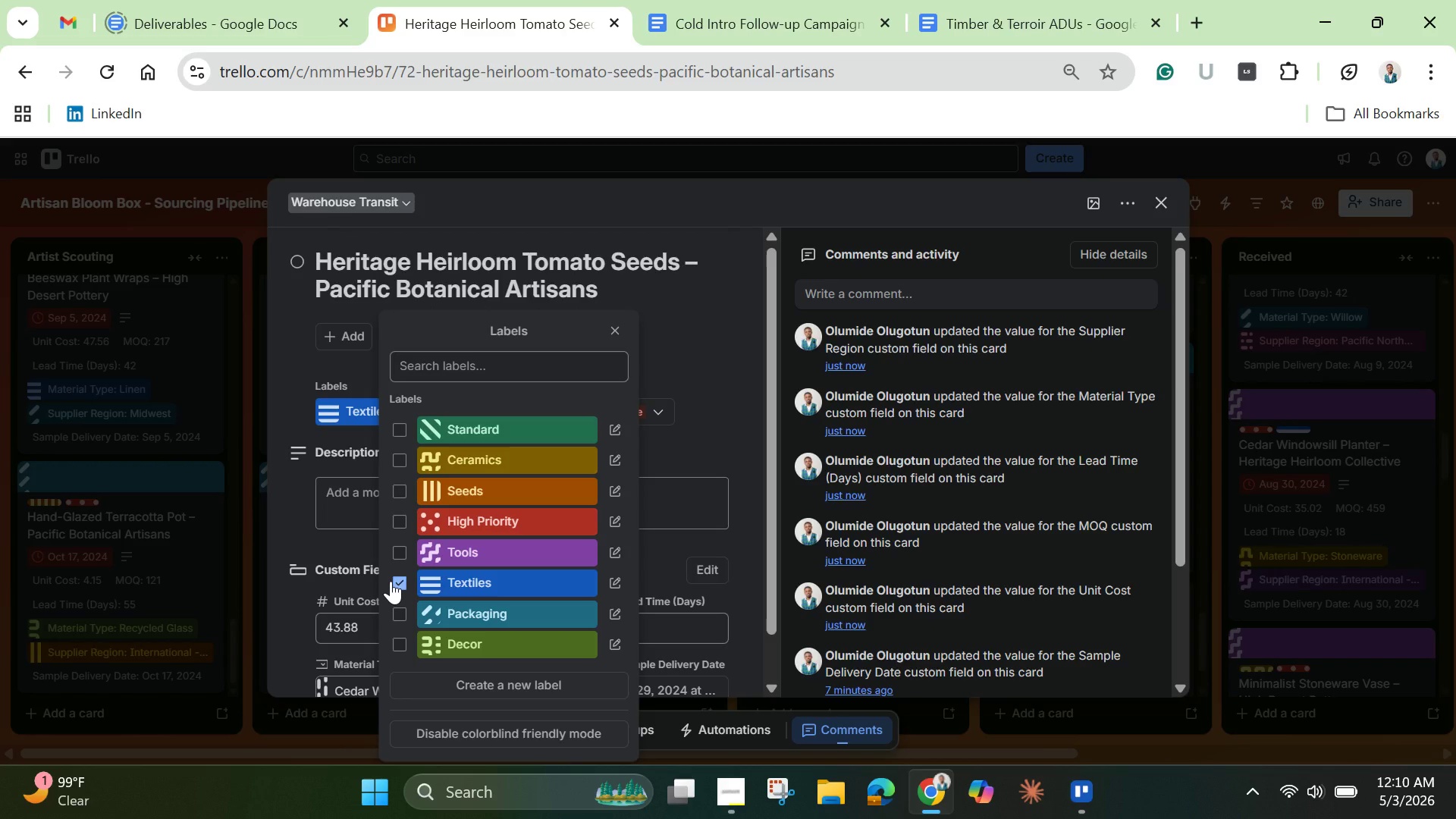 
wait(5.61)
 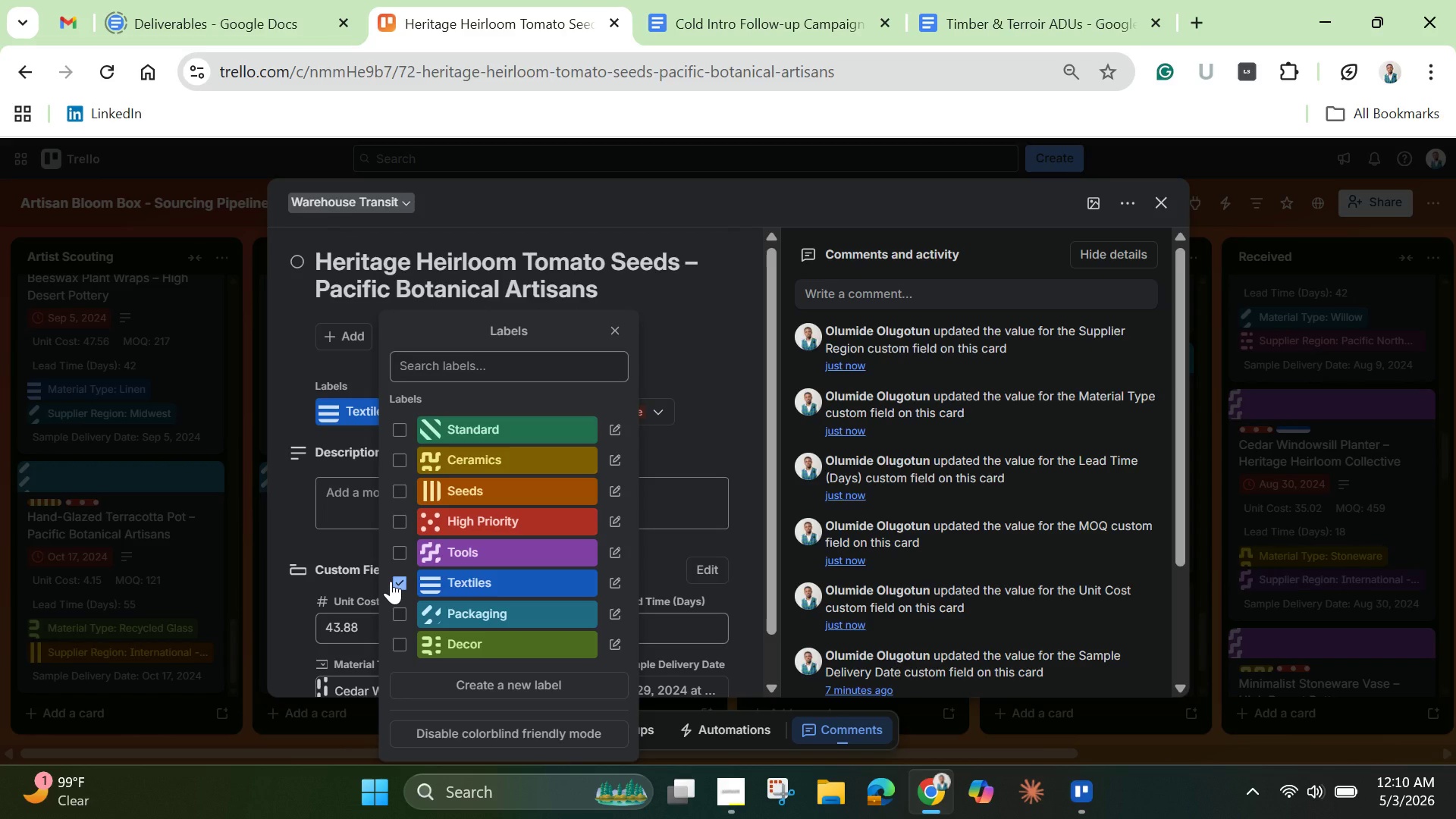 
left_click([400, 526])
 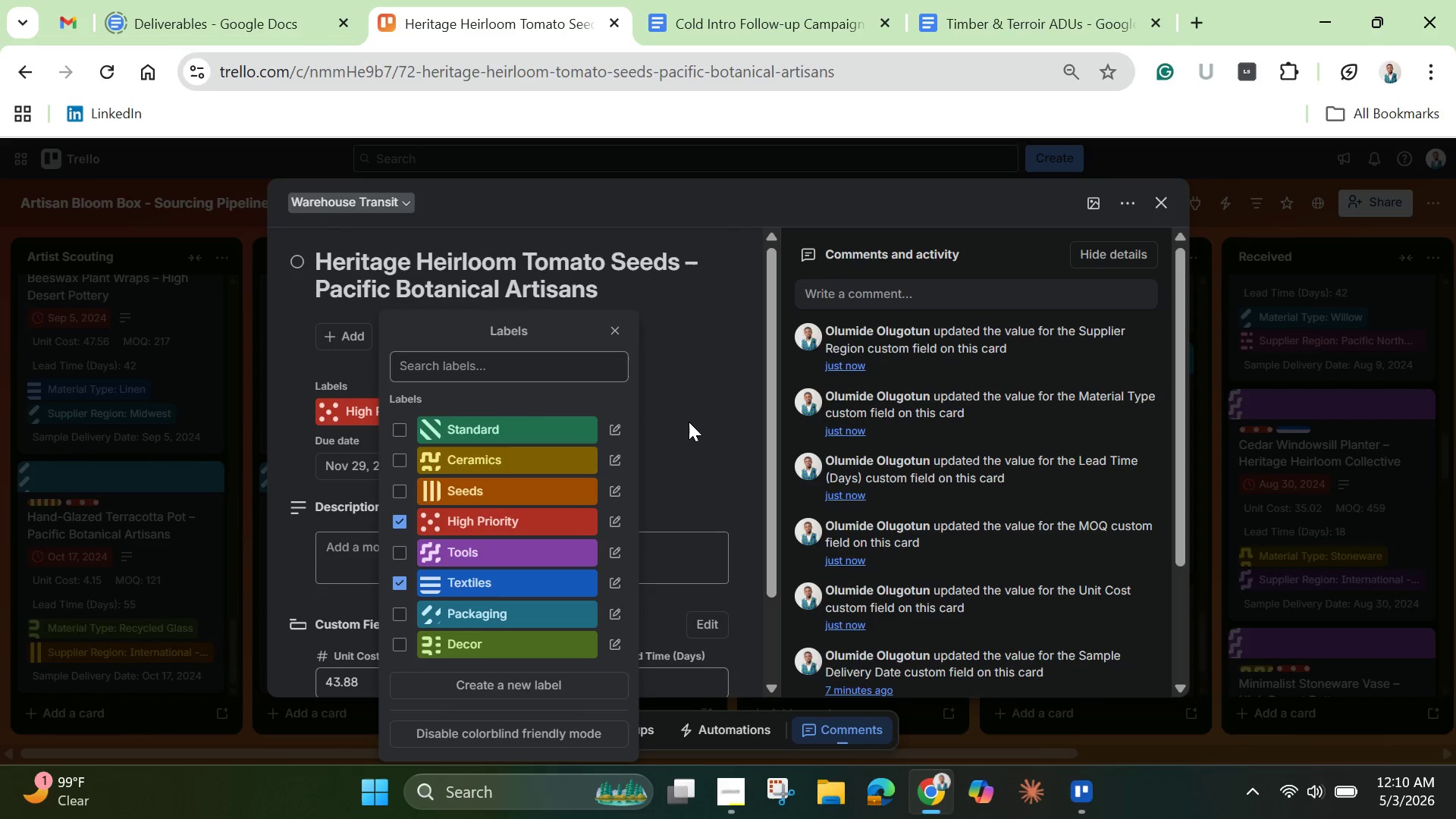 
left_click([693, 418])
 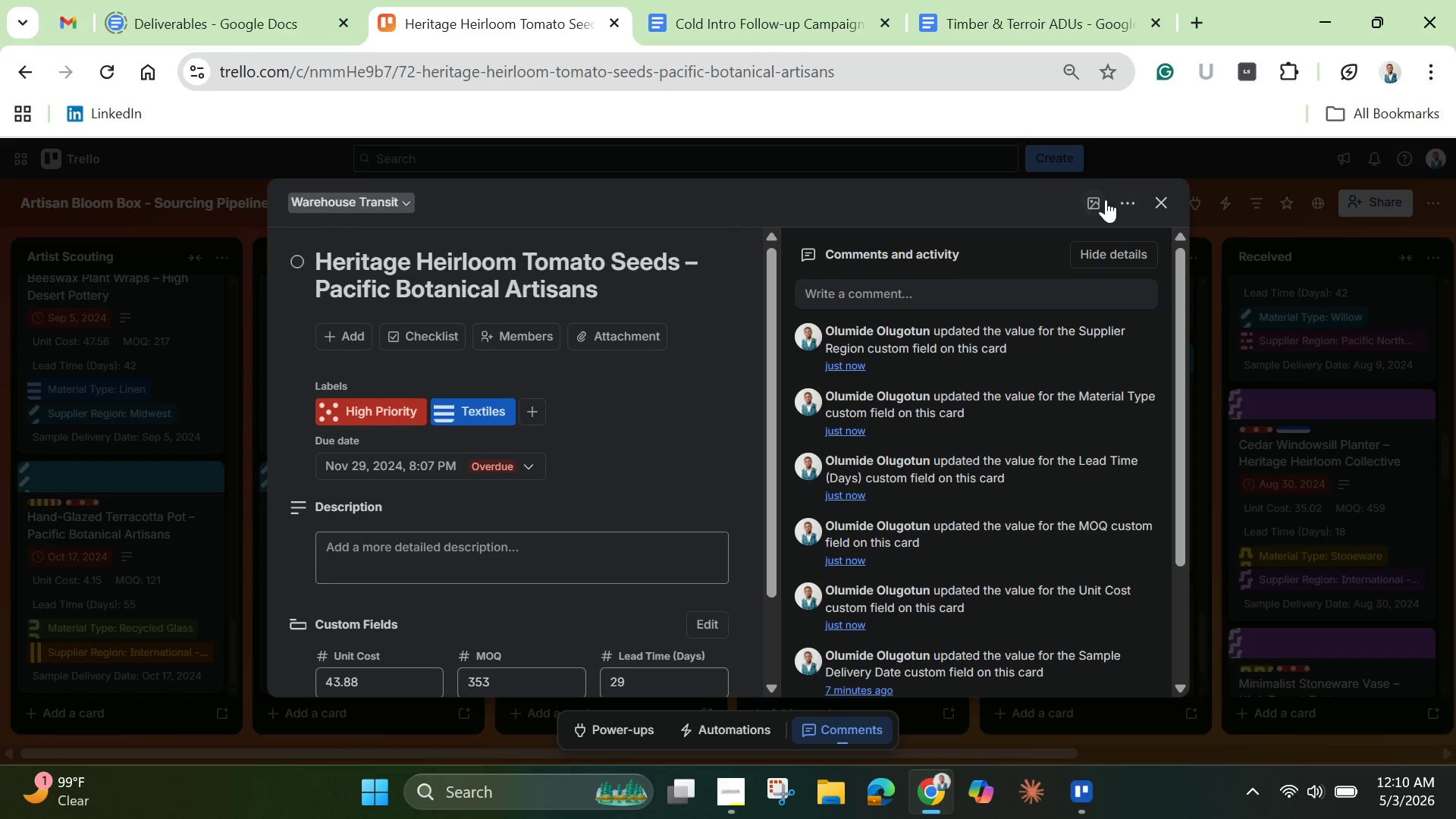 
left_click([1090, 204])
 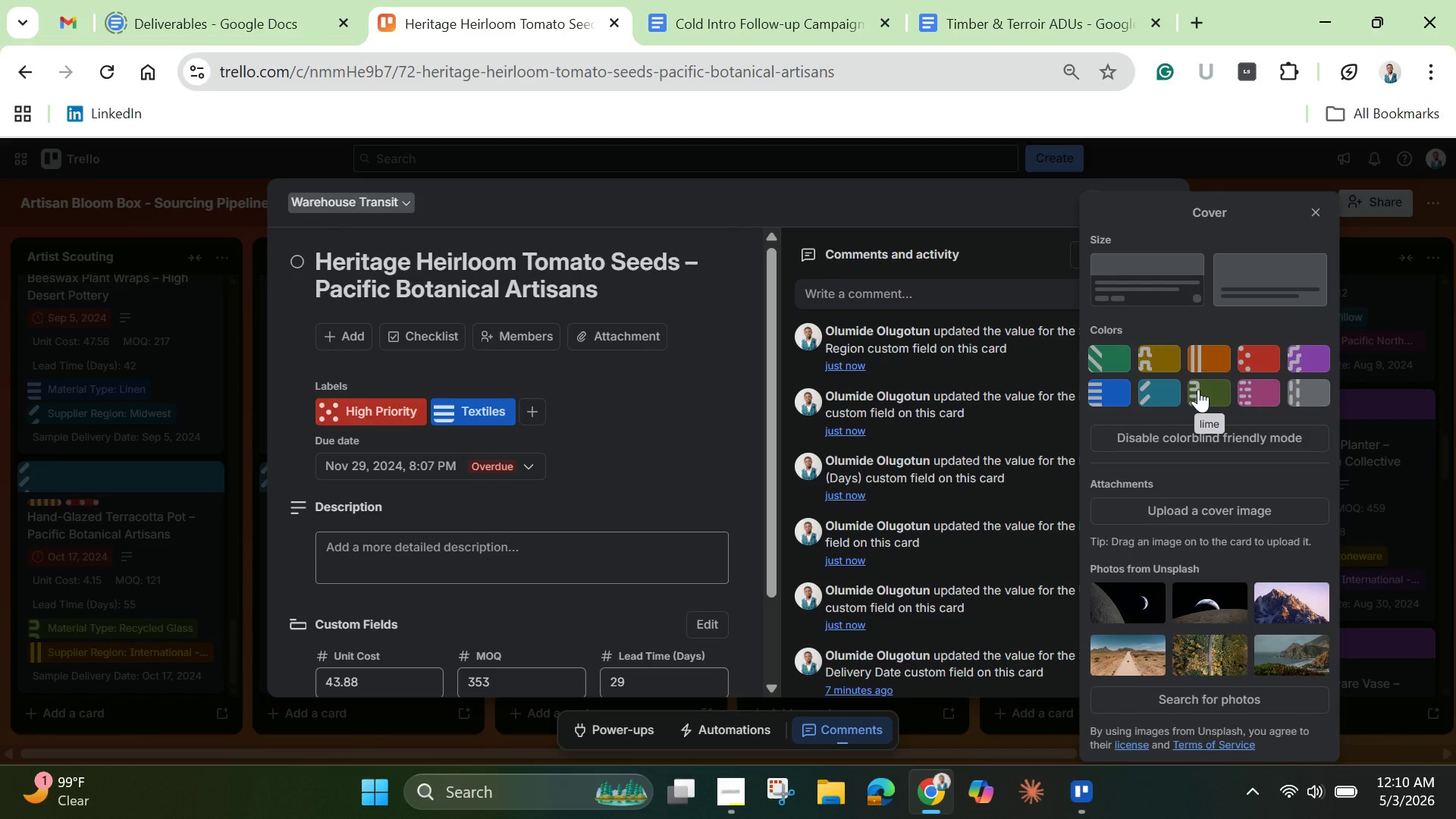 
wait(7.22)
 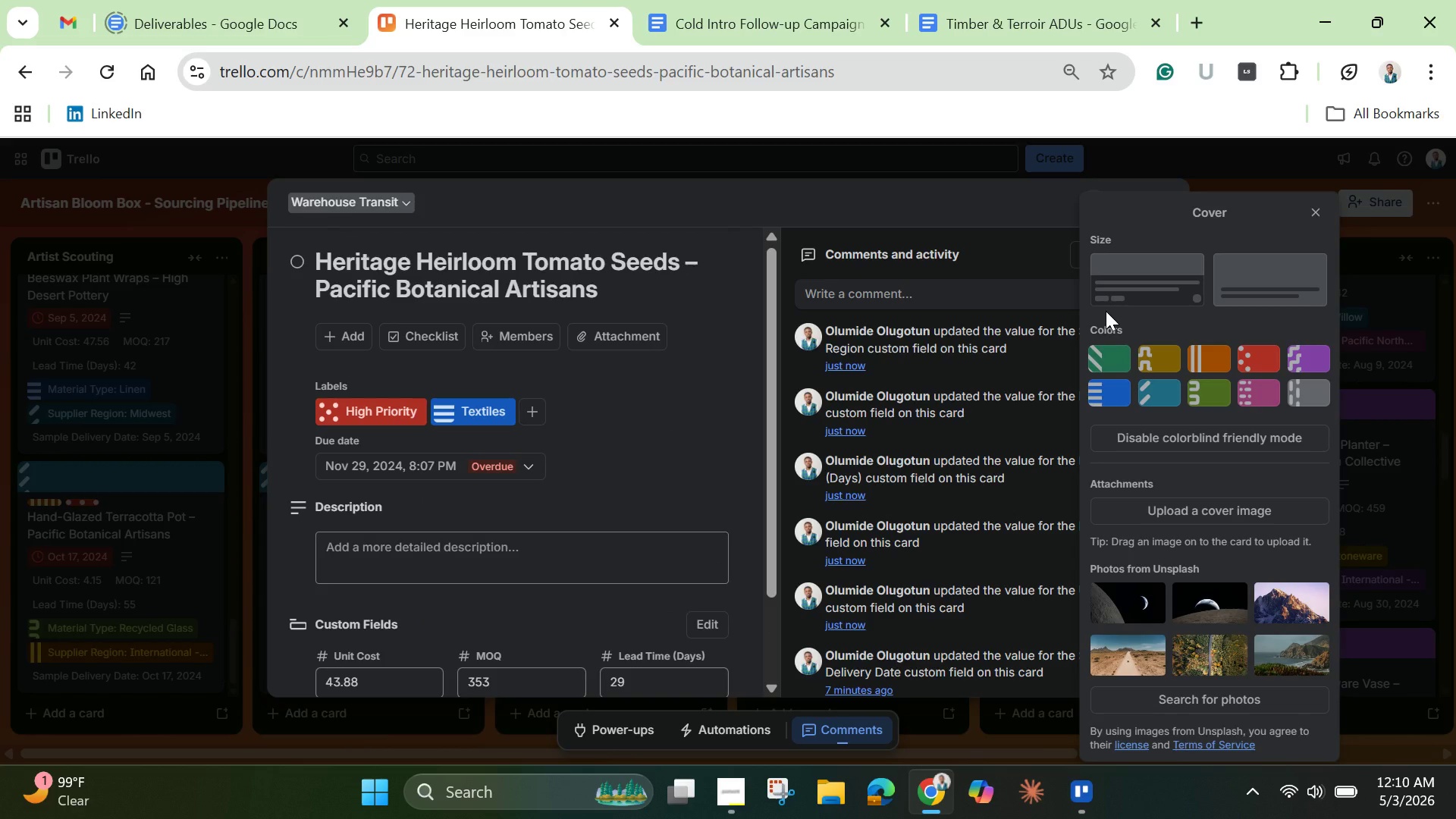 
left_click([1198, 389])
 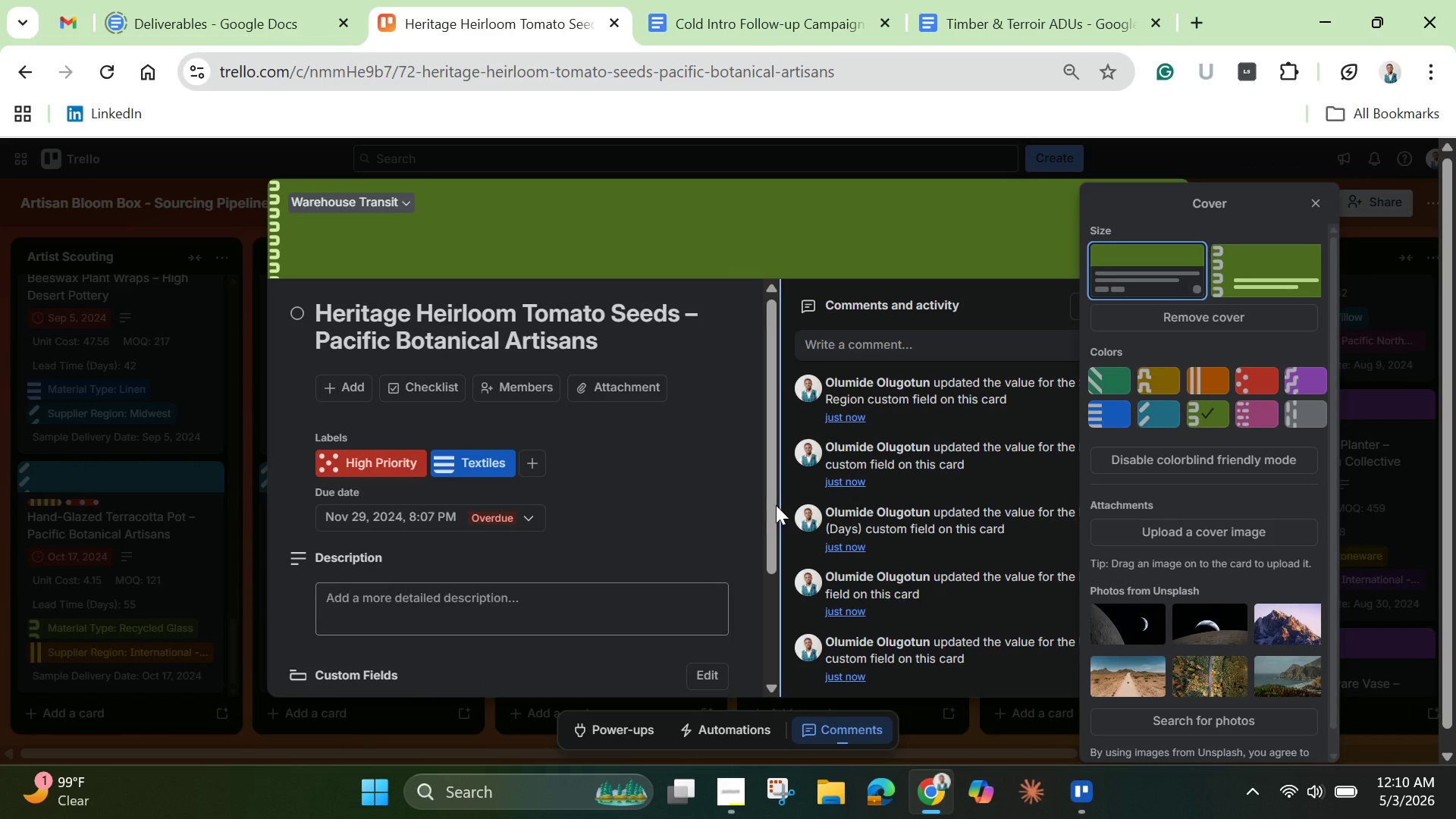 
left_click_drag(start_coordinate=[774, 508], to_coordinate=[762, 606])
 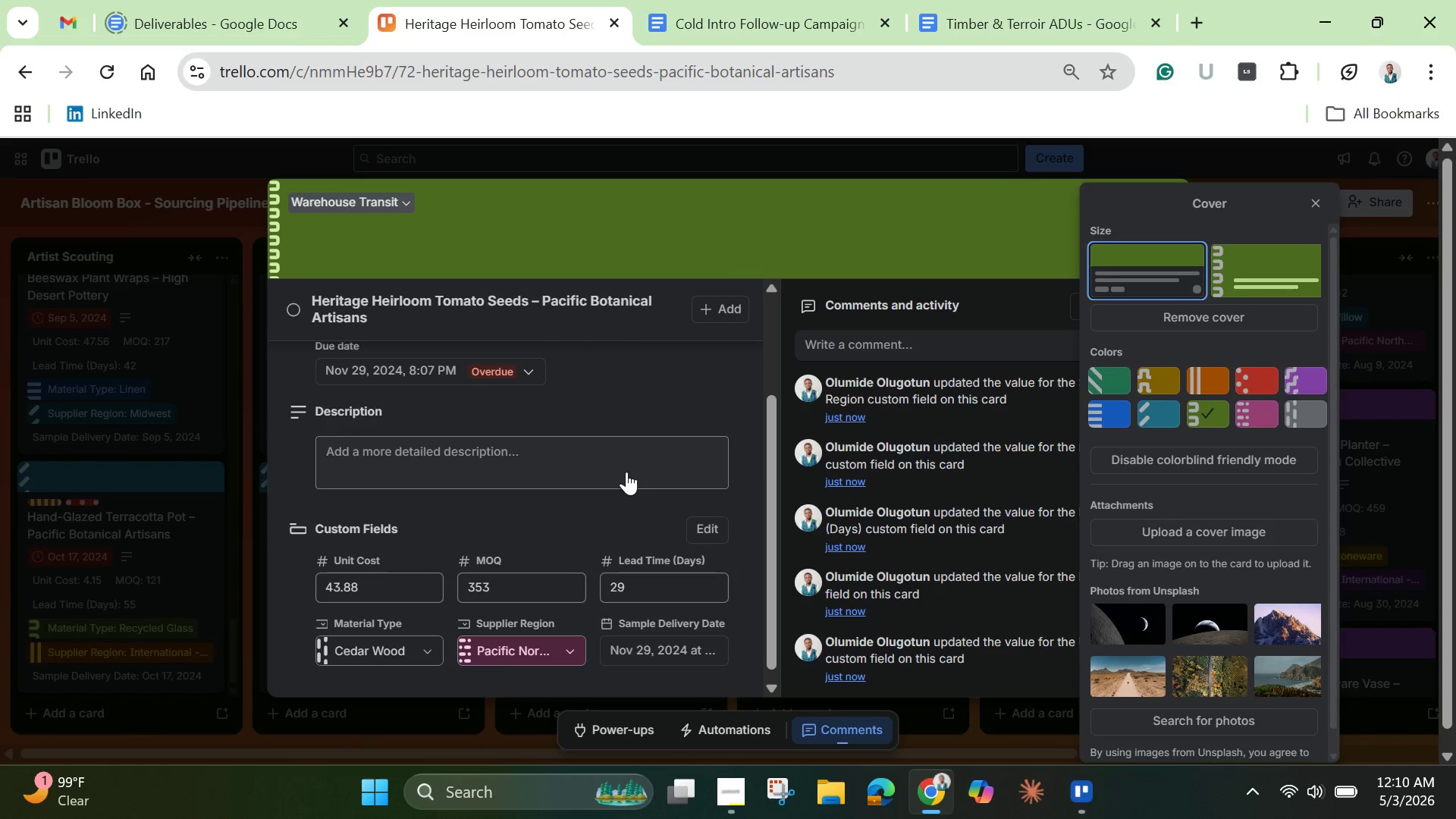 
left_click([626, 469])
 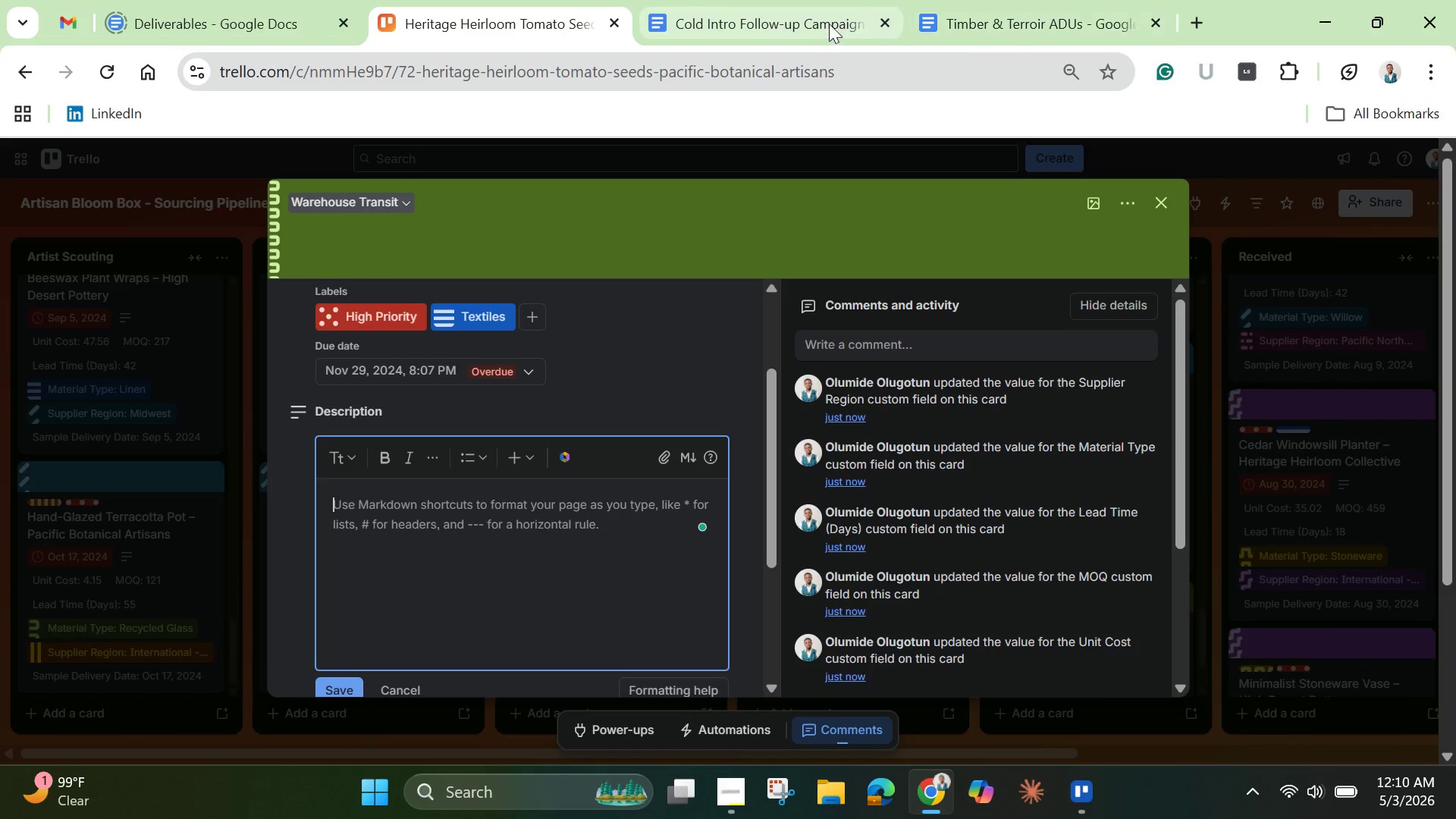 
left_click([785, 16])
 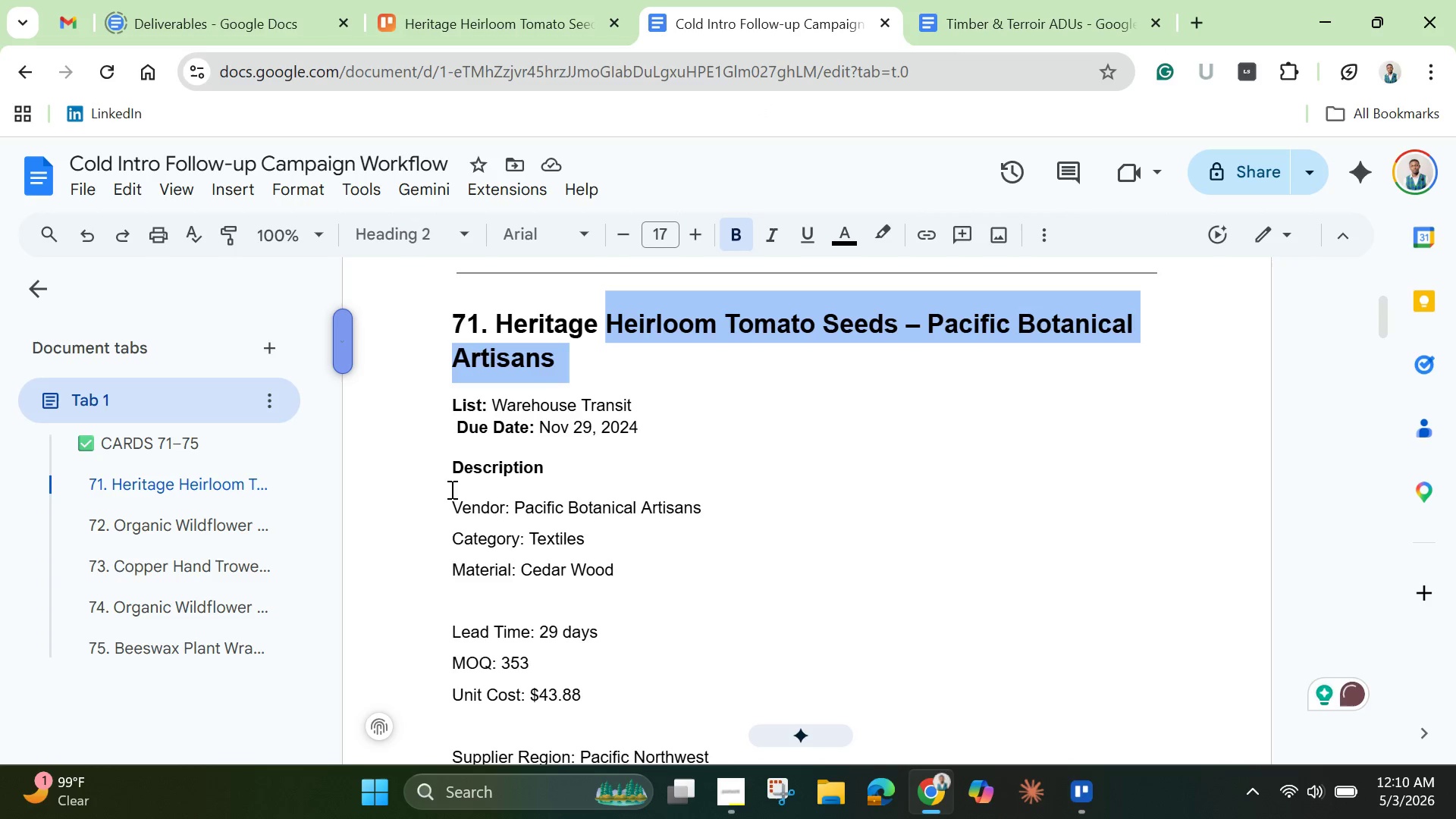 
left_click_drag(start_coordinate=[450, 506], to_coordinate=[927, 684])
 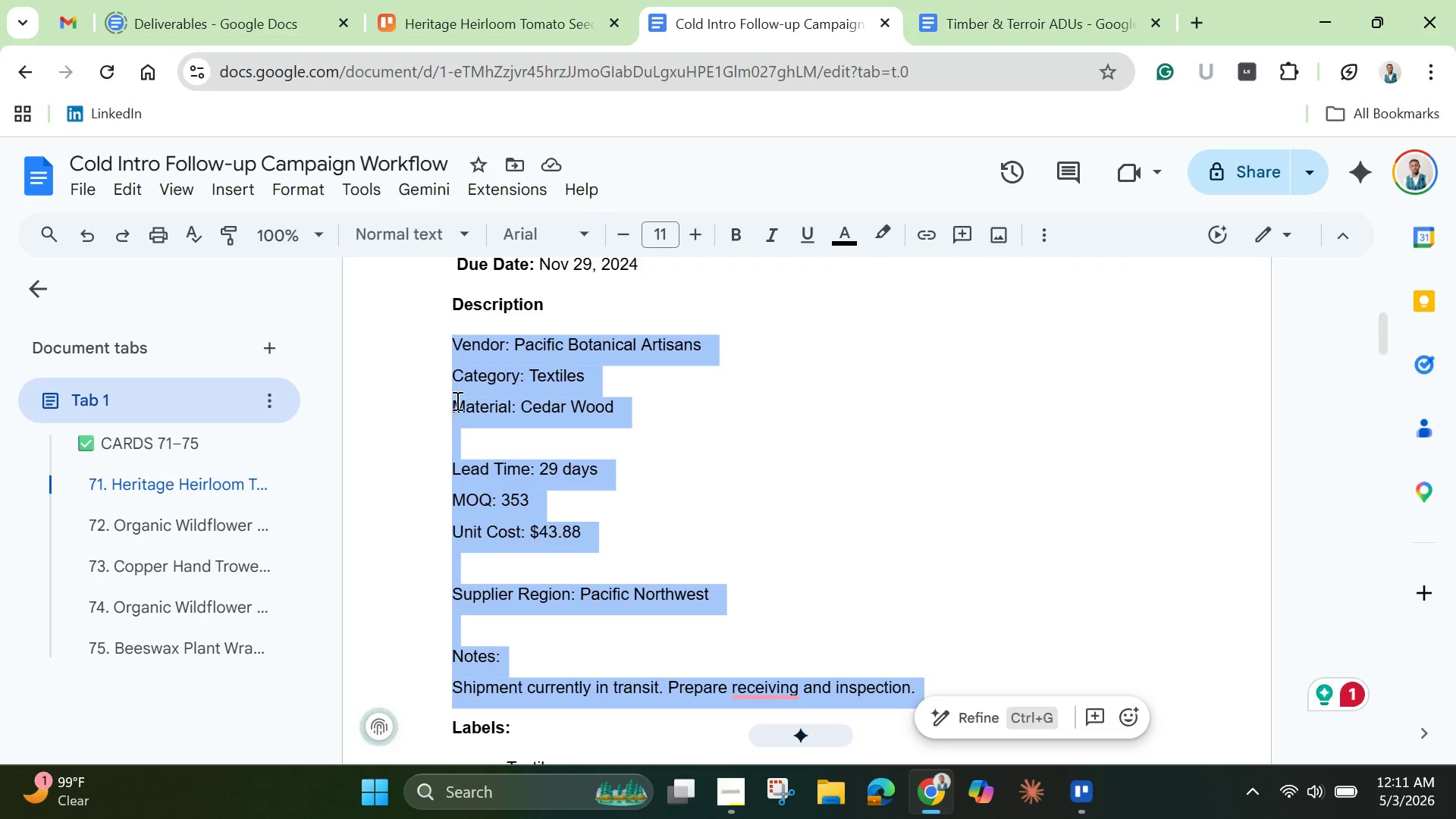 
right_click([457, 400])
 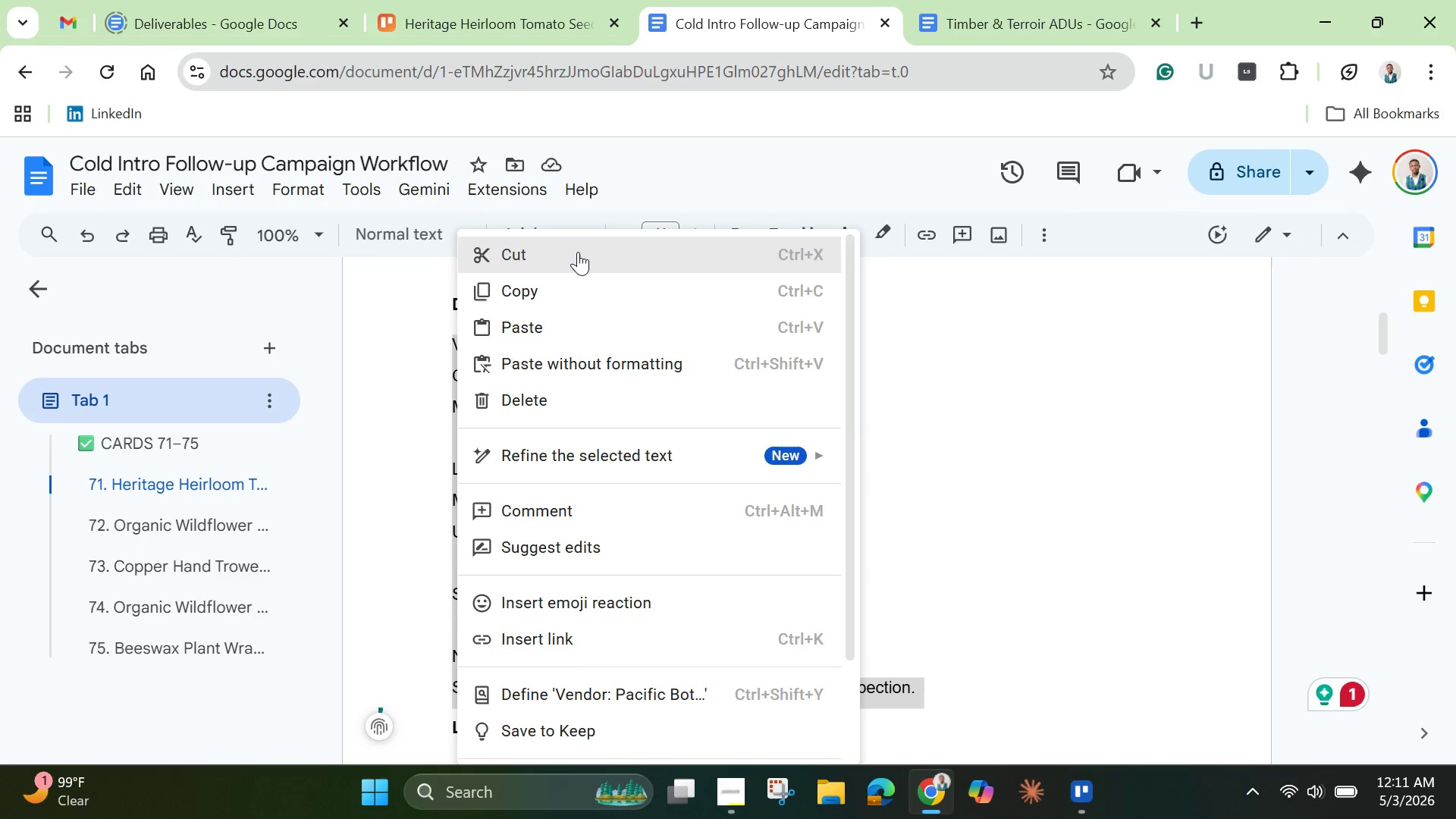 
left_click([575, 250])
 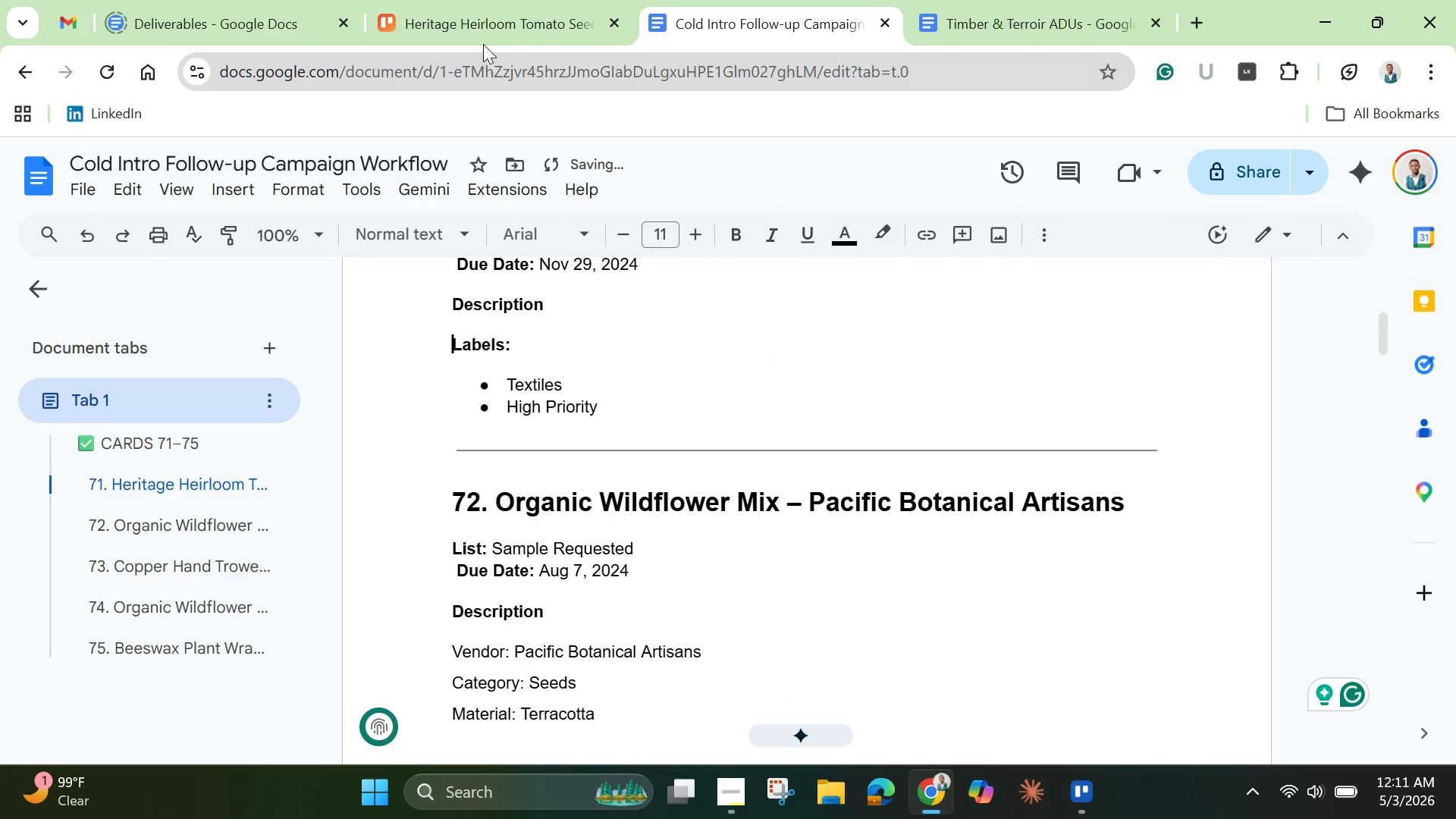 
left_click([483, 39])
 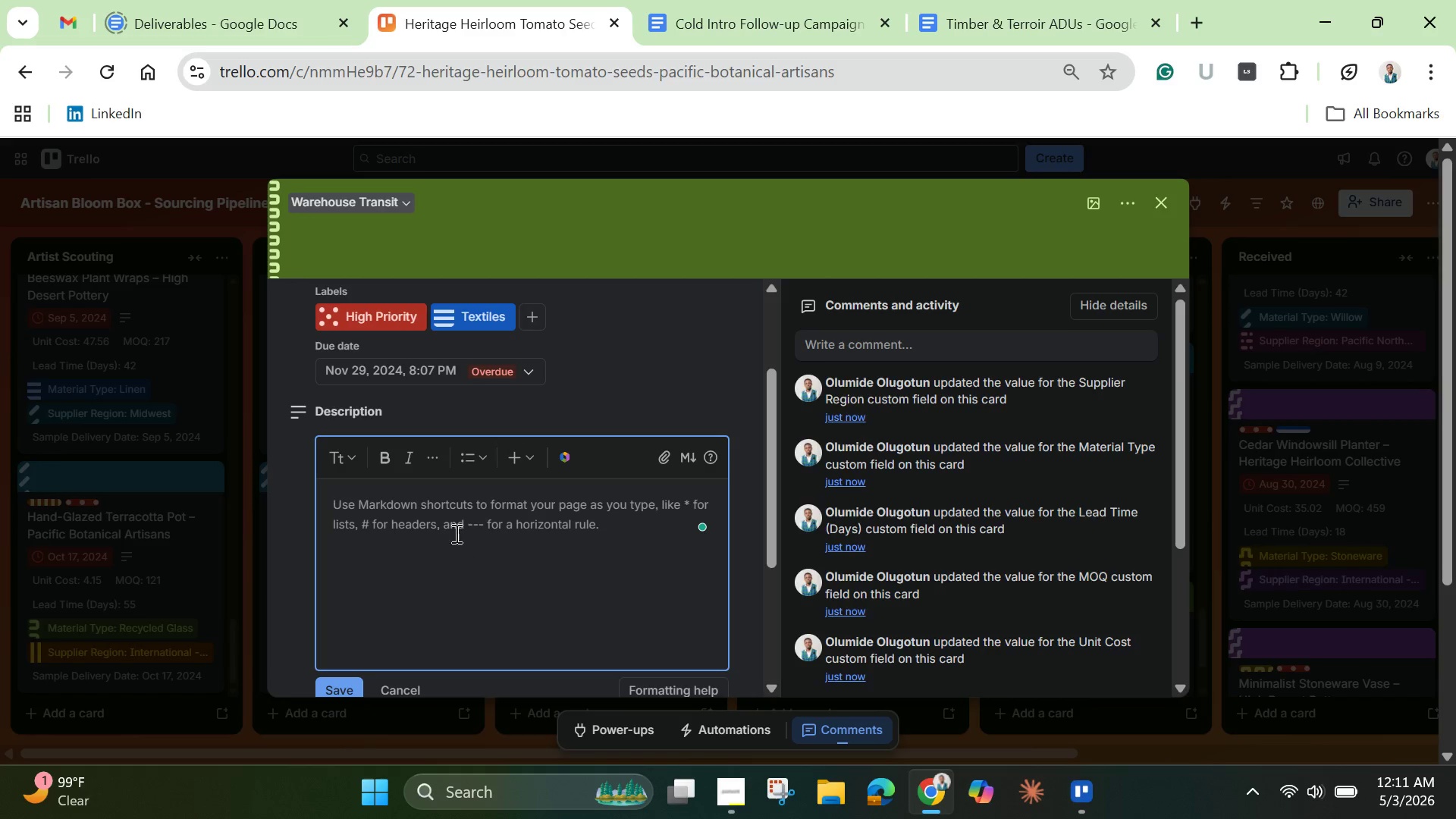 
left_click([443, 524])
 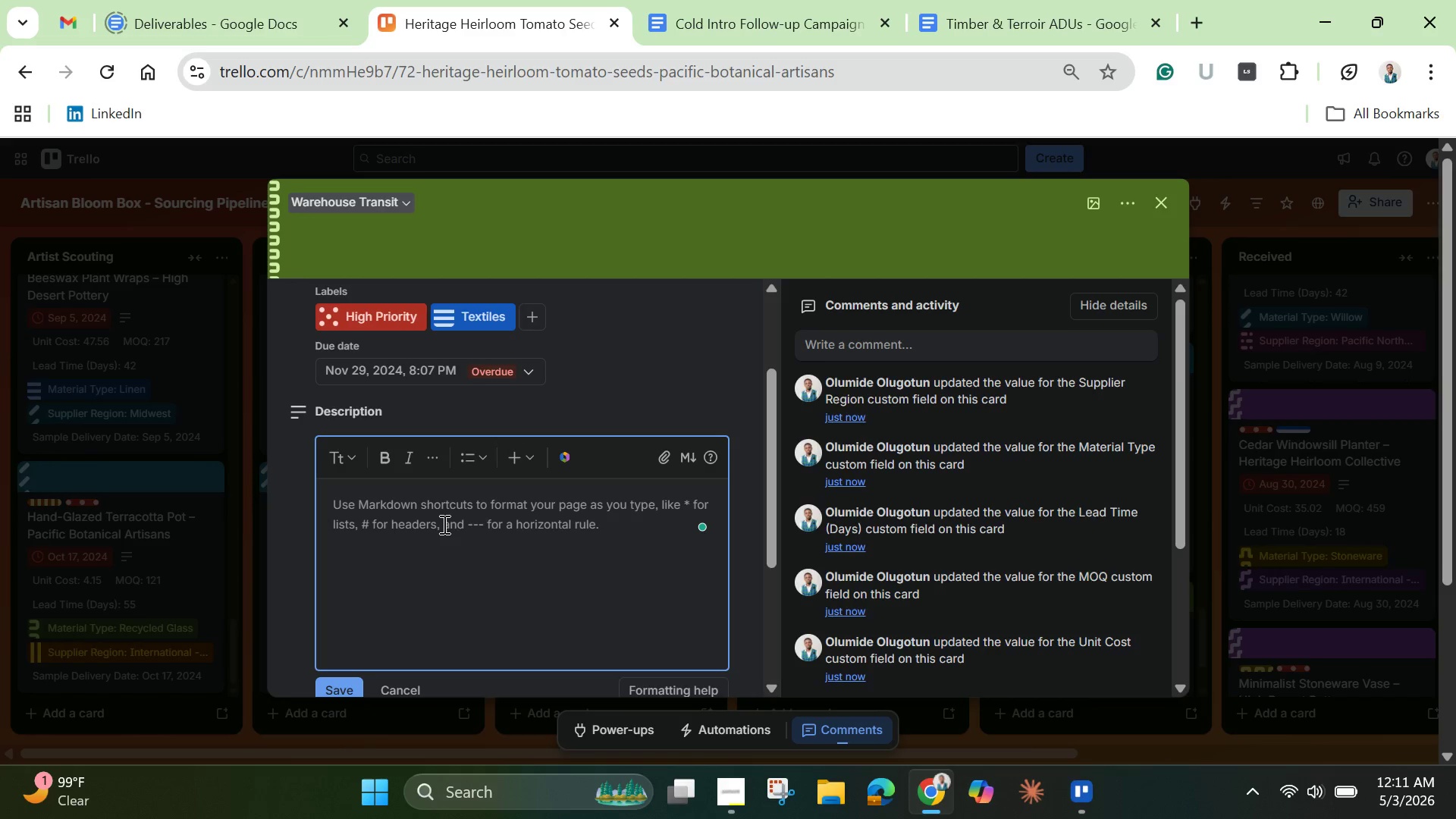 
right_click([443, 524])
 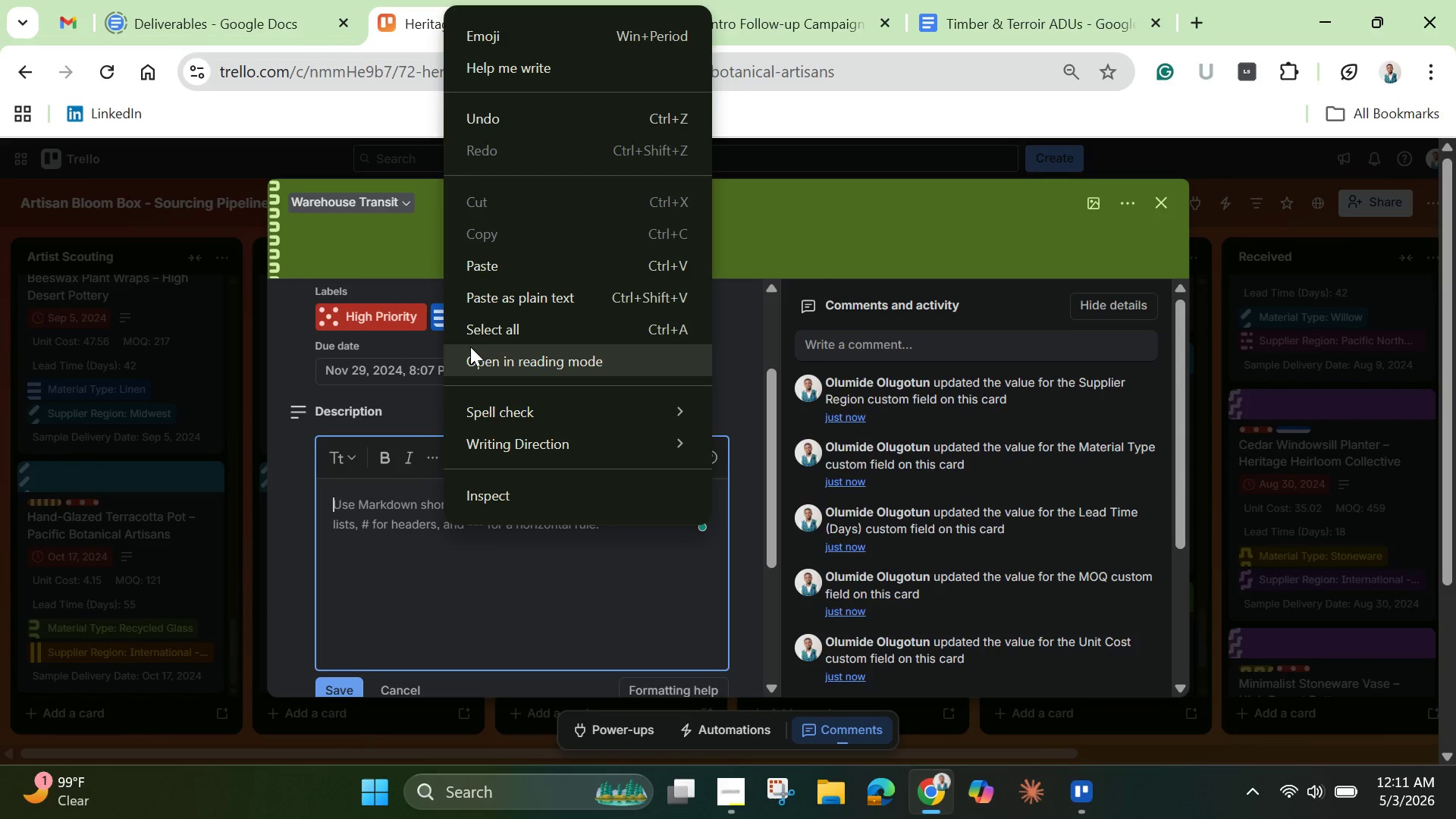 
key(Control+V)
 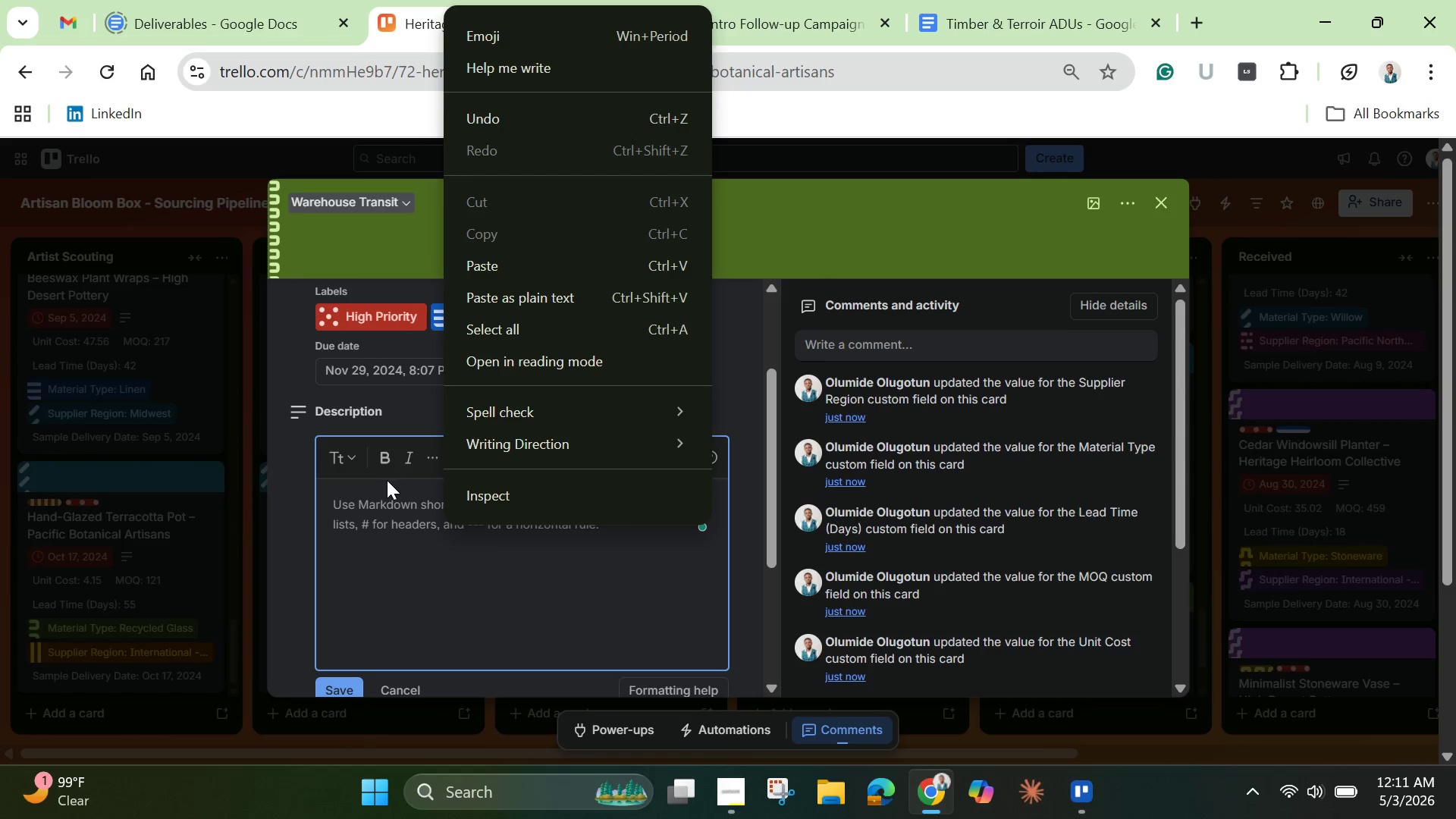 
left_click([366, 520])
 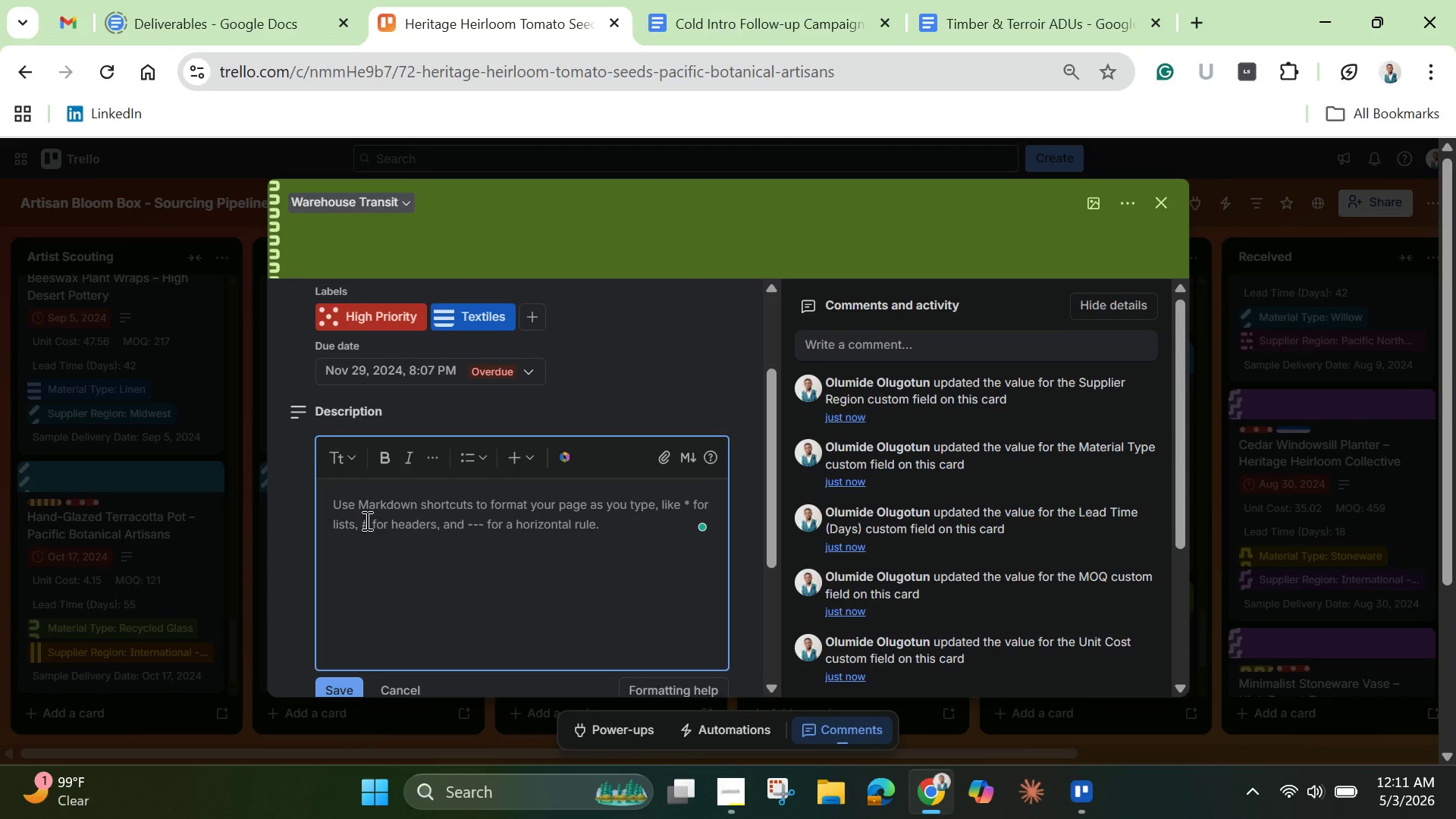 
key(Control+V)
 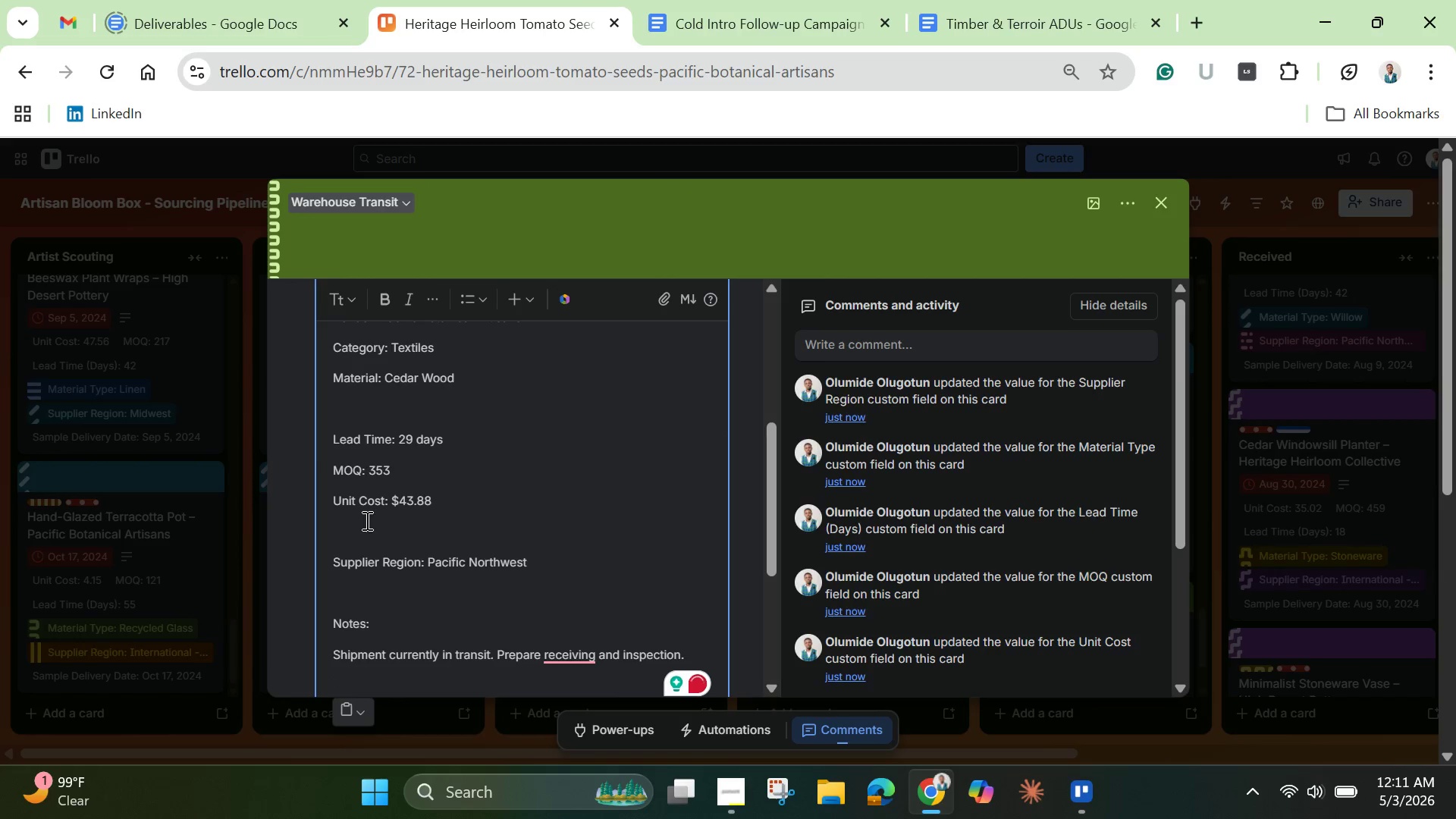 
wait(8.06)
 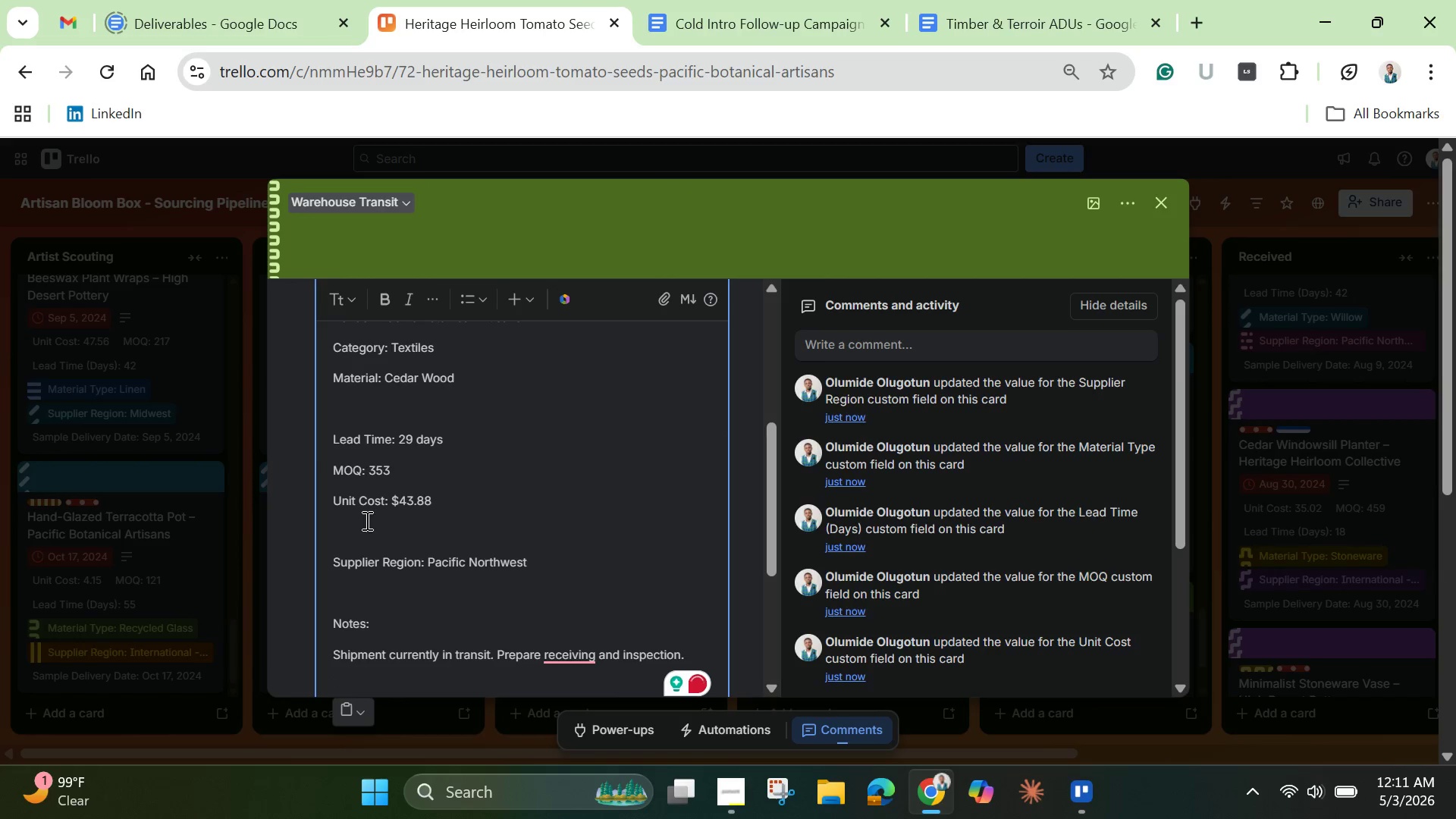 
left_click([572, 651])
 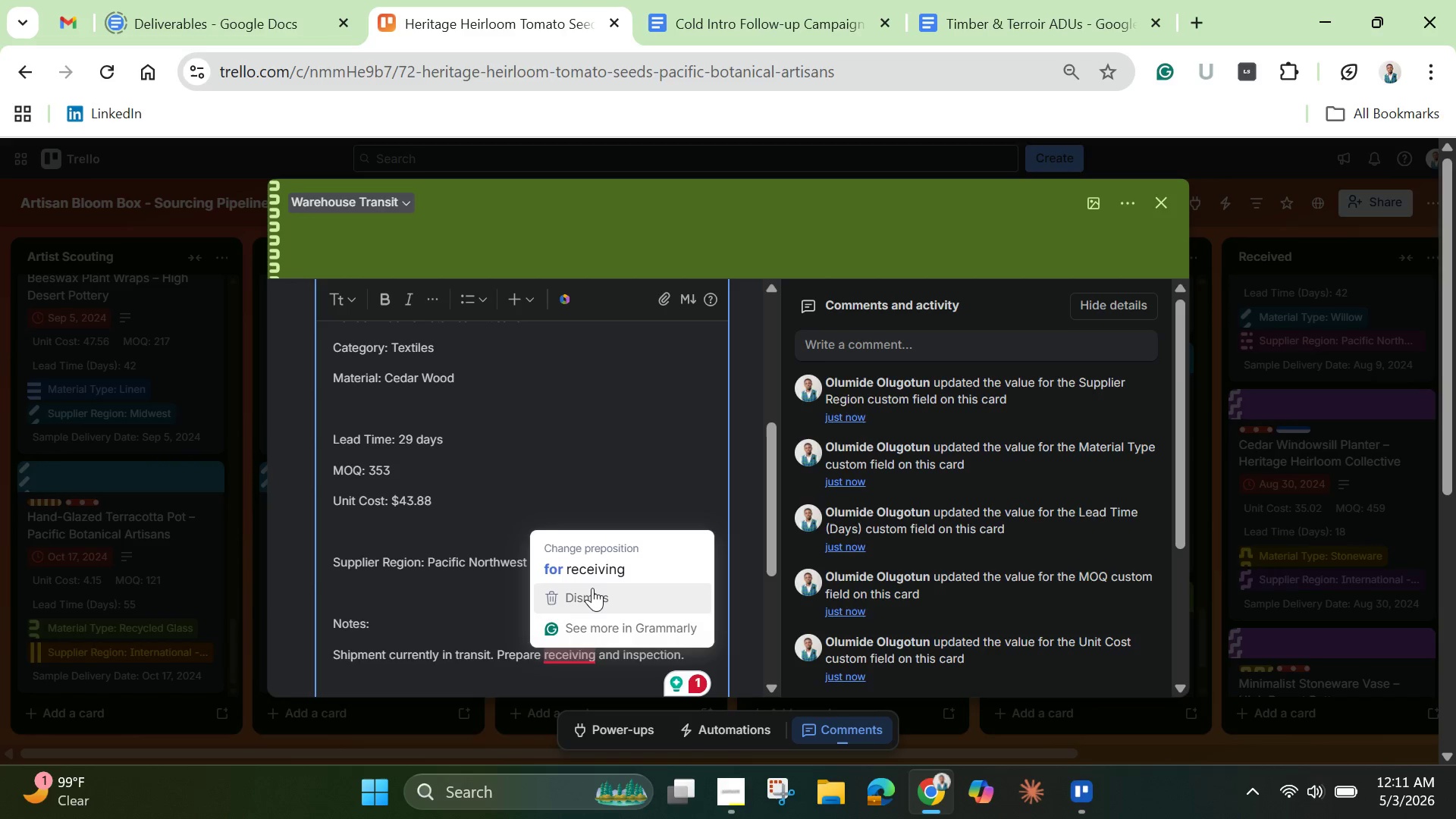 
left_click([597, 576])
 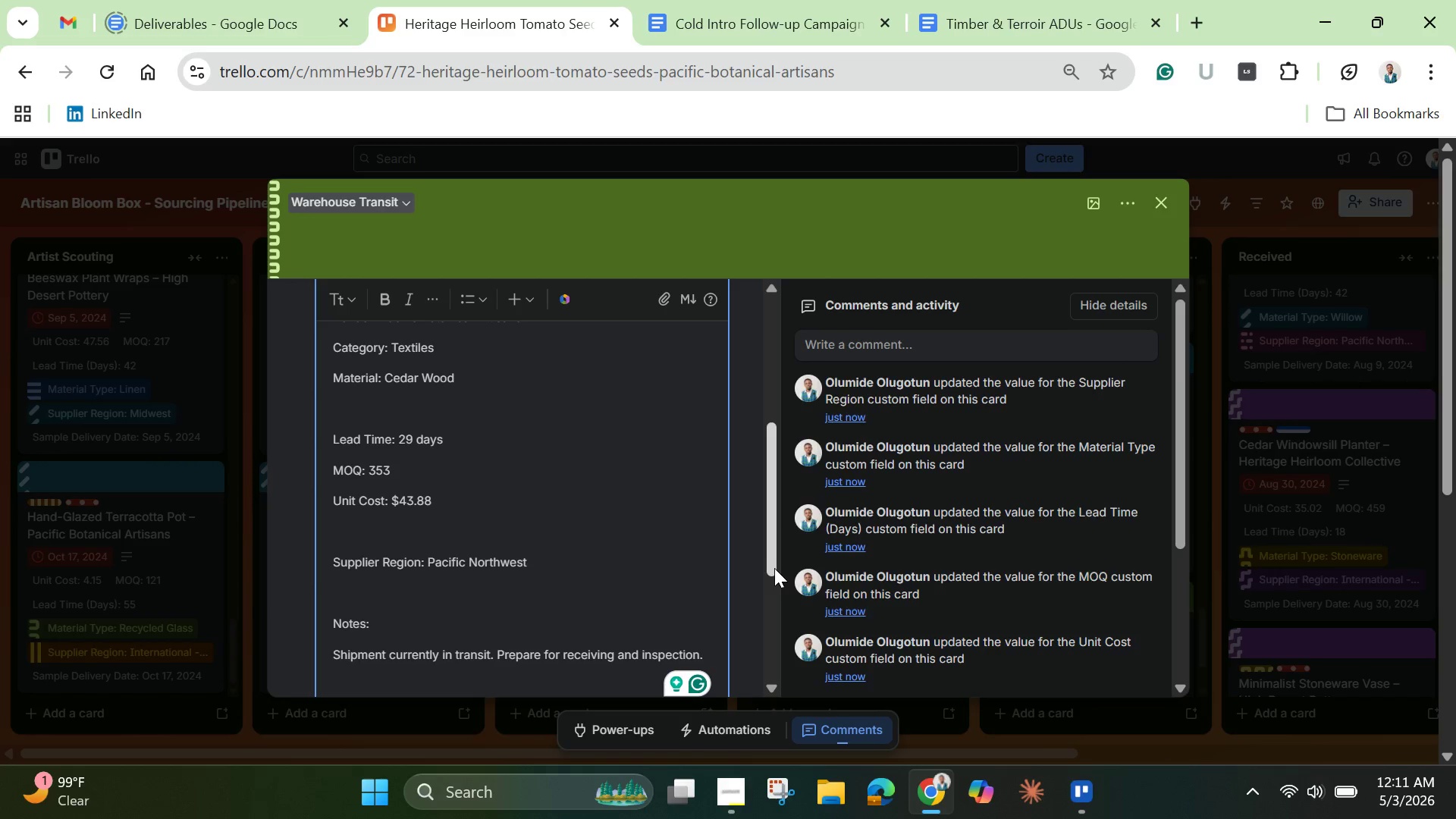 
left_click_drag(start_coordinate=[774, 569], to_coordinate=[774, 626])
 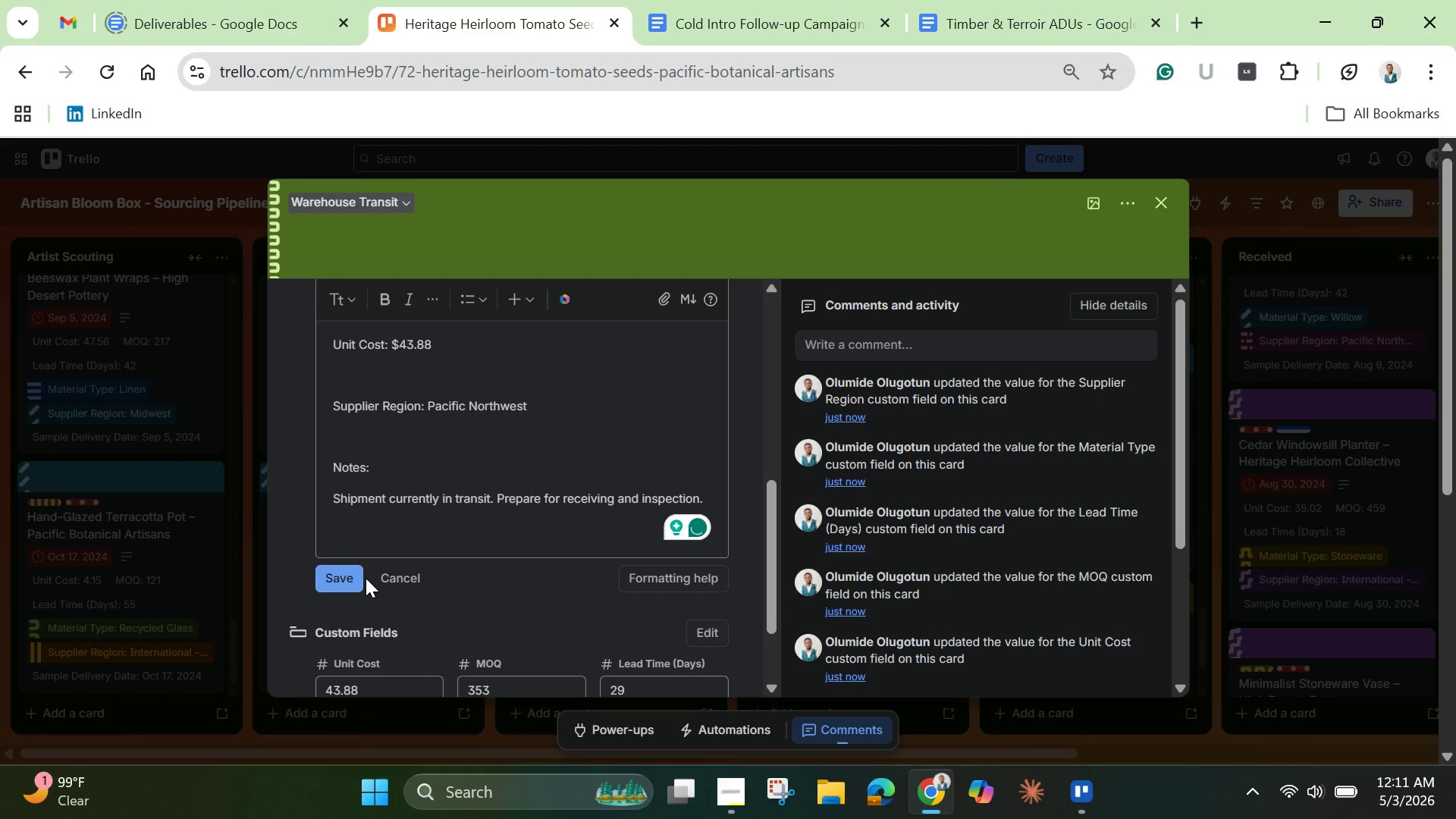 
left_click([366, 578])
 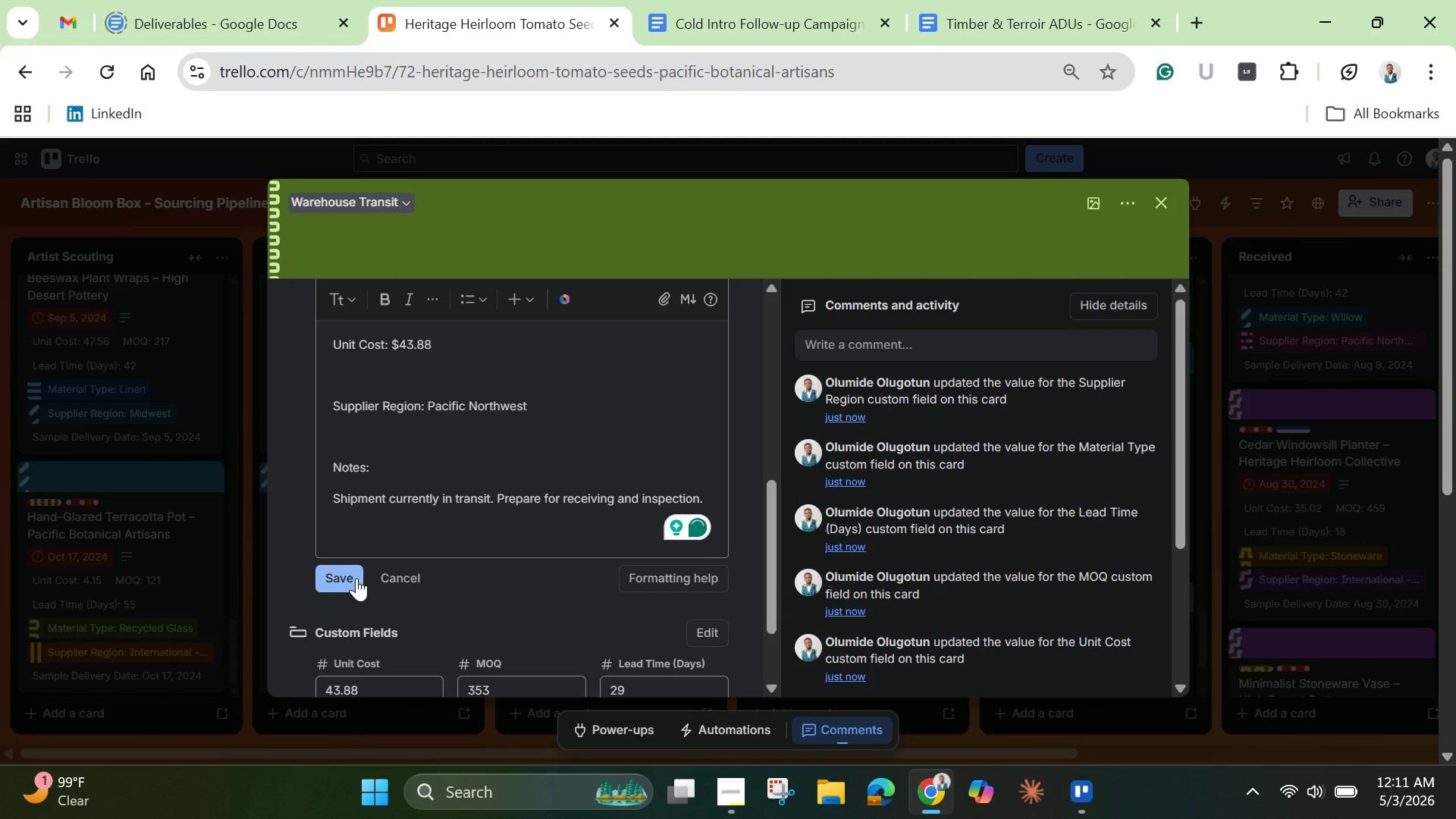 
left_click([356, 578])
 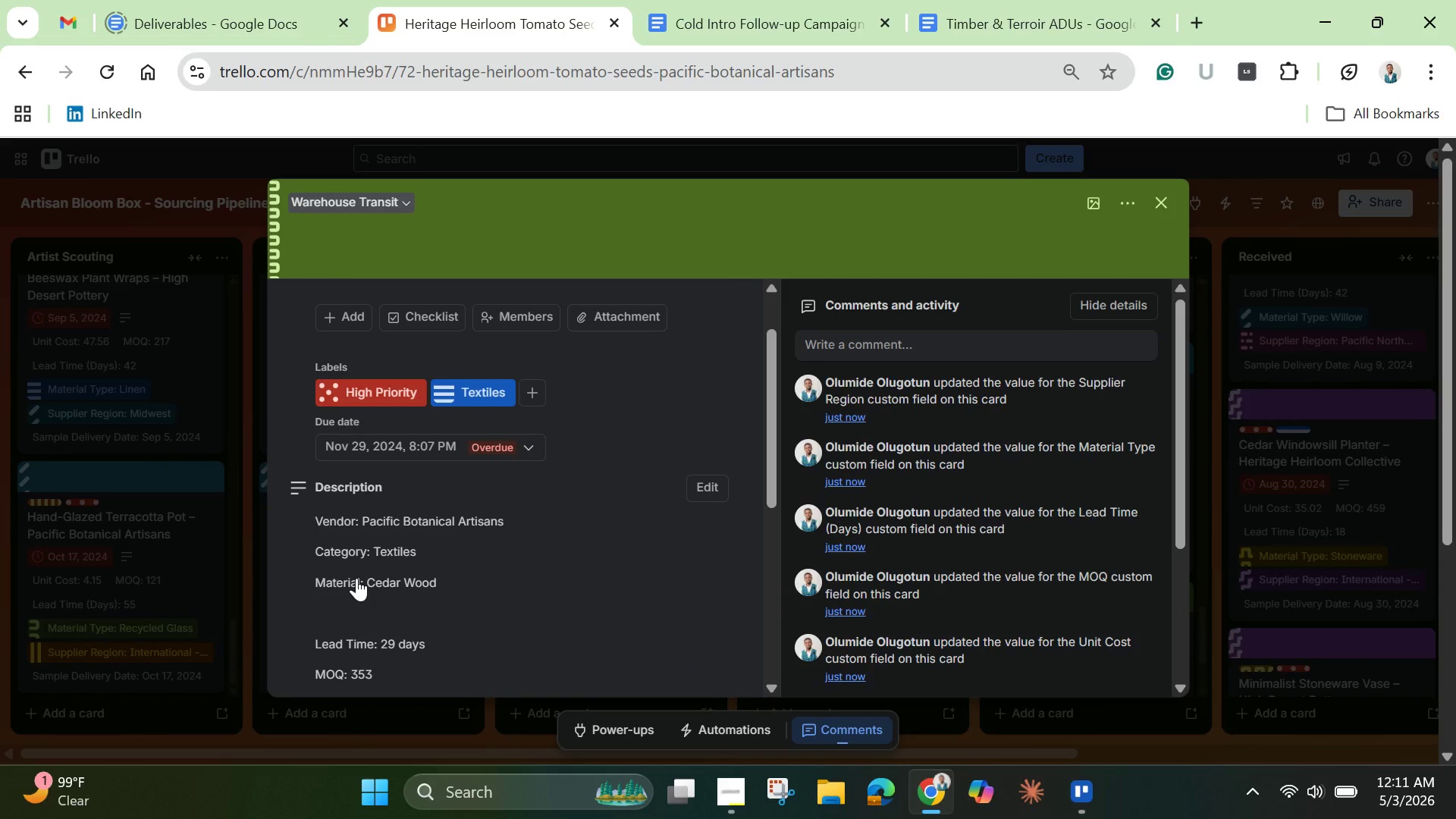 
scroll: coordinate [463, 438], scroll_direction: up, amount: 3.0
 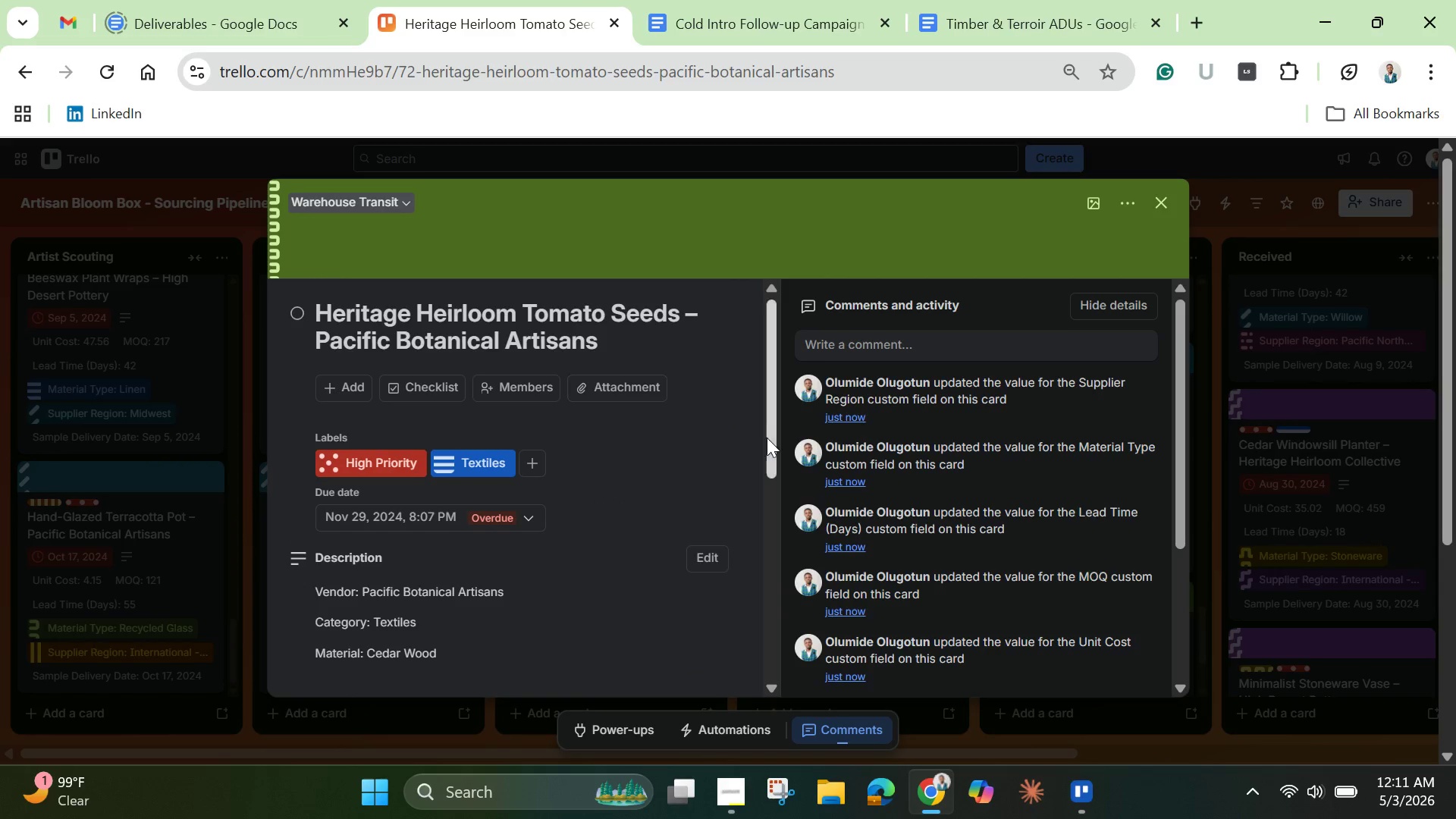 
left_click_drag(start_coordinate=[768, 441], to_coordinate=[779, 686])
 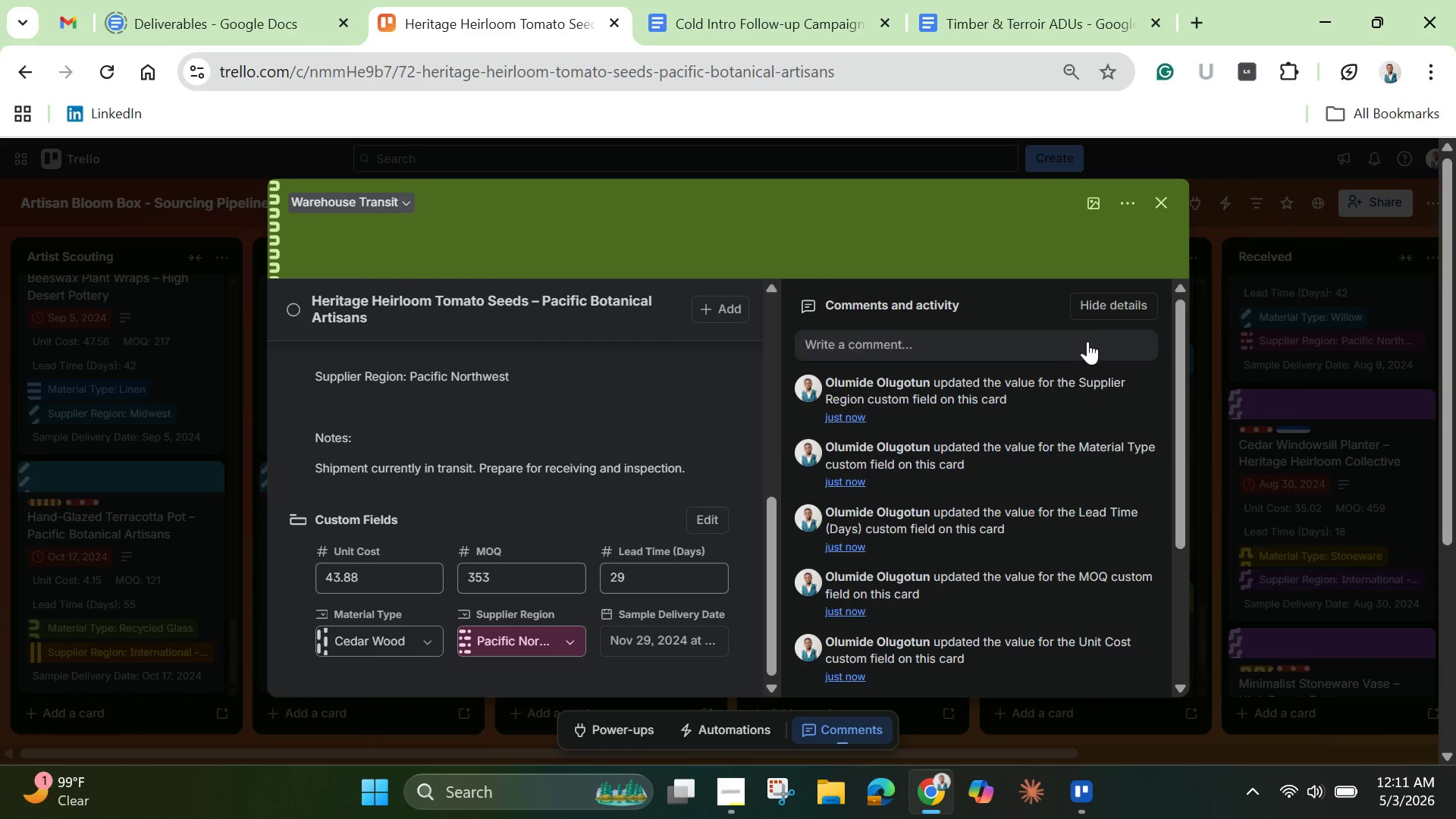 
scroll: coordinate [1169, 508], scroll_direction: down, amount: 2.0
 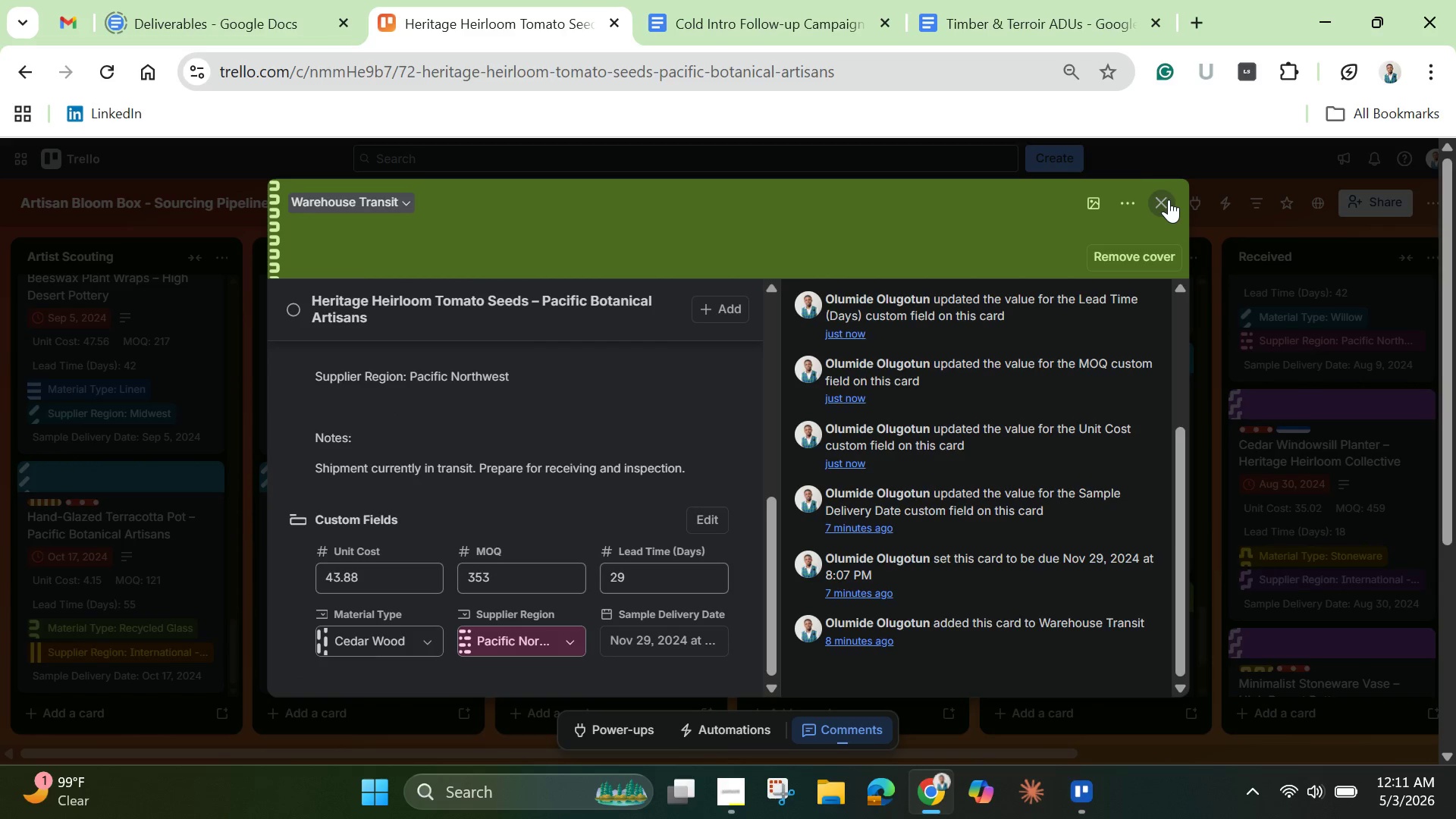 
left_click([1169, 199])
 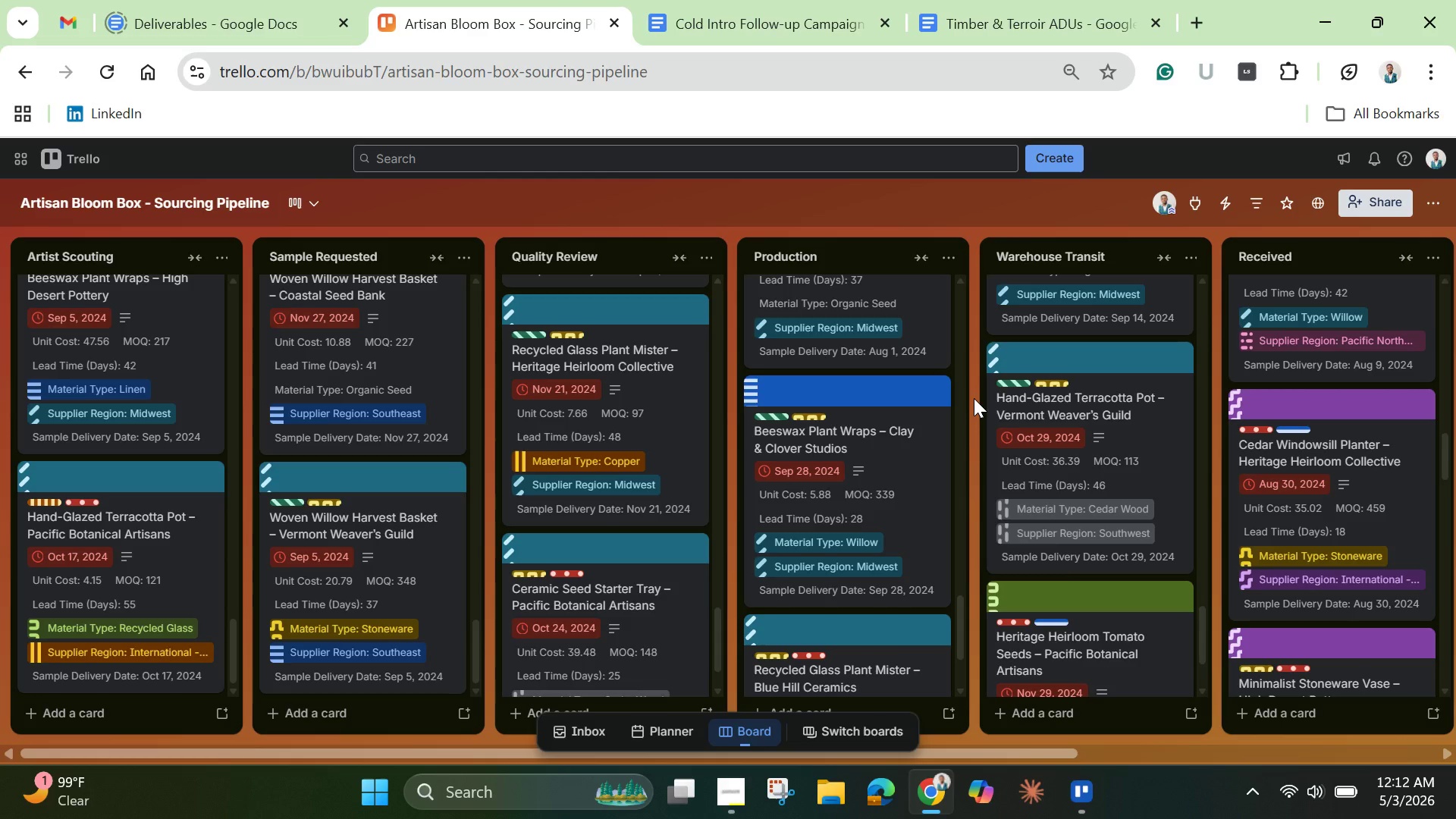 
wait(31.3)
 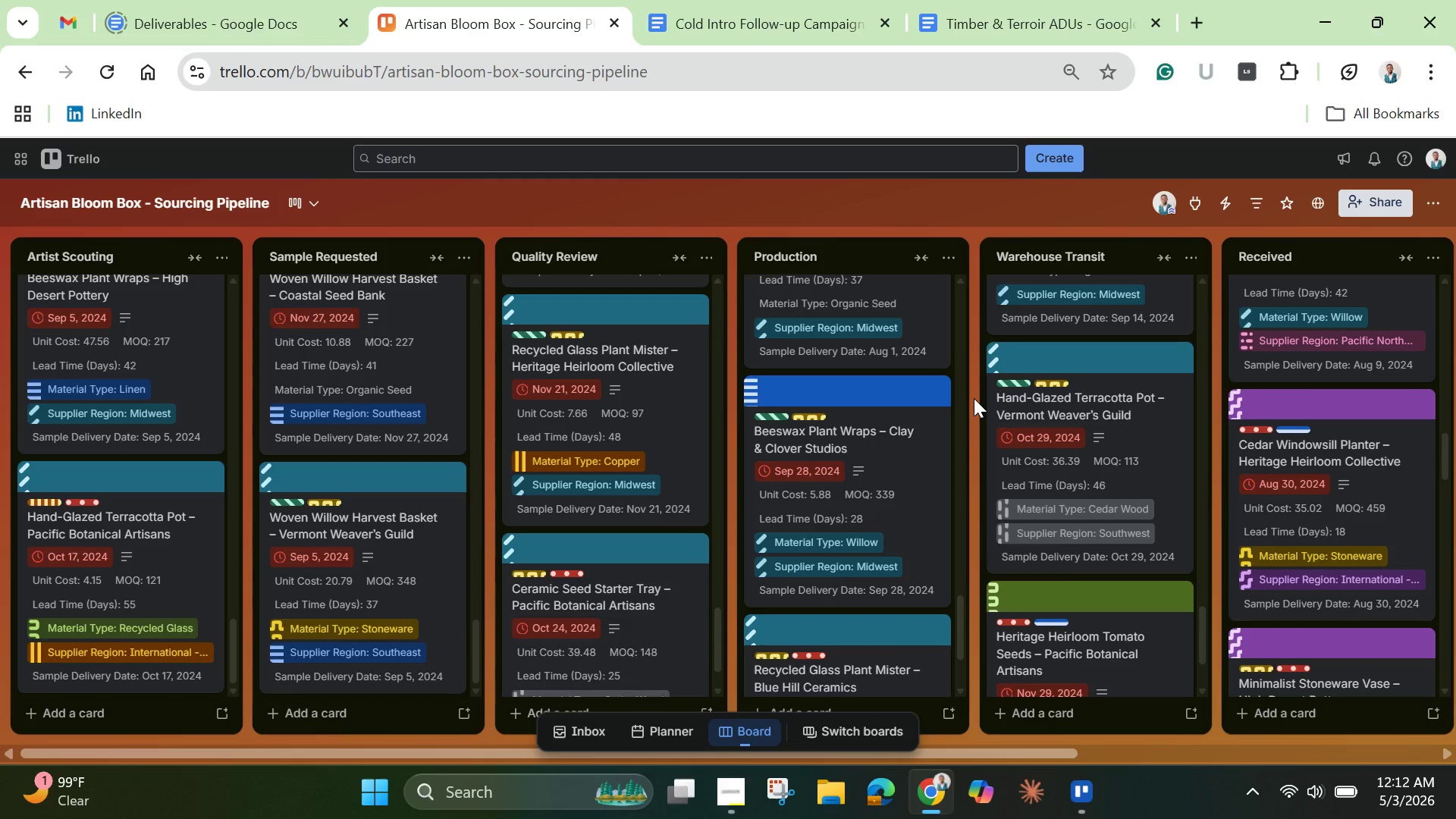 
left_click([778, 16])
 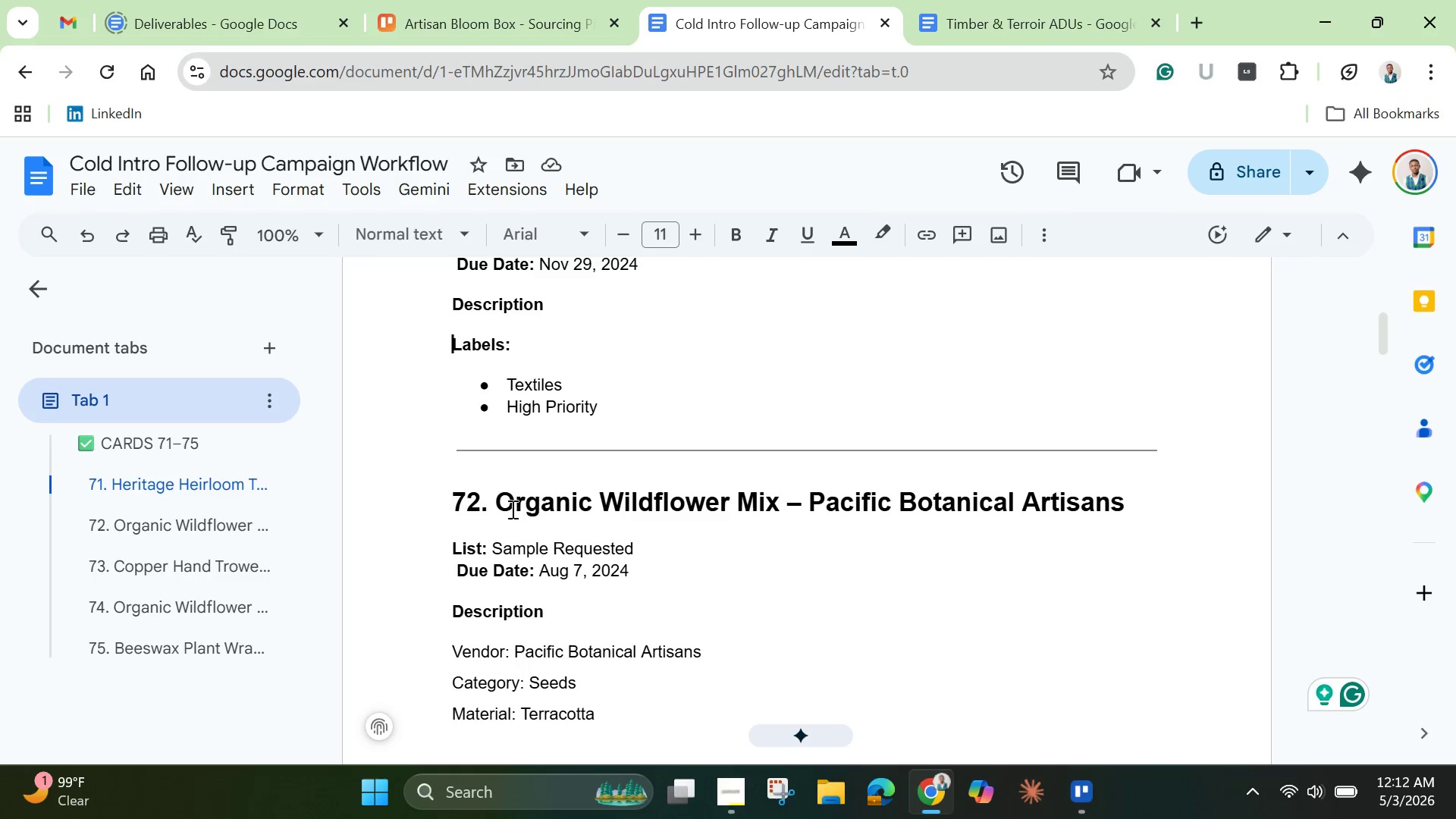 
left_click_drag(start_coordinate=[501, 502], to_coordinate=[1125, 508])
 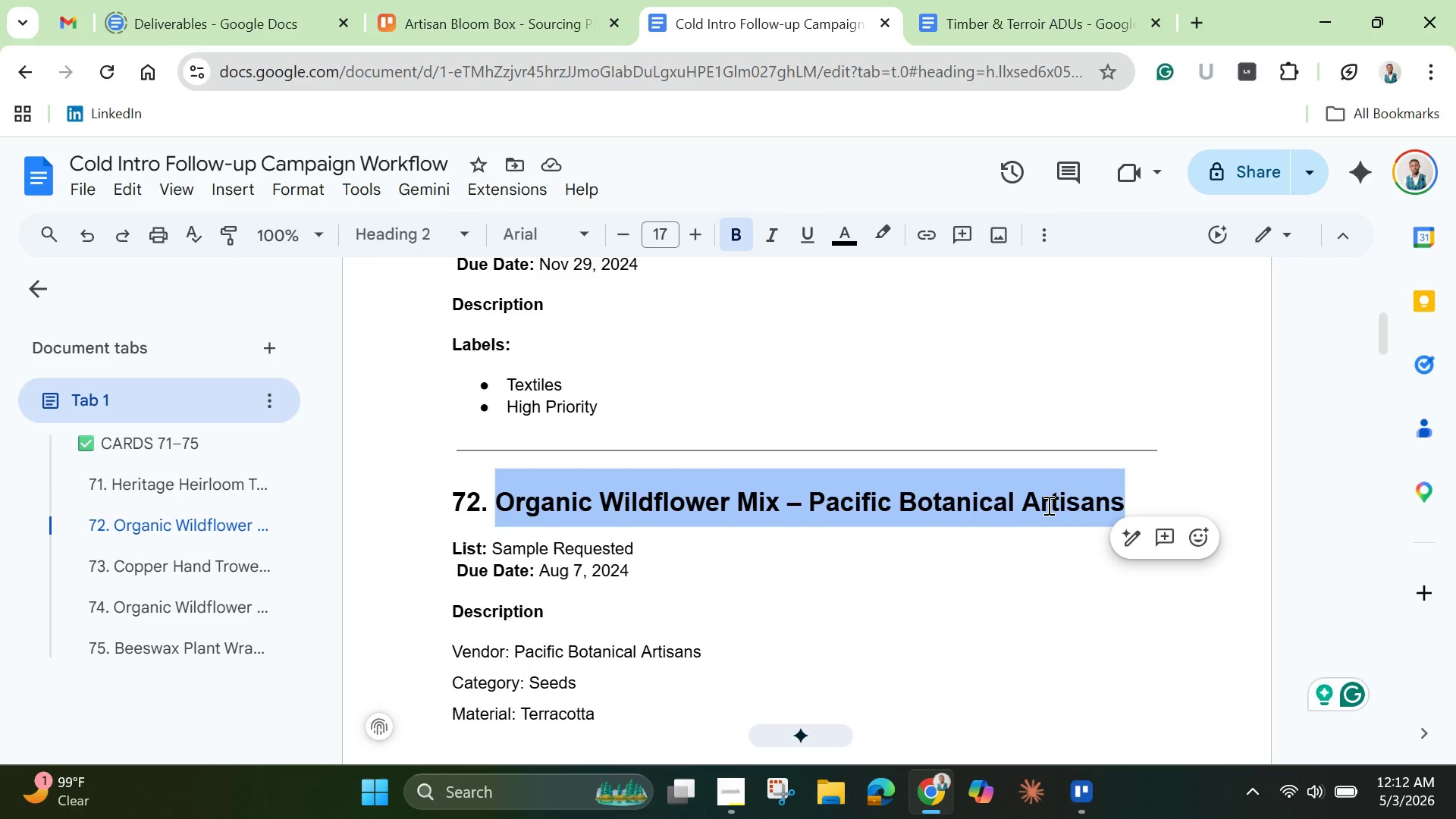 
right_click([1047, 504])
 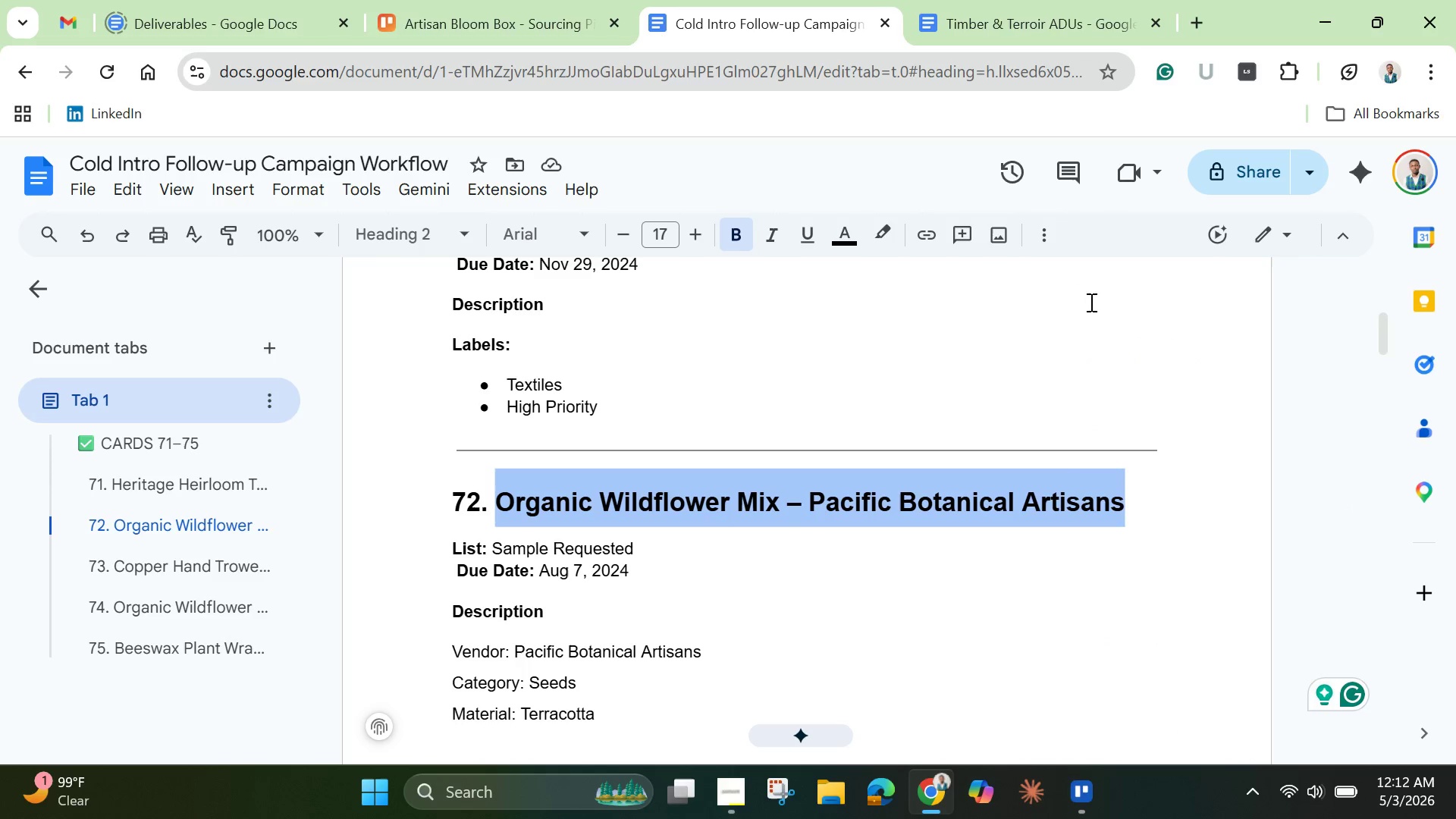 
right_click([972, 516])
 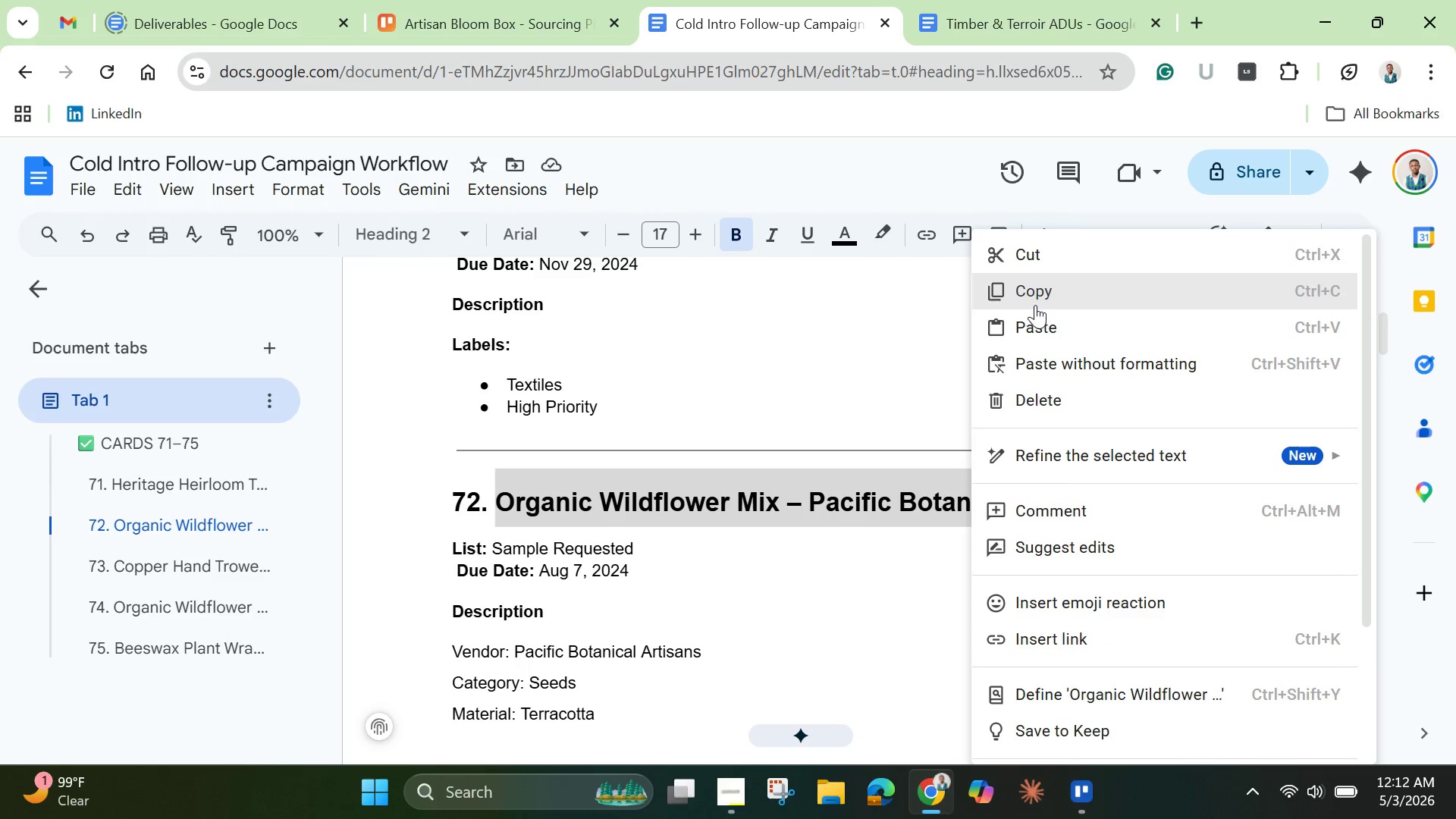 
left_click([1043, 290])
 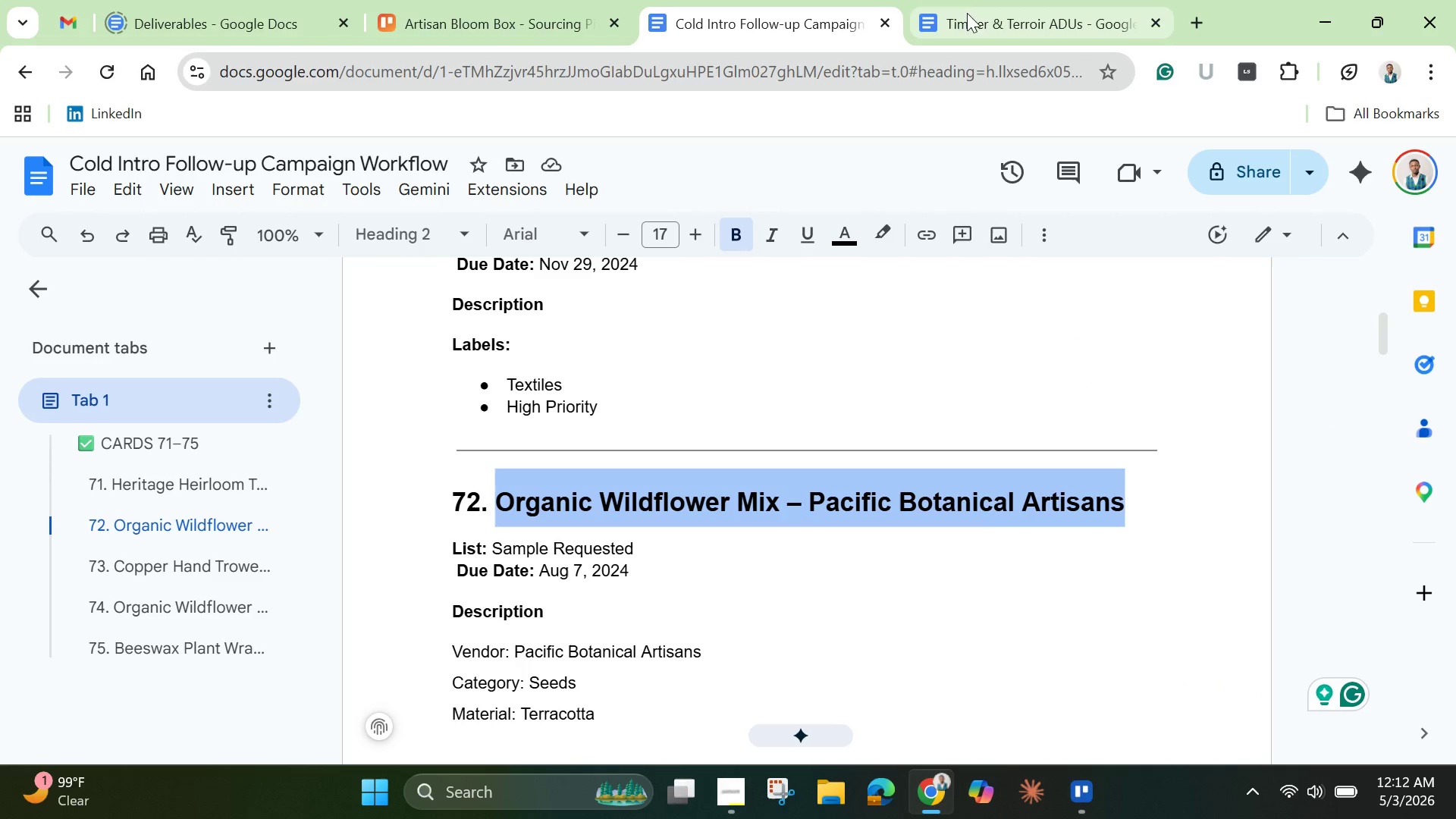 
left_click([991, 14])
 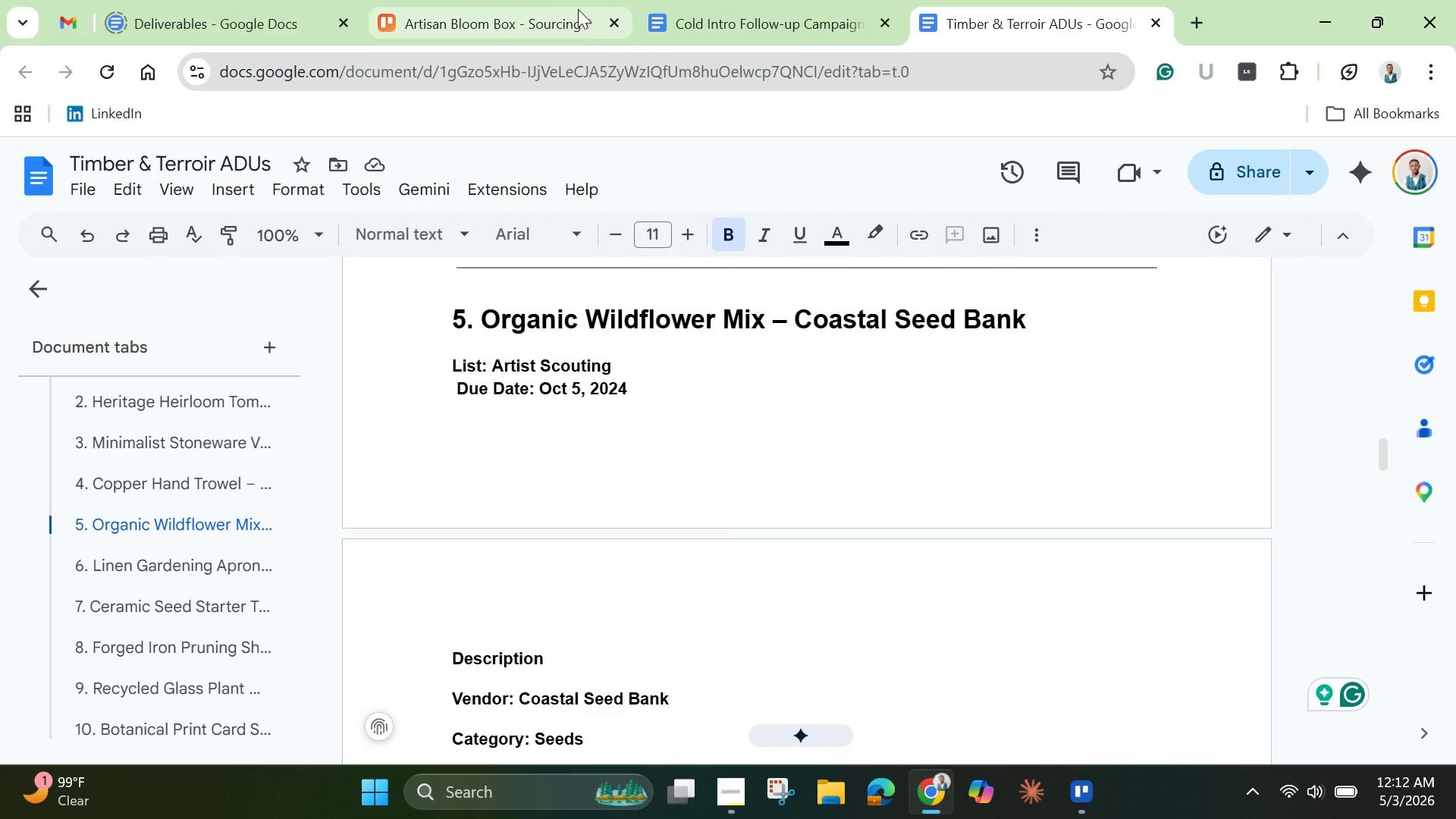 
left_click([724, 3])
 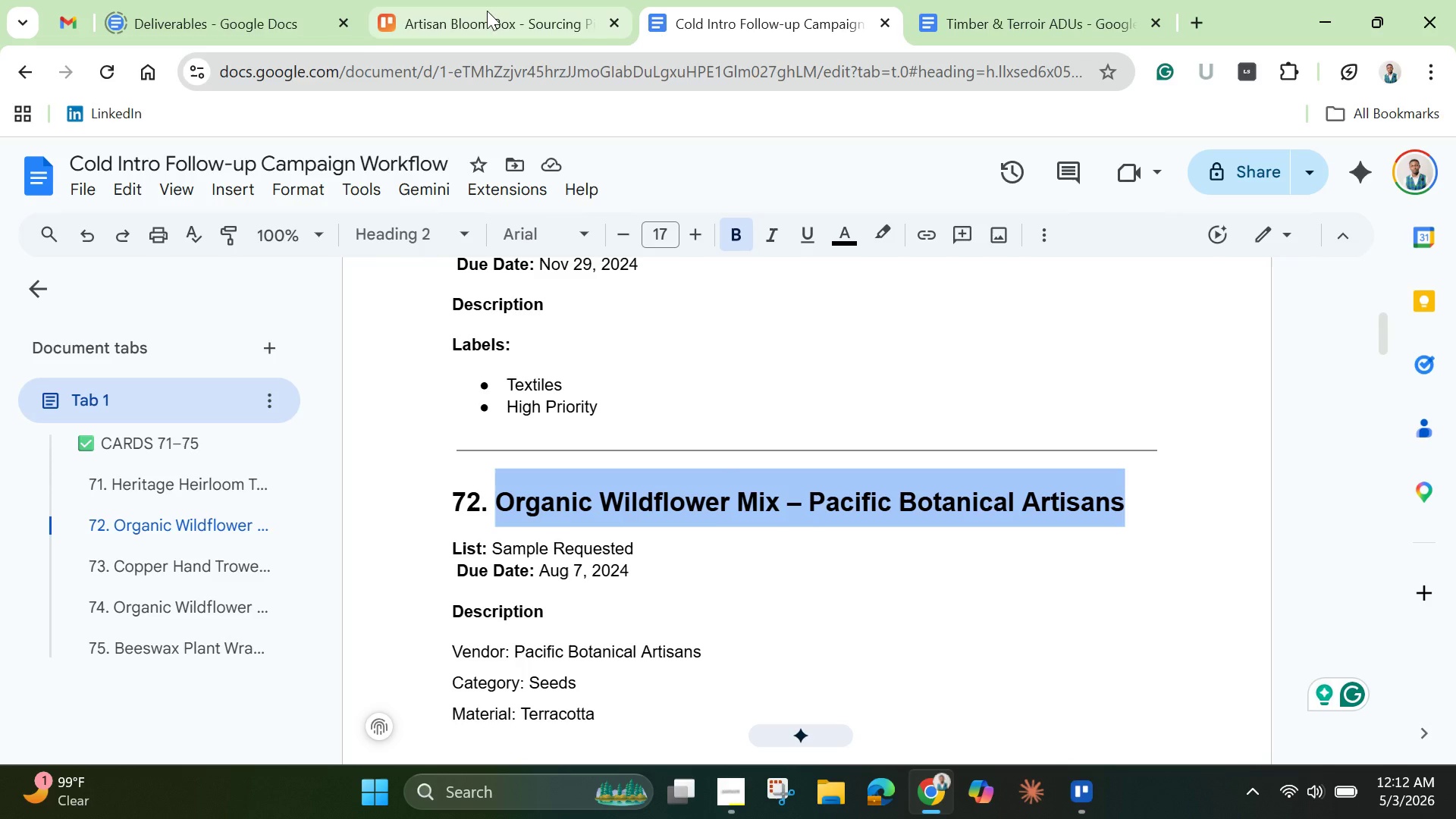 
left_click([481, 11])
 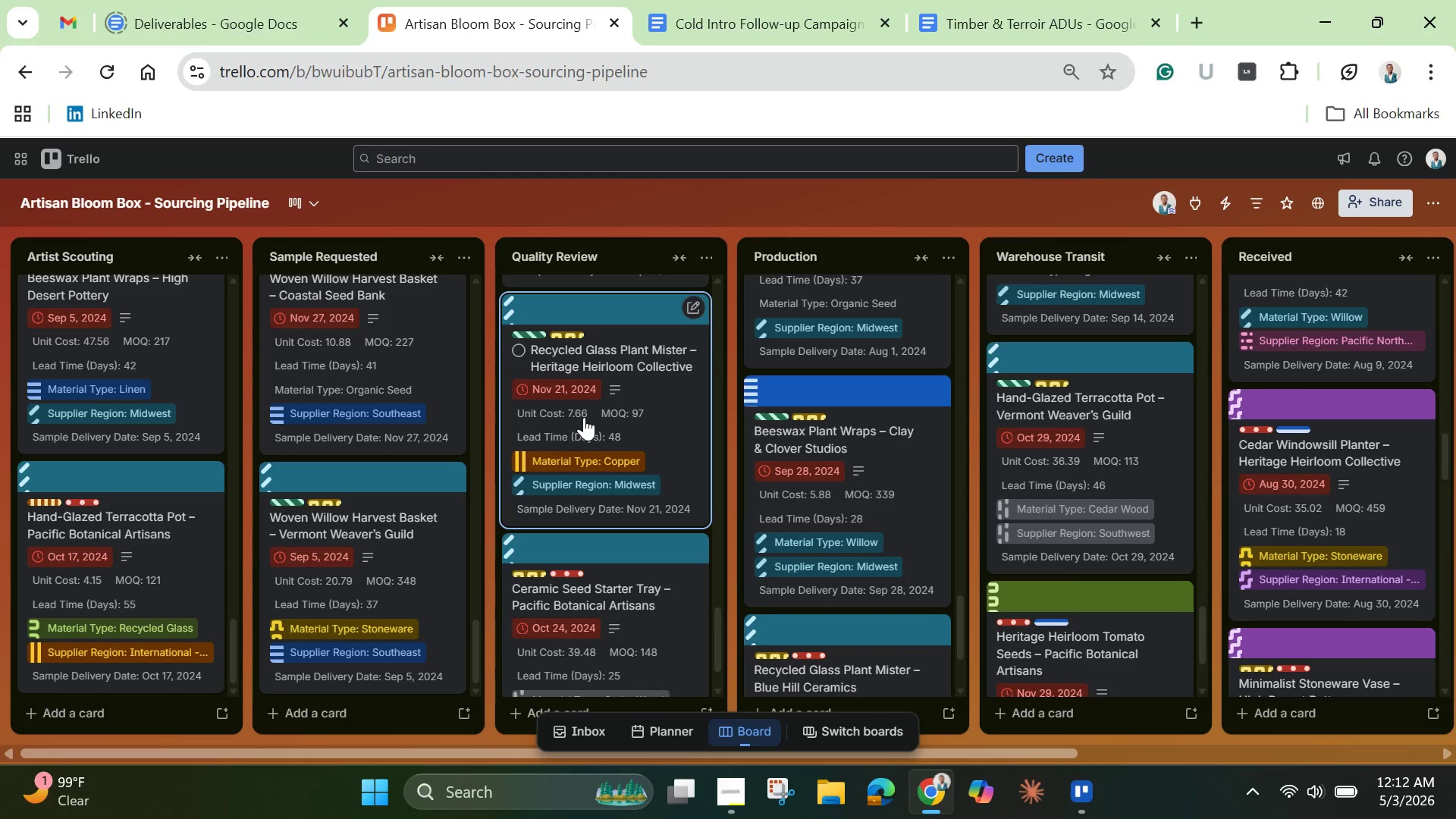 
wait(8.45)
 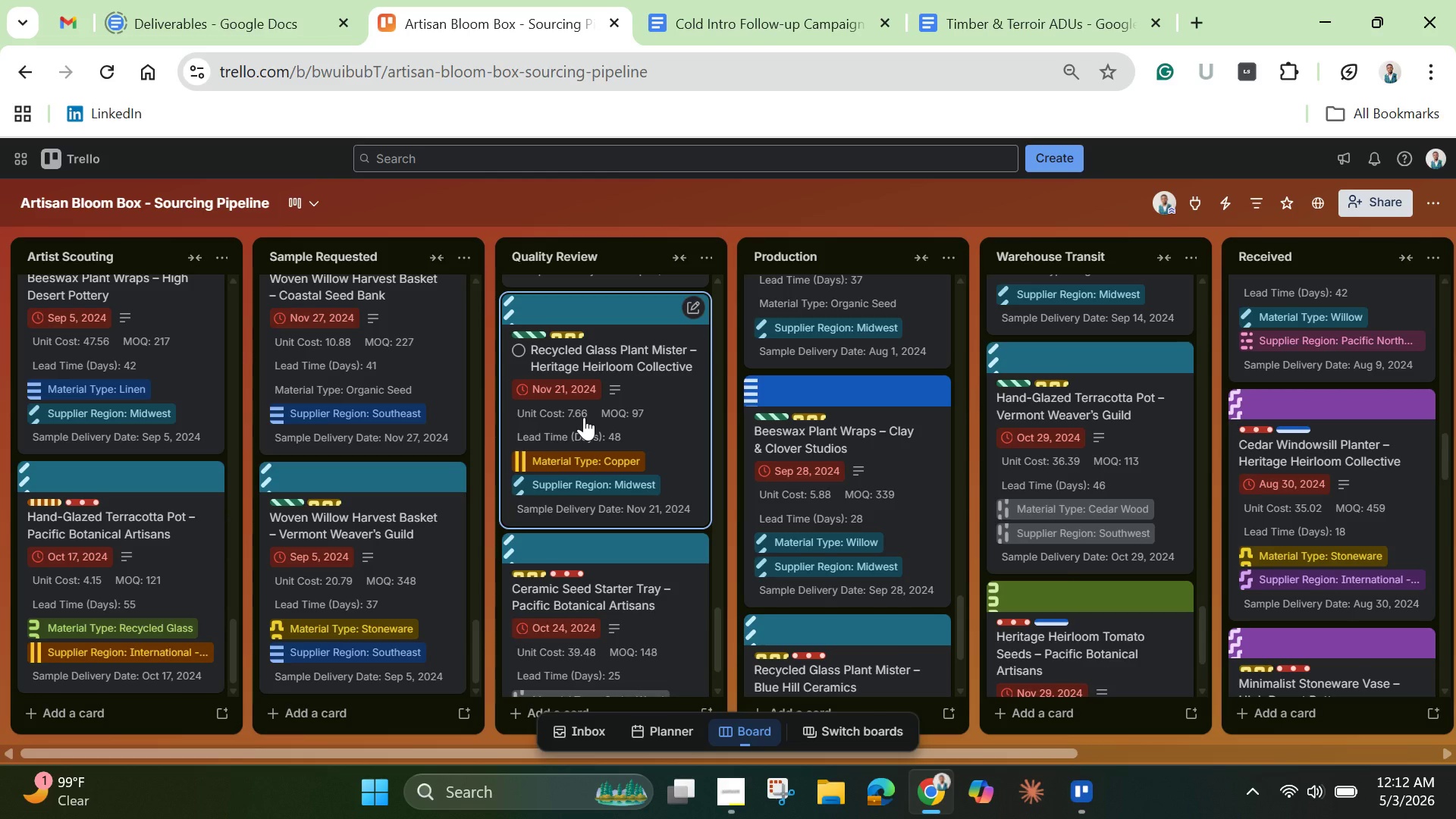 
left_click([351, 721])
 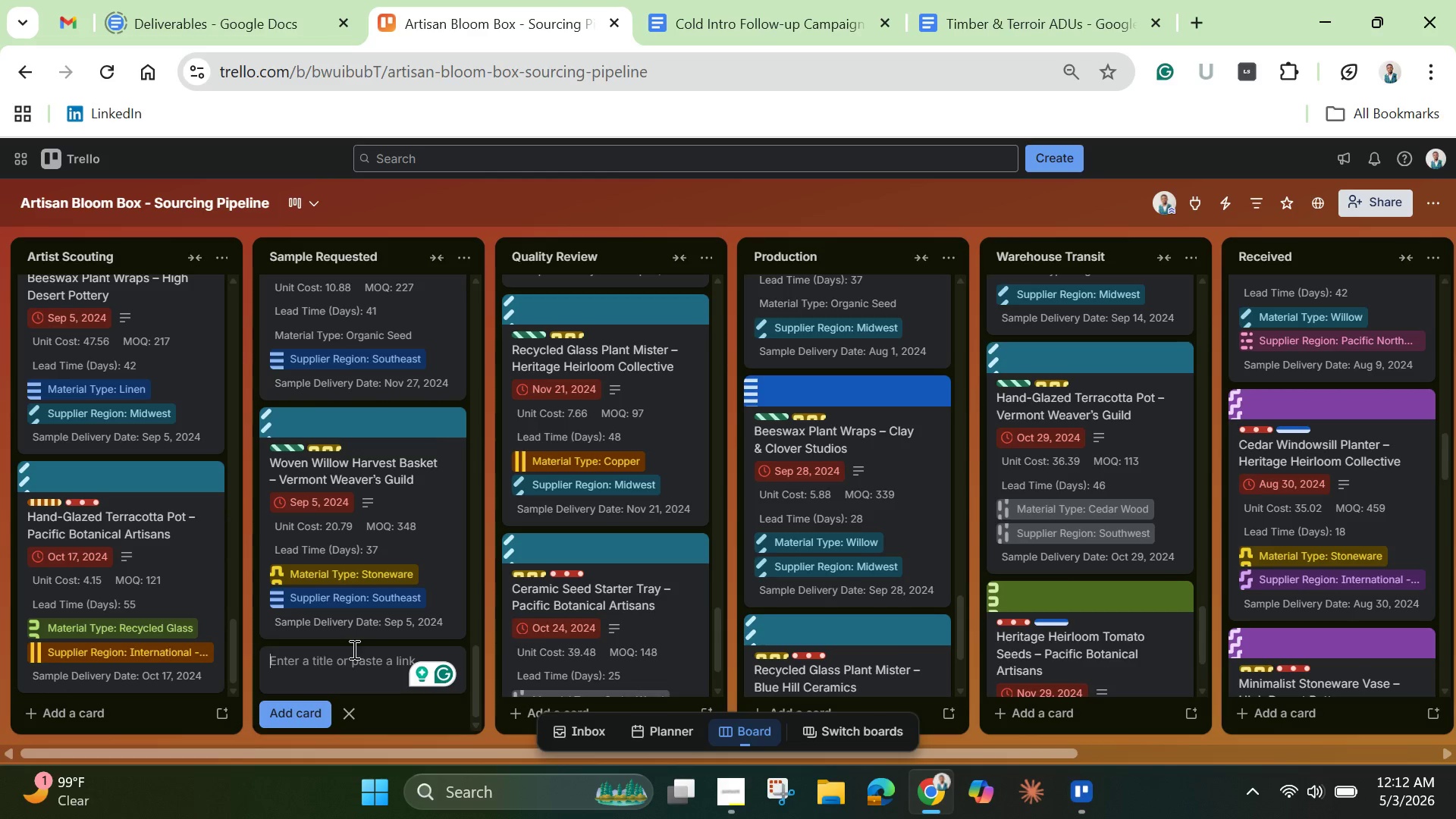 
wait(11.11)
 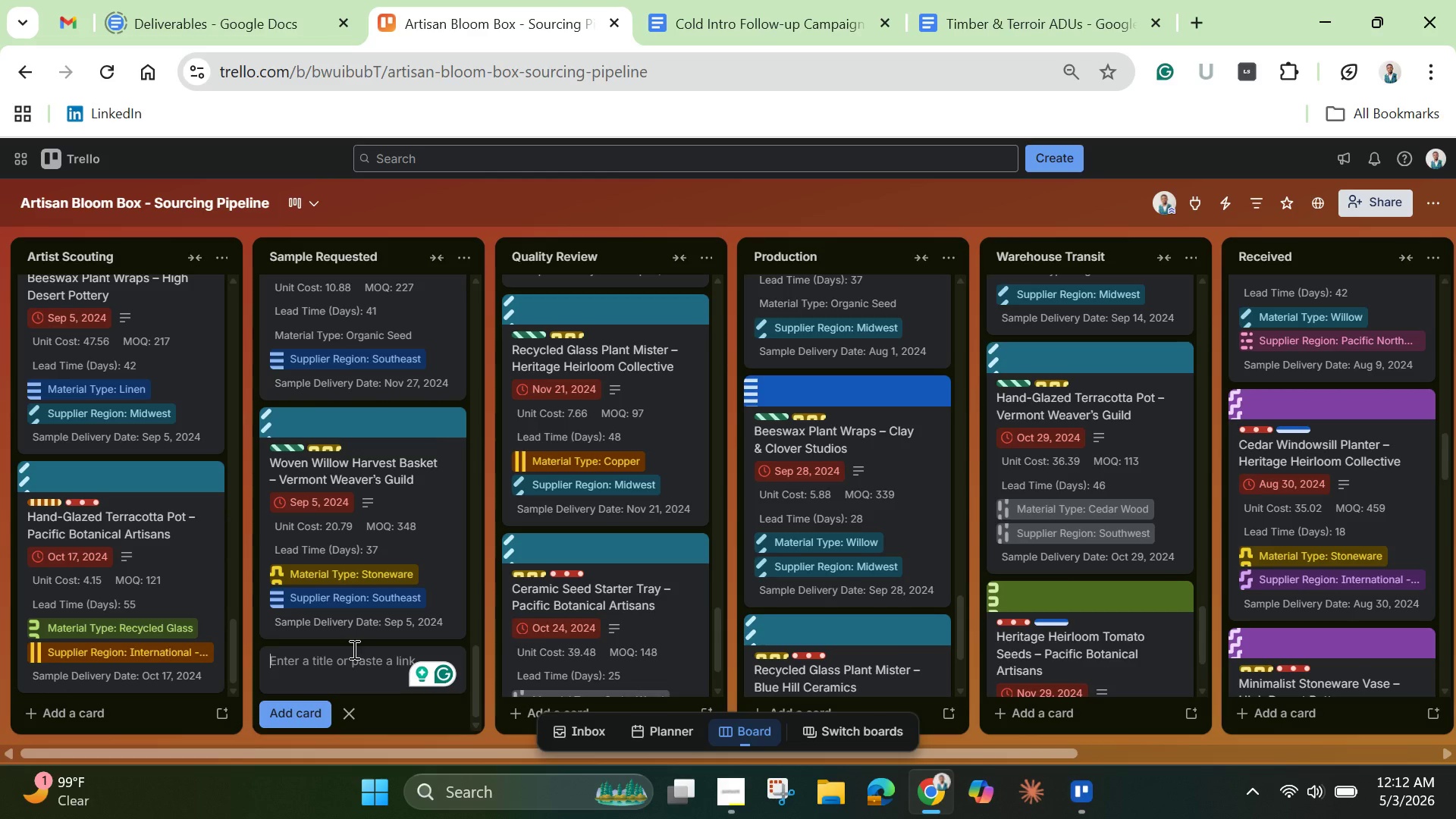 
key(Control+V)
 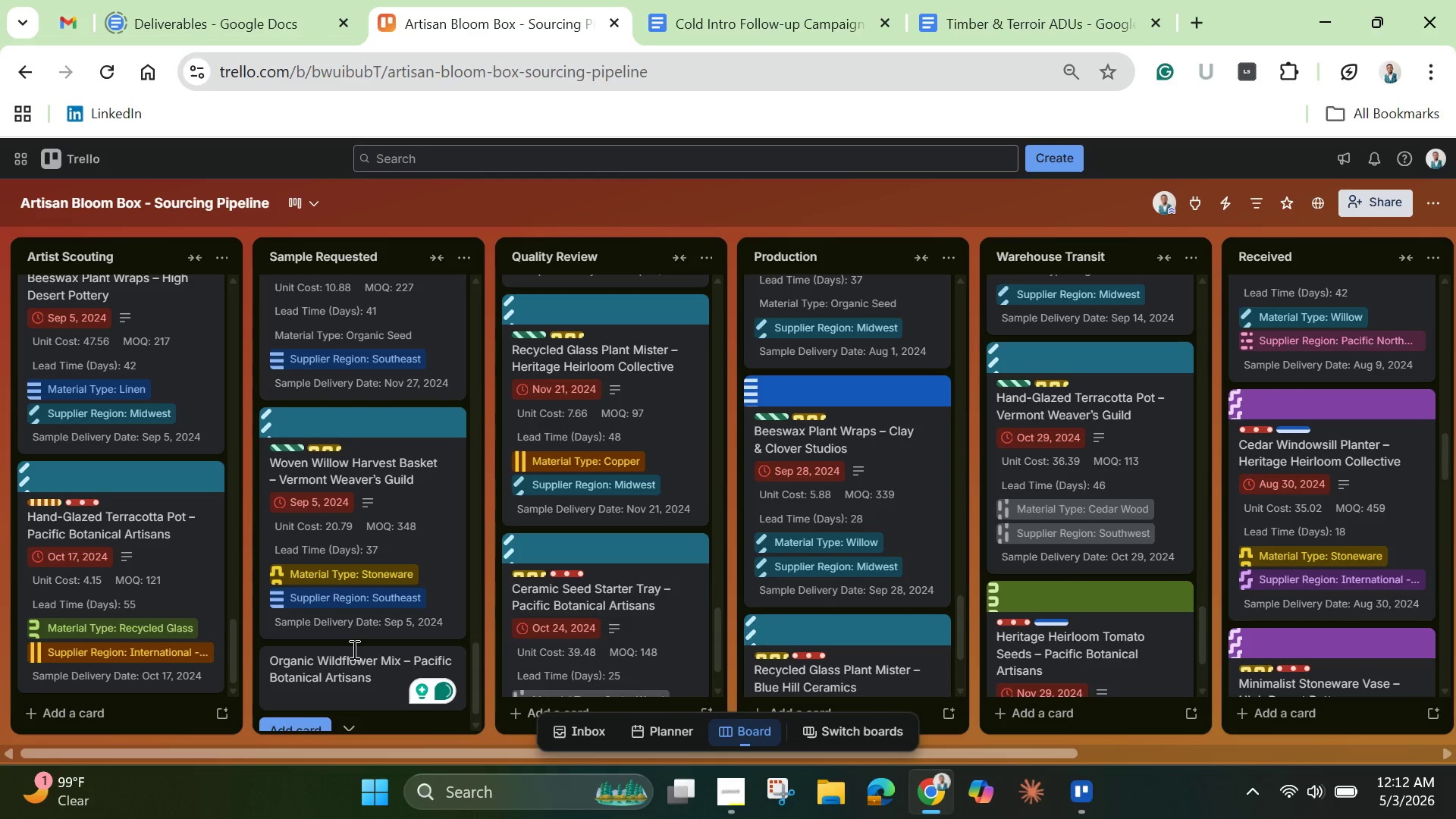 
key(Enter)
 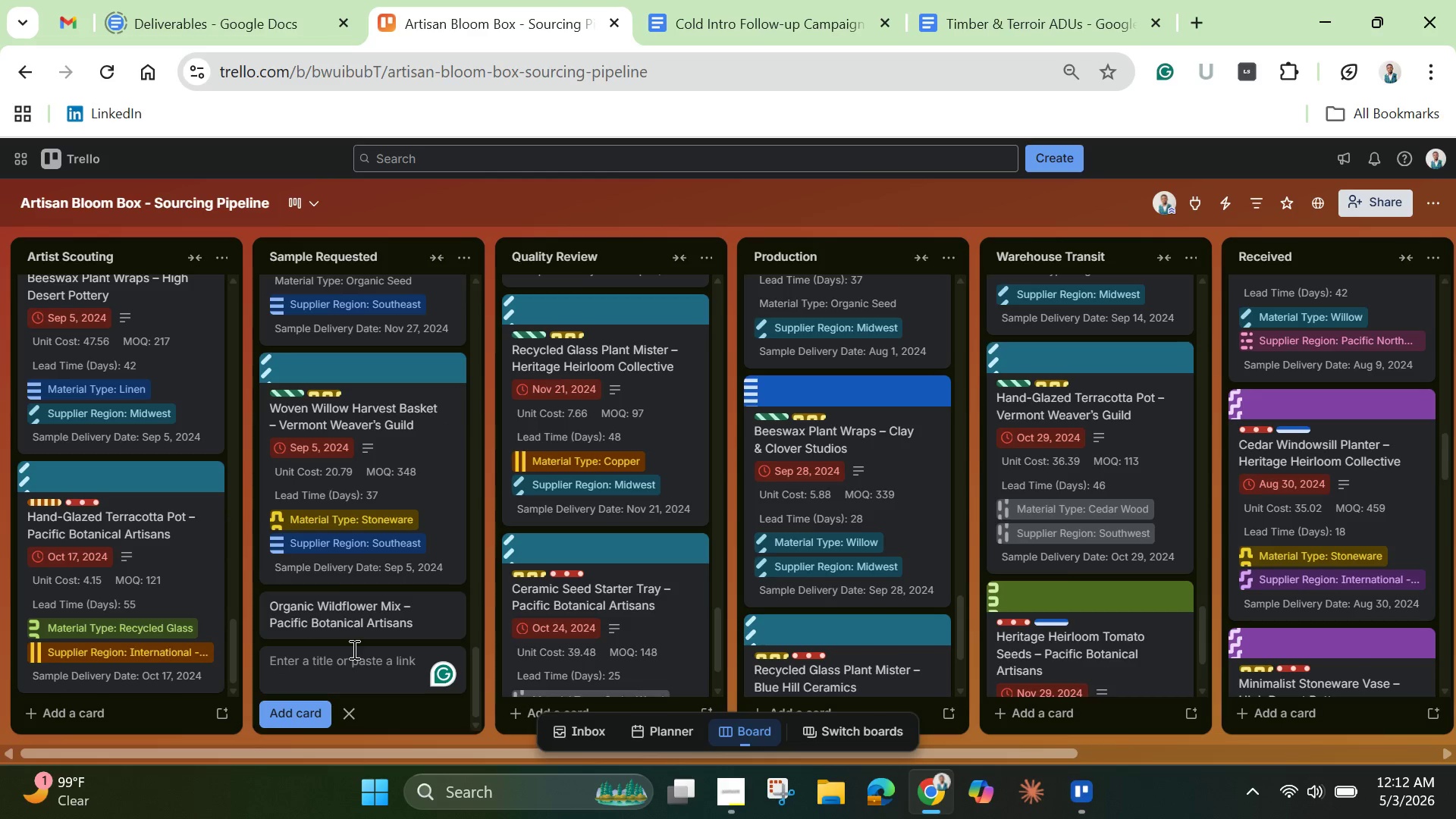 
left_click([375, 617])
 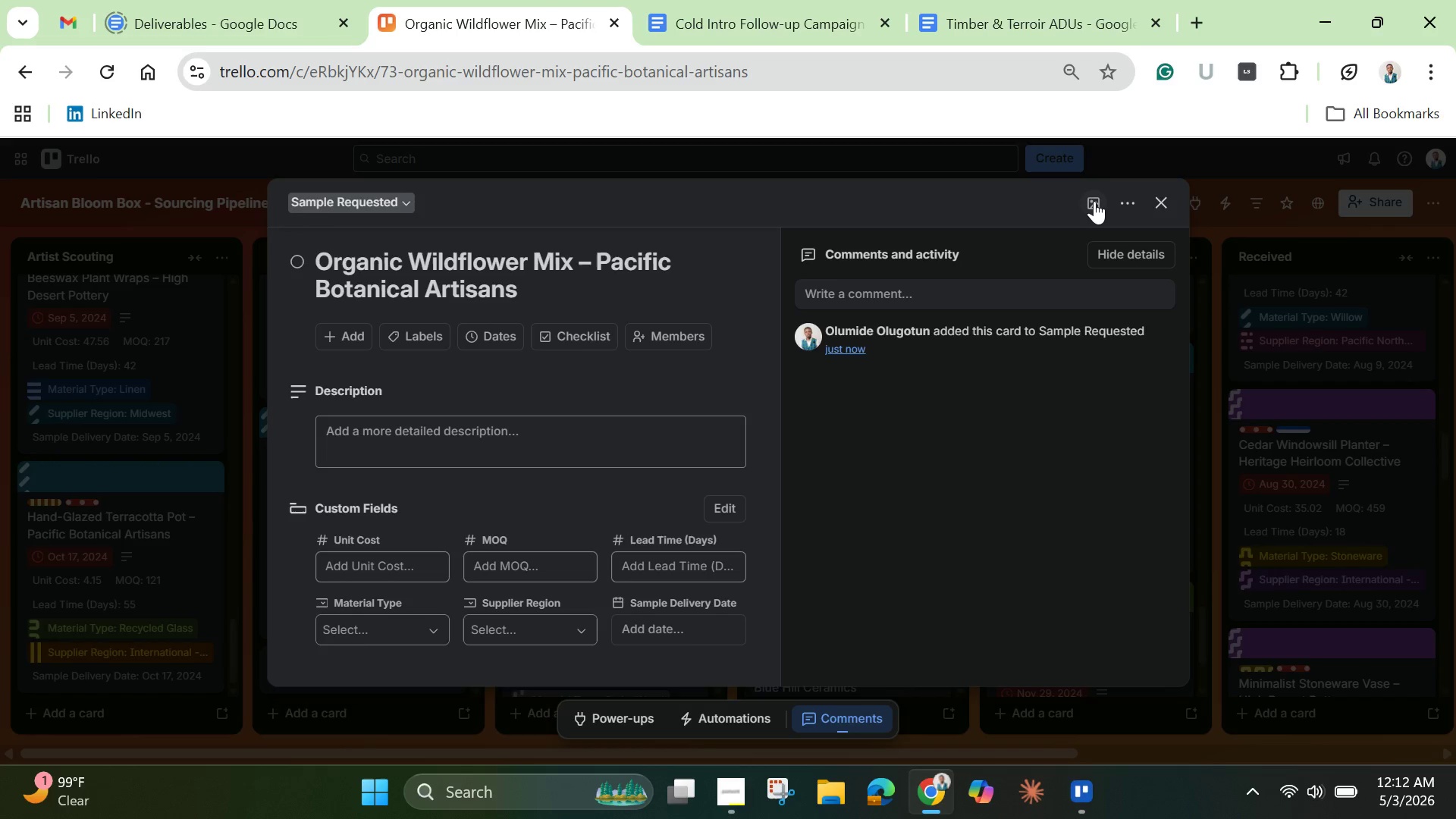 
wait(6.06)
 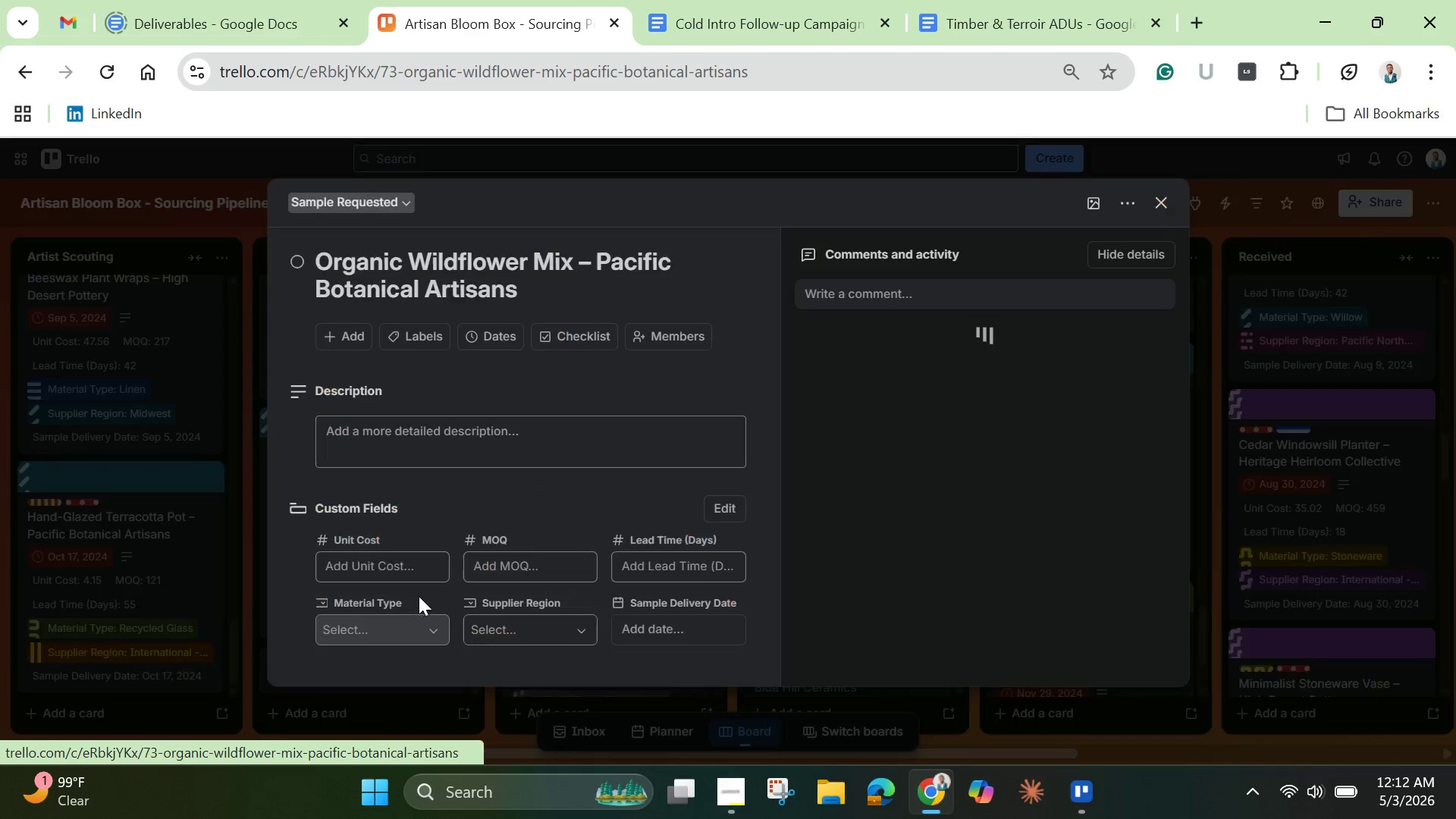 
left_click([1213, 397])
 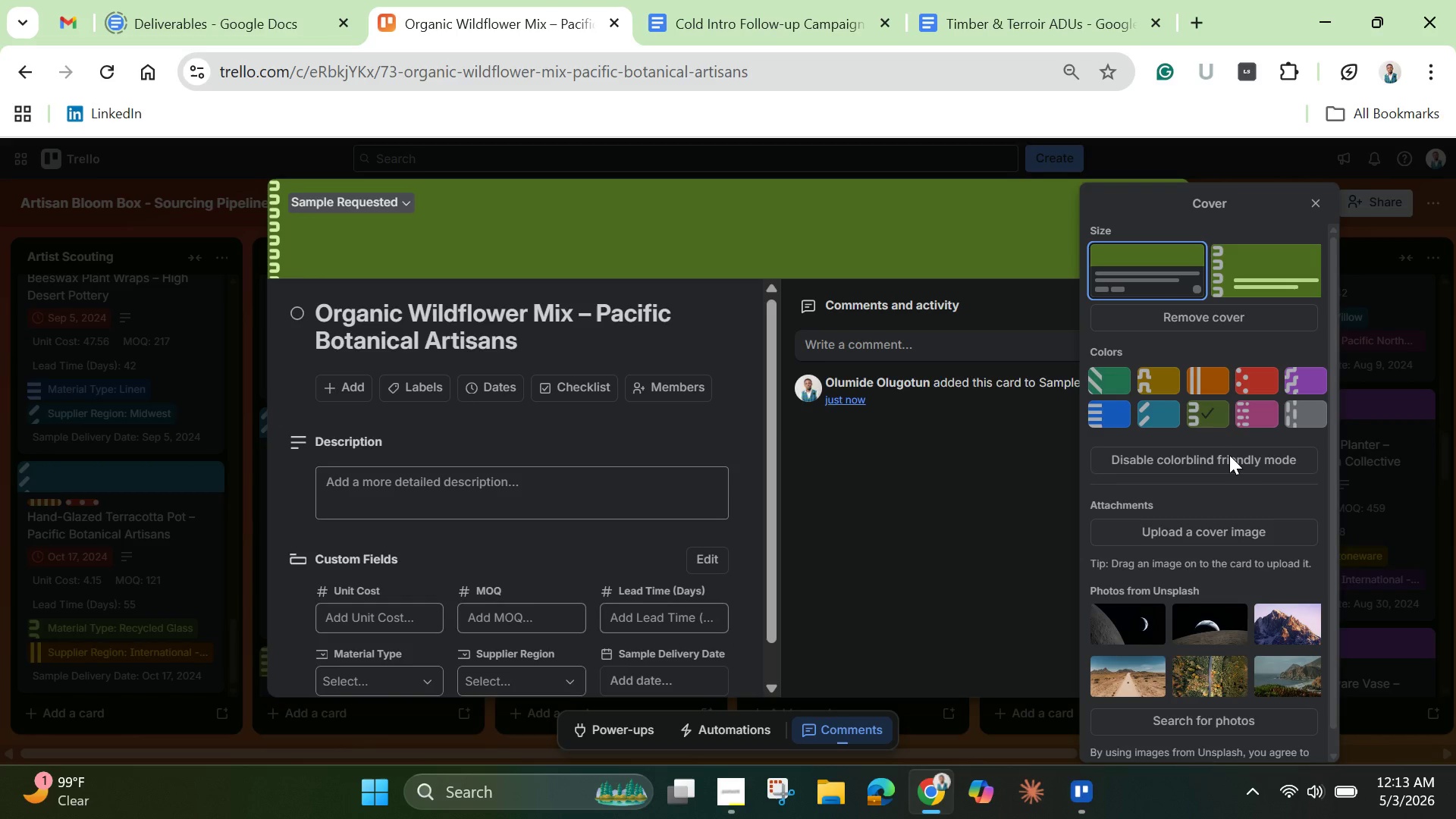 
wait(13.11)
 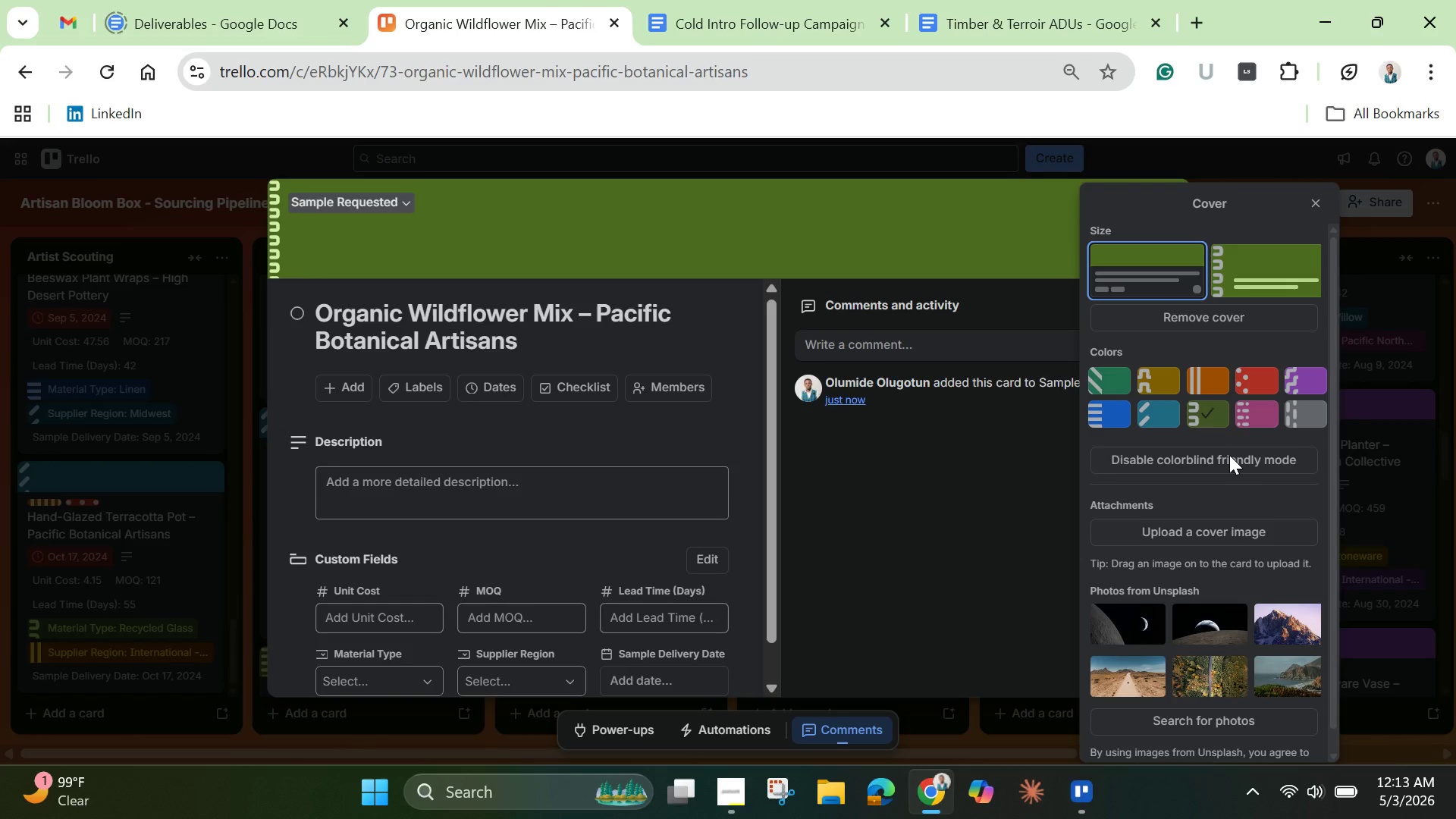 
left_click([485, 388])
 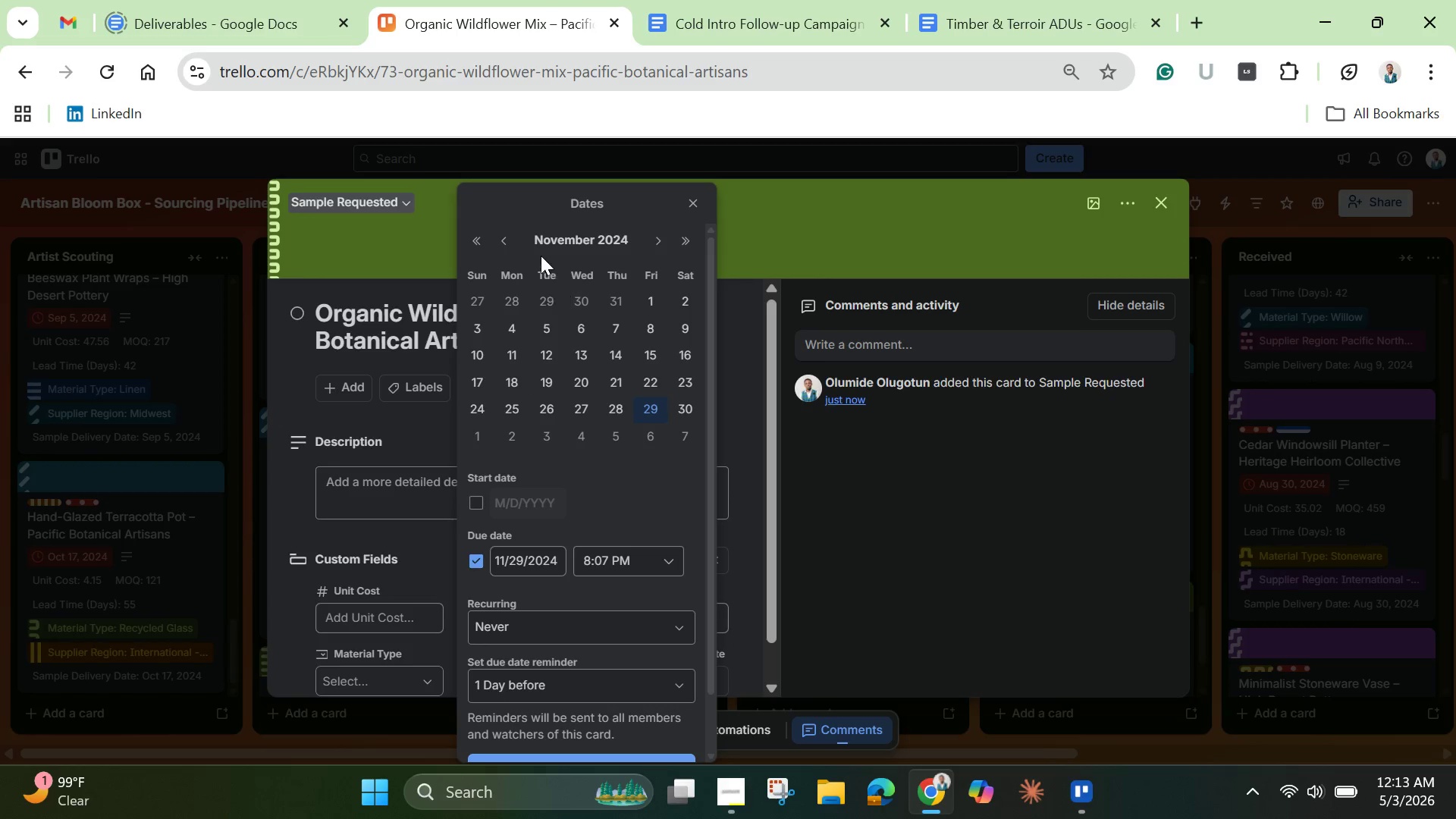 
left_click([507, 237])
 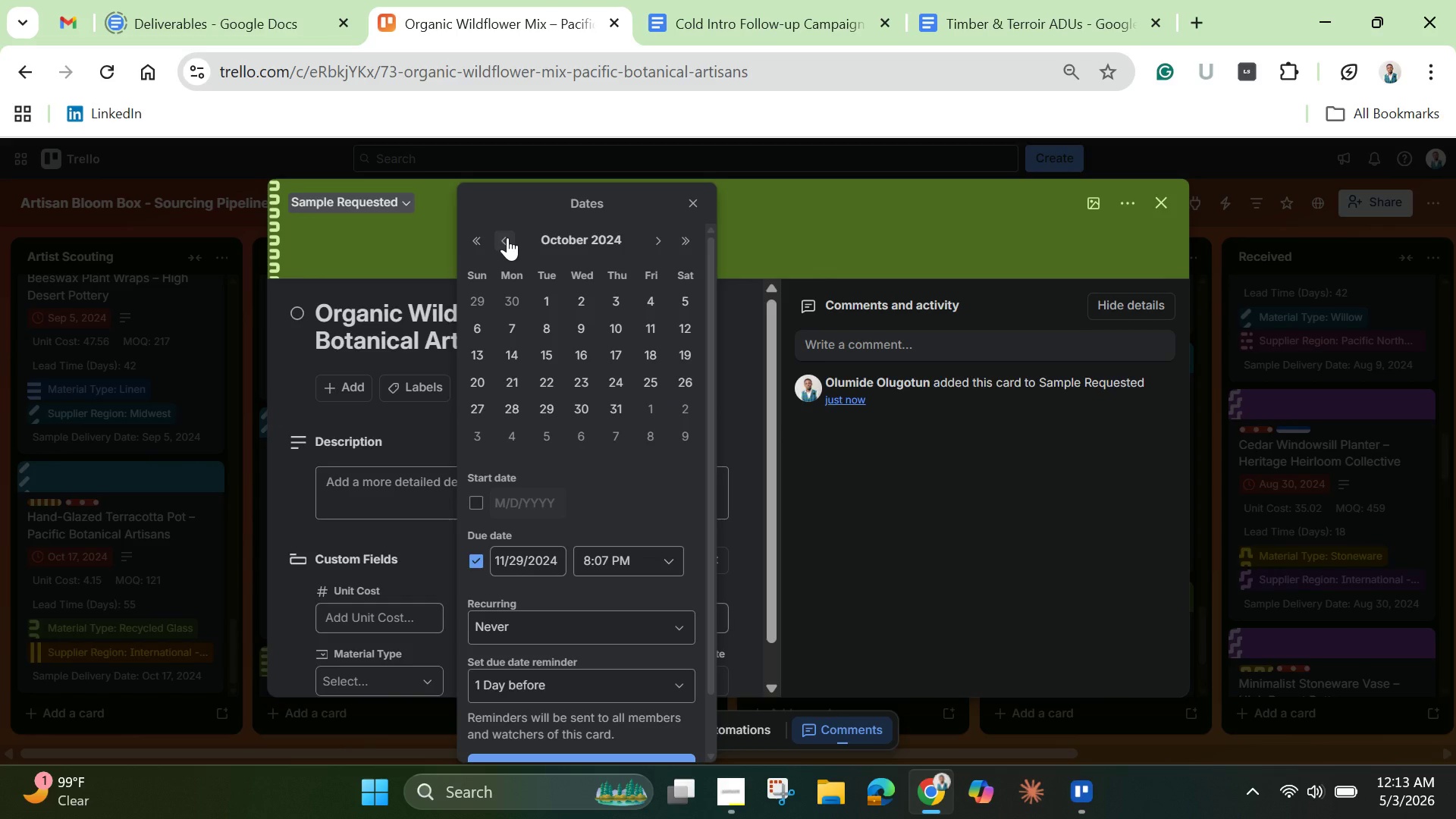 
left_click([507, 237])
 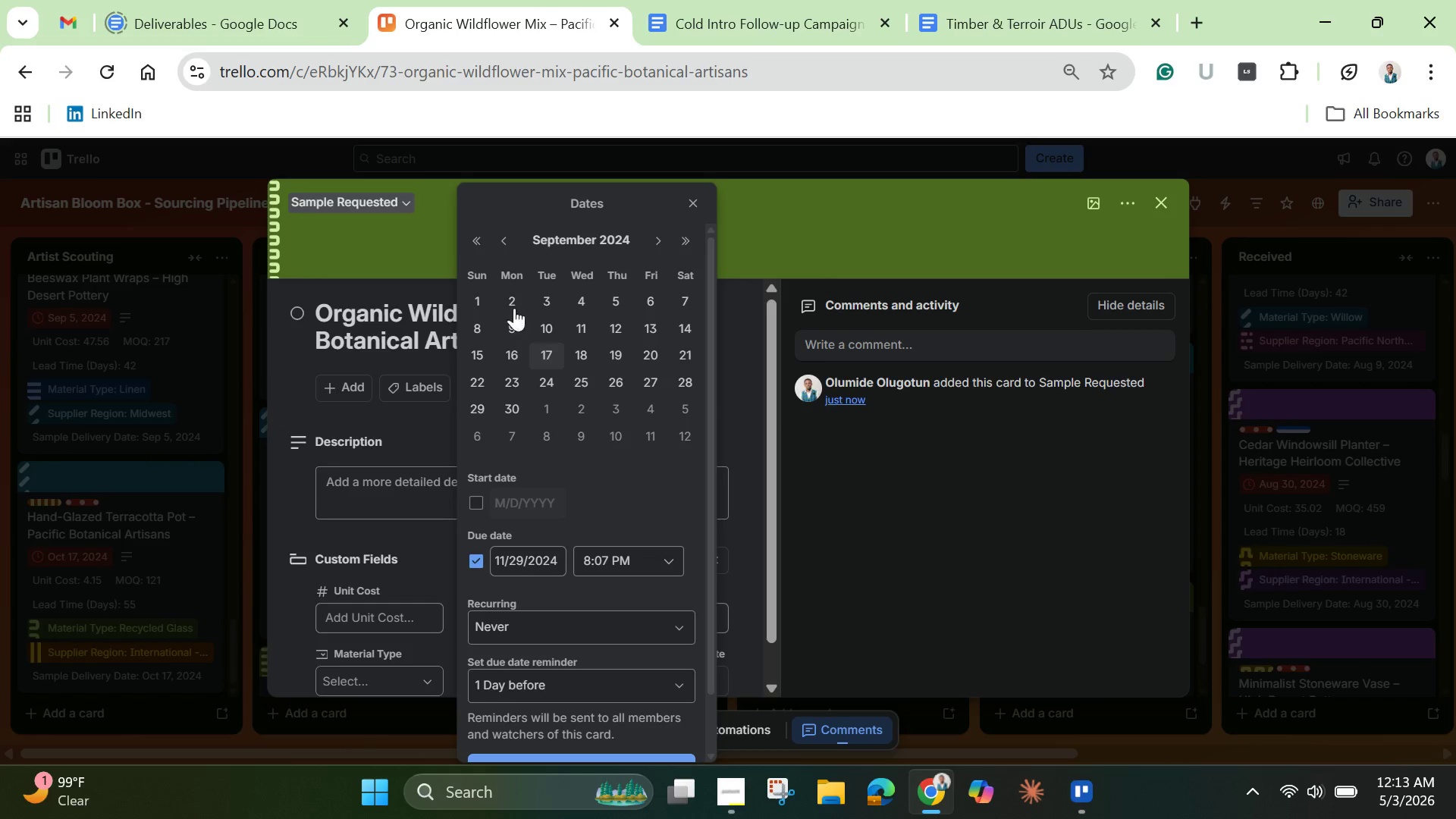 
left_click([507, 244])
 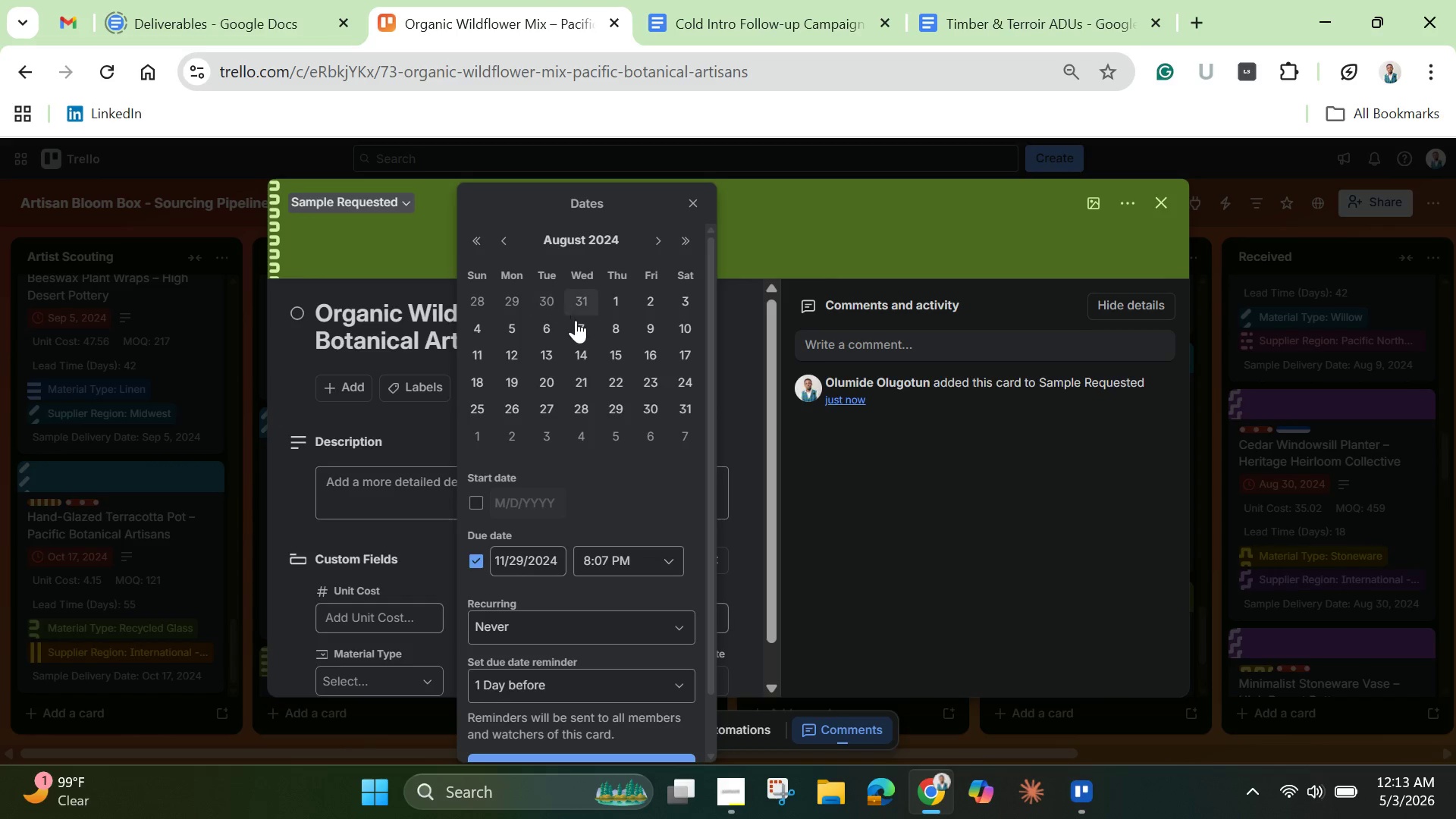 
left_click([581, 334])
 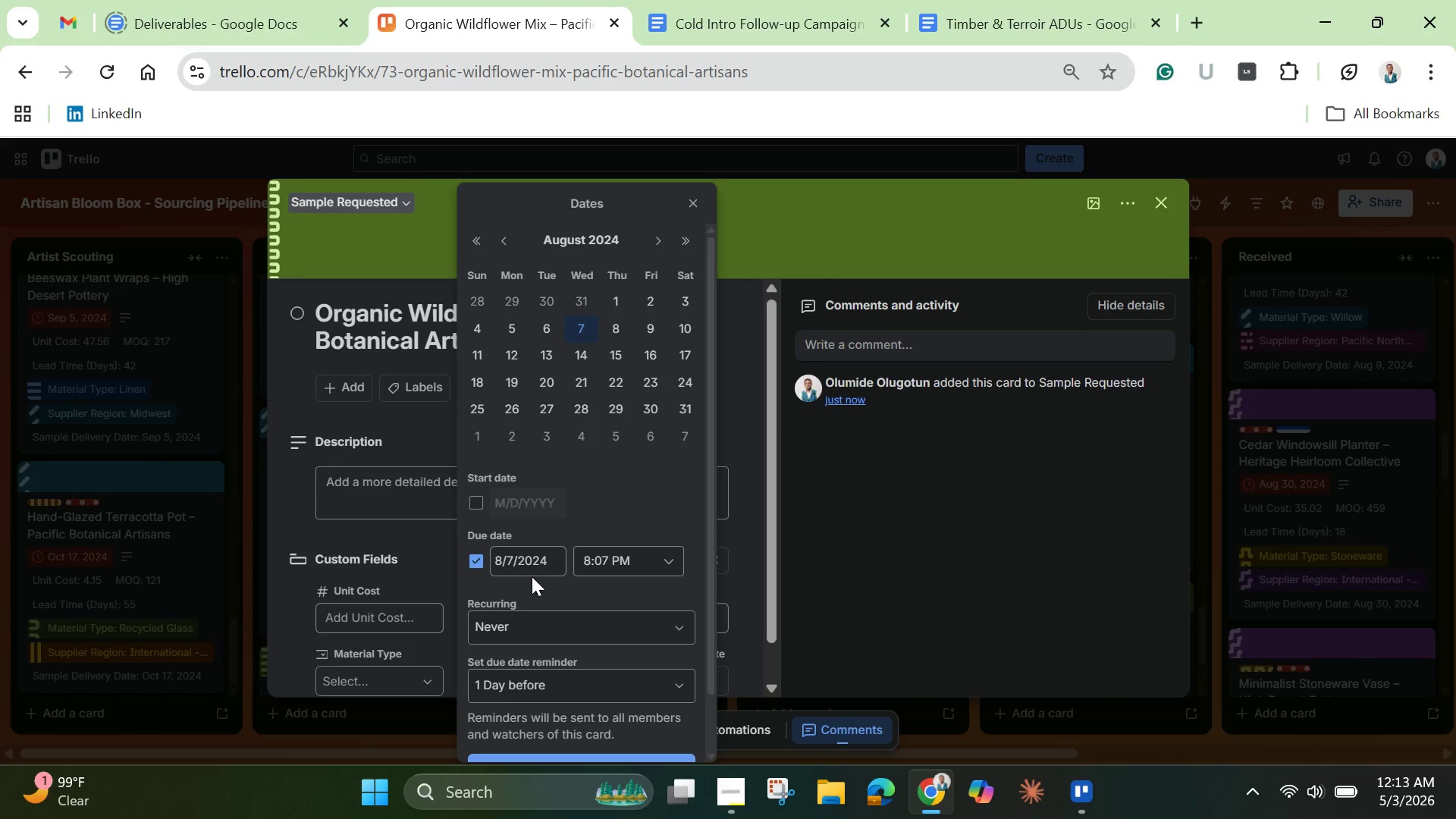 
left_click([534, 564])
 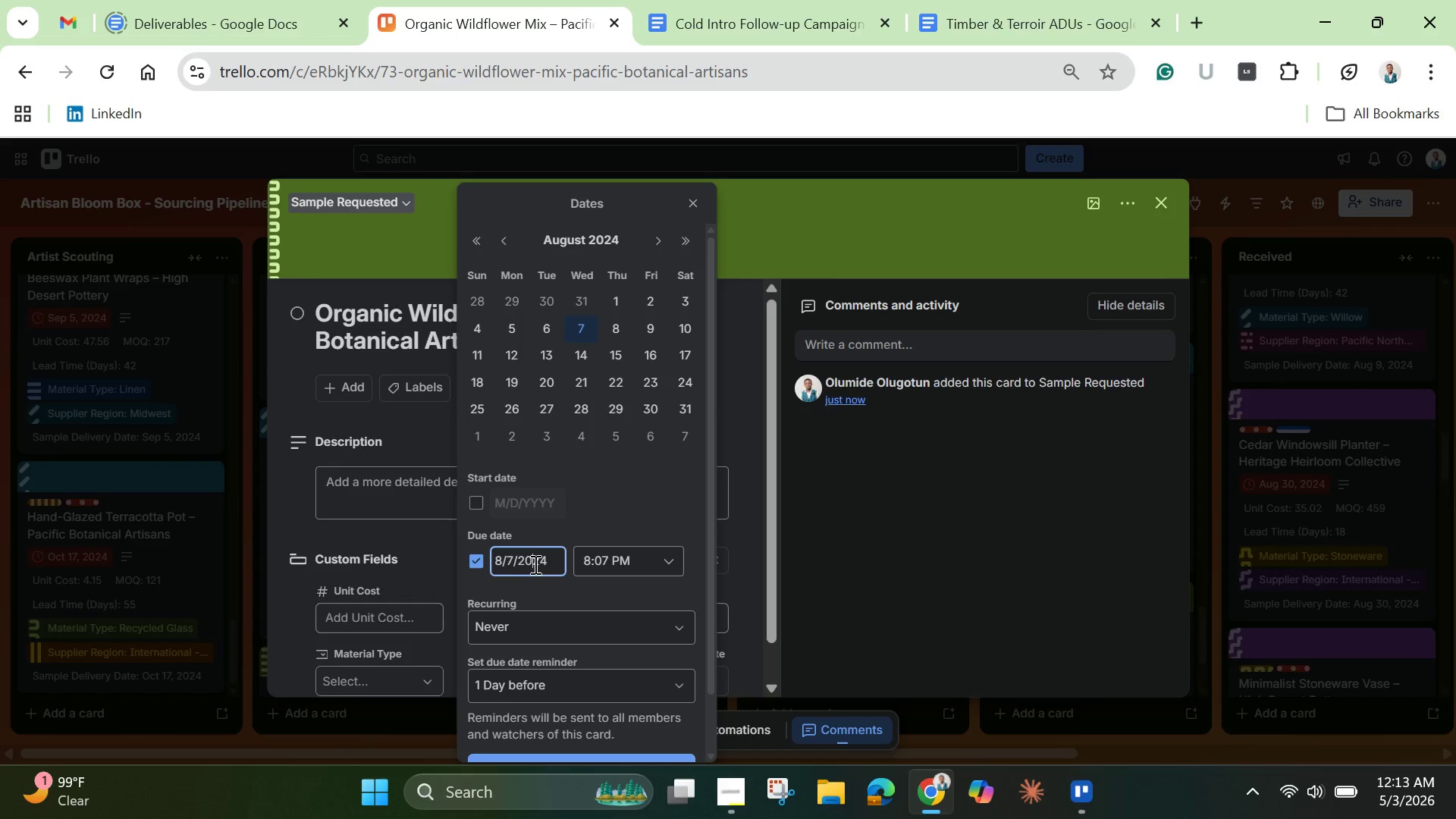 
key(Control+A)
 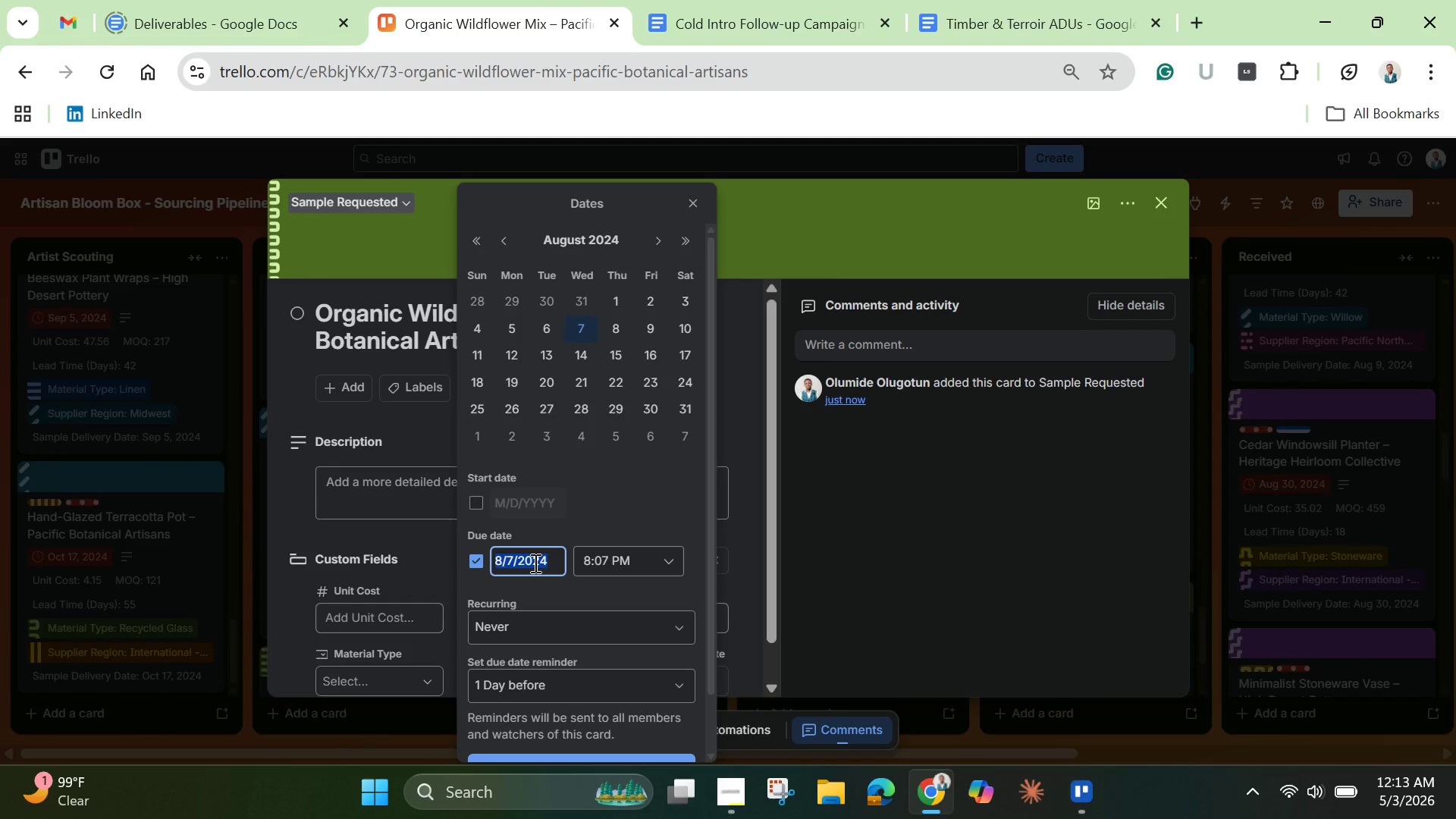 
key(Control+C)
 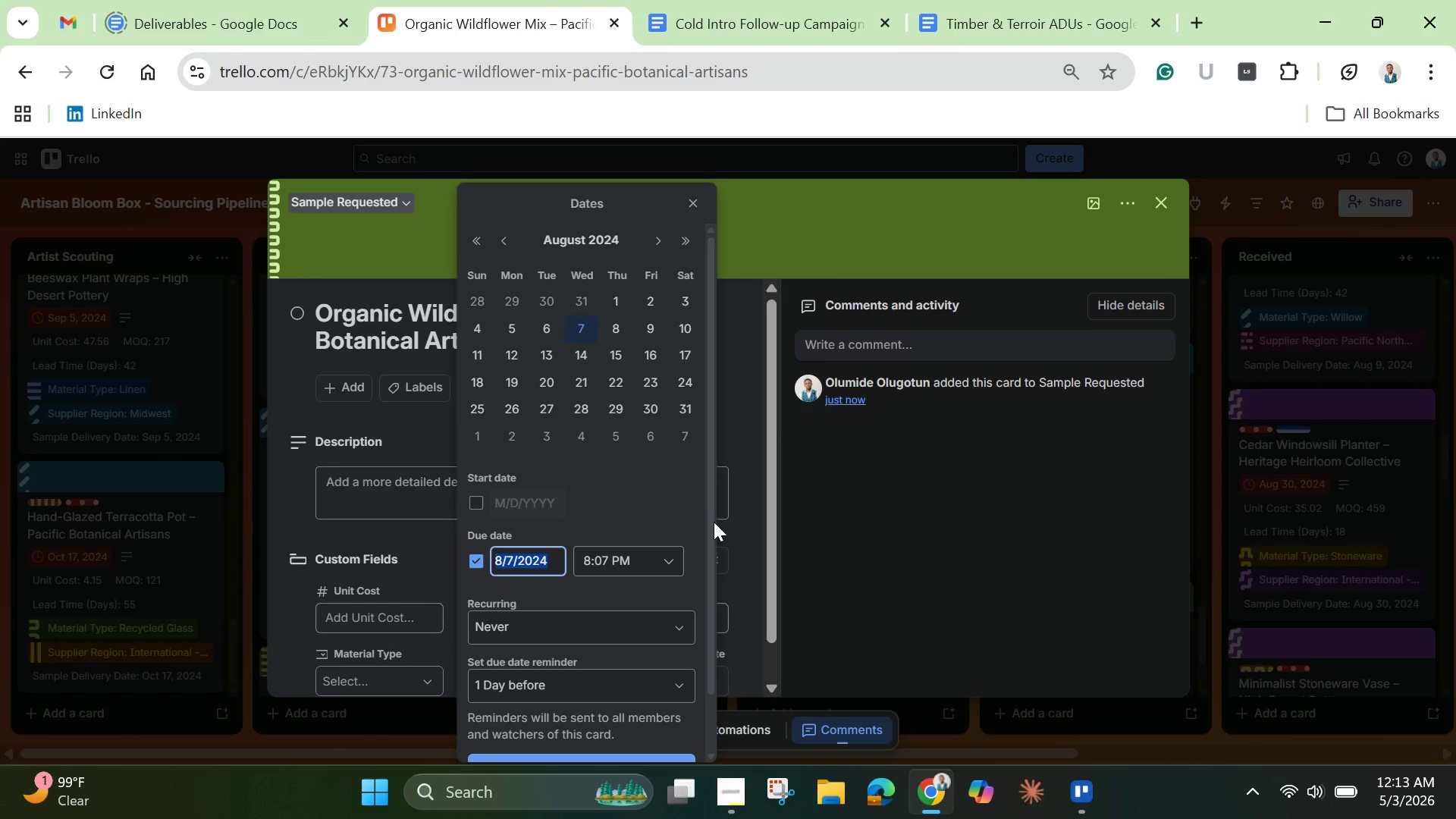 
wait(6.09)
 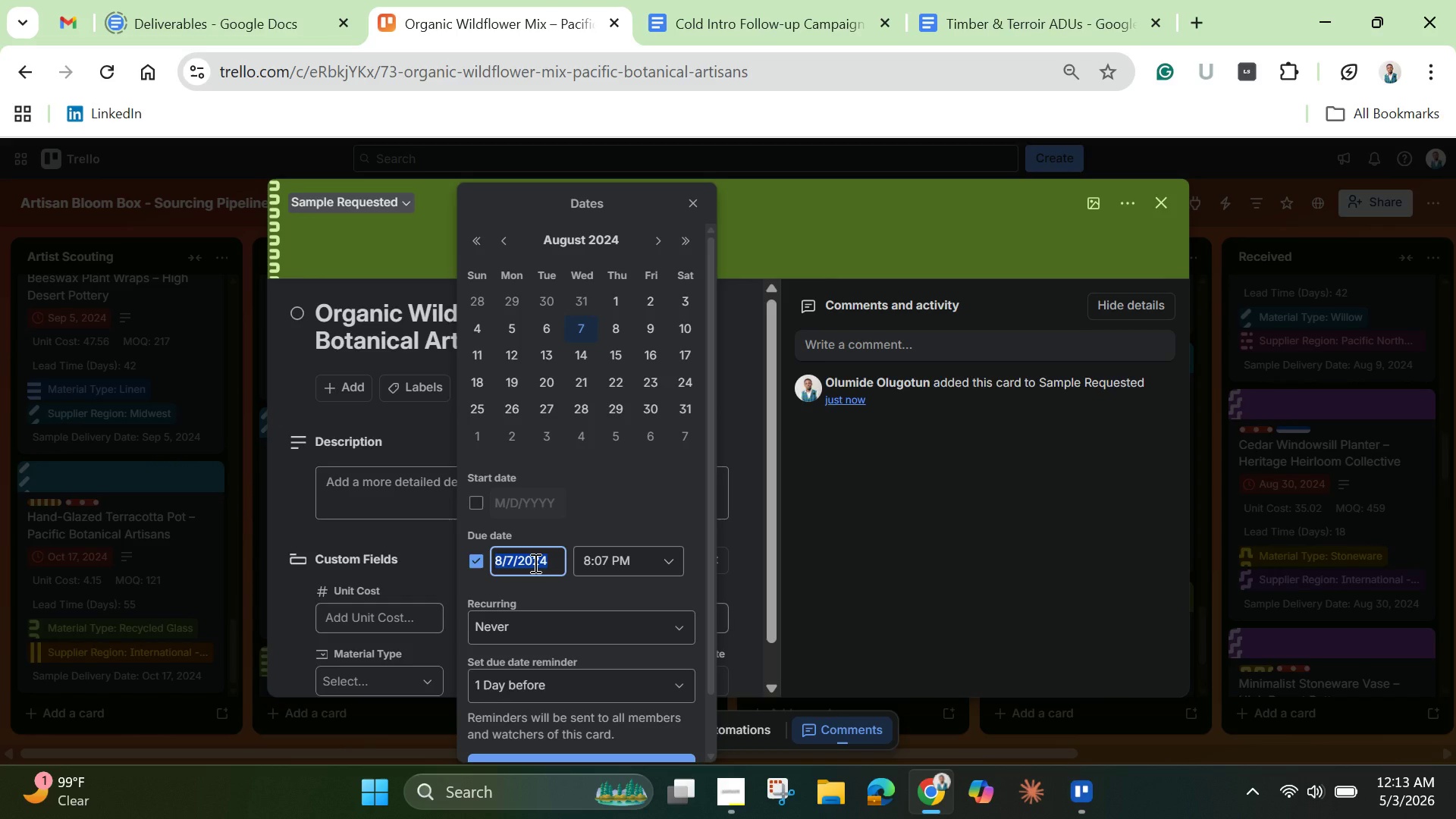 
left_click([630, 755])
 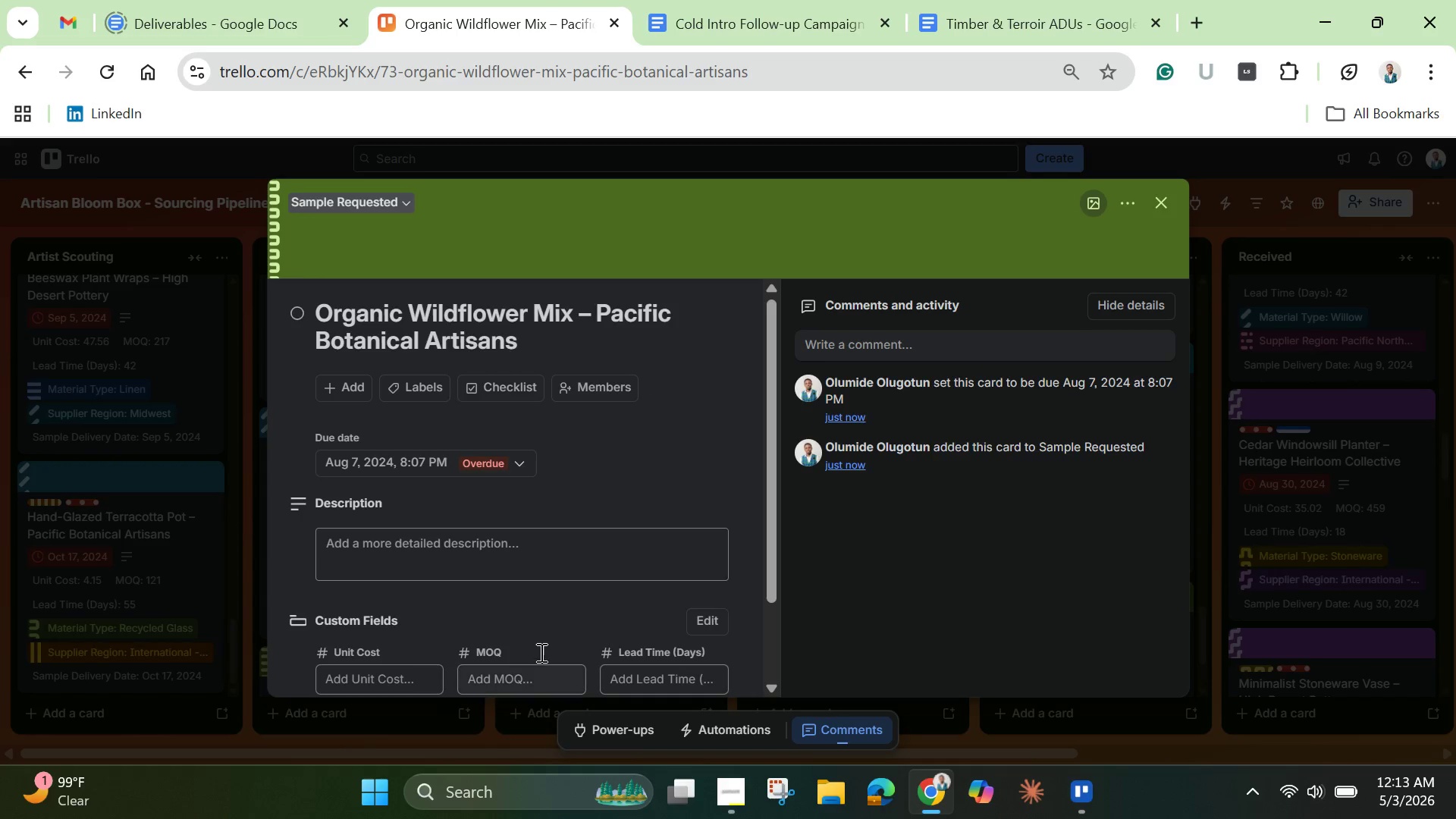 
wait(5.8)
 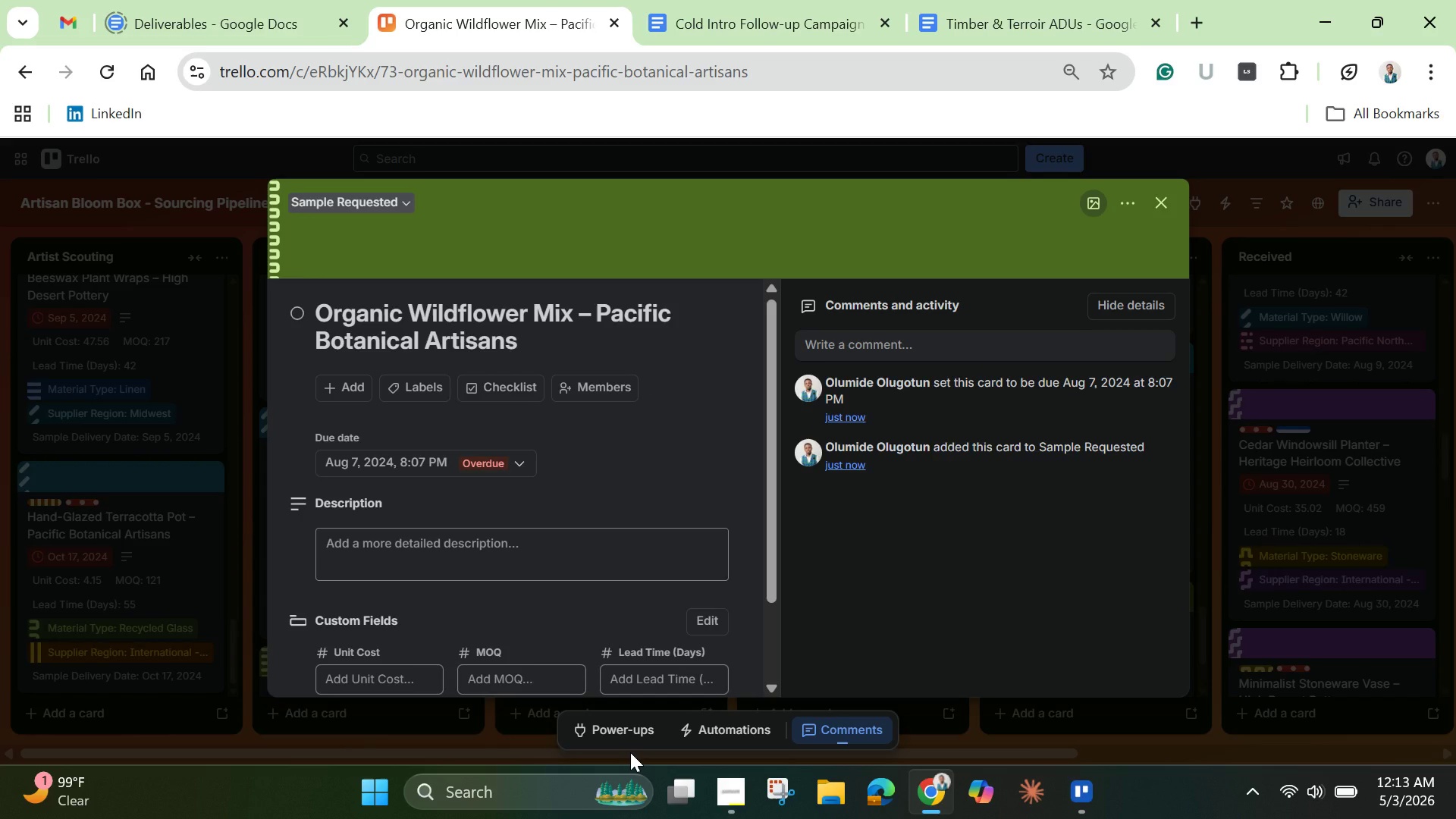 
left_click_drag(start_coordinate=[770, 581], to_coordinate=[792, 682])
 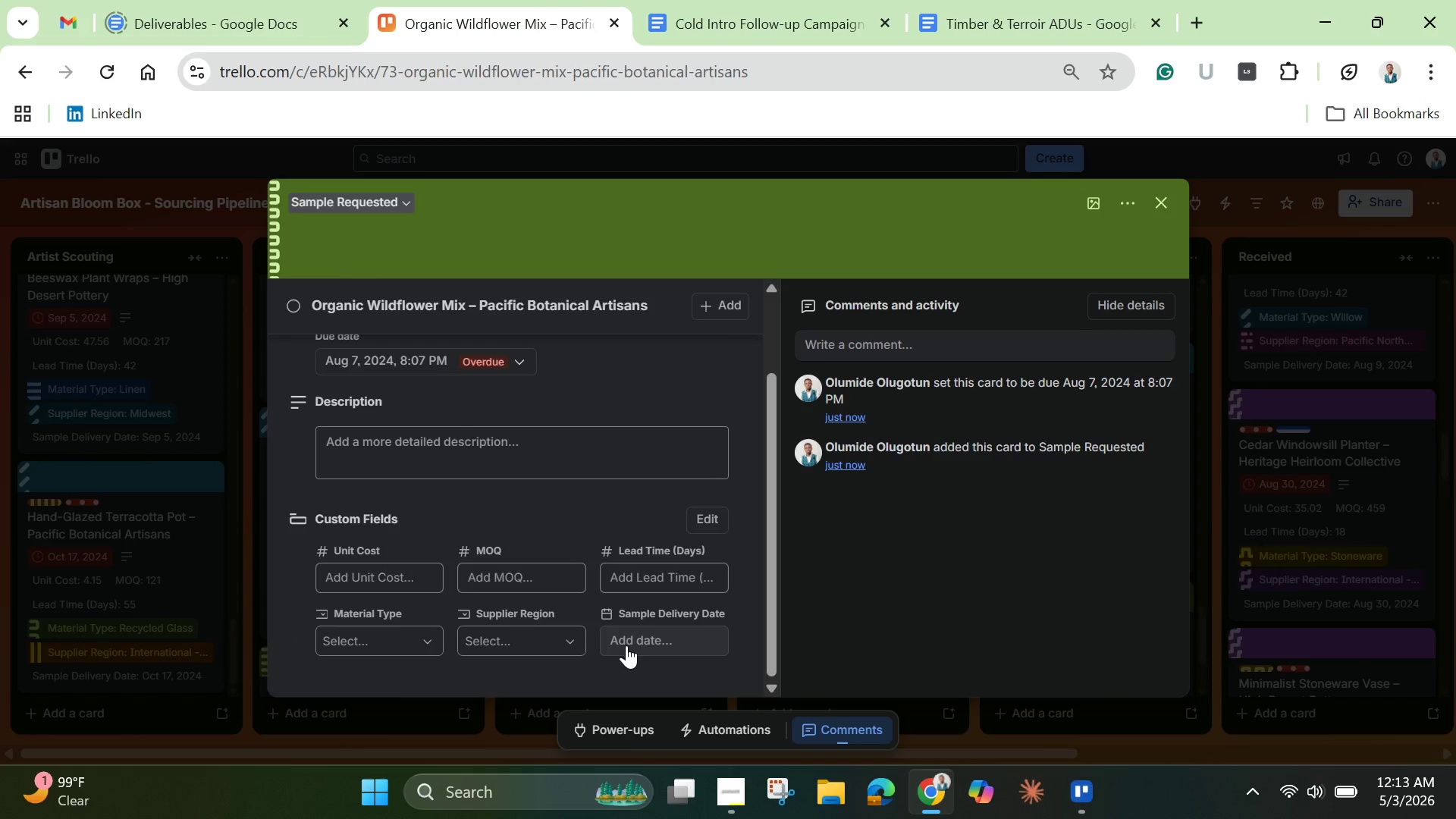 
left_click([626, 645])
 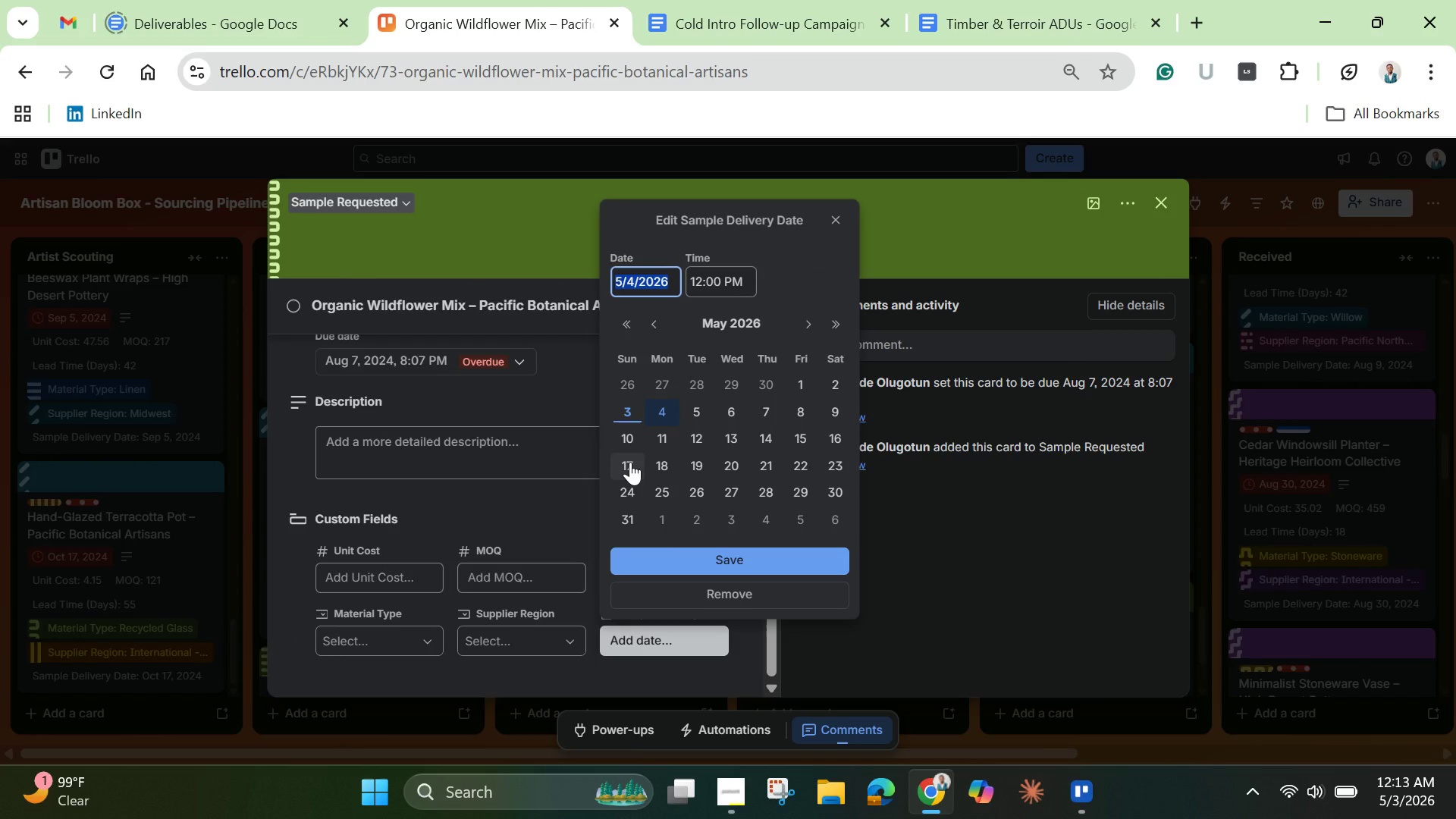 
key(Backspace)
 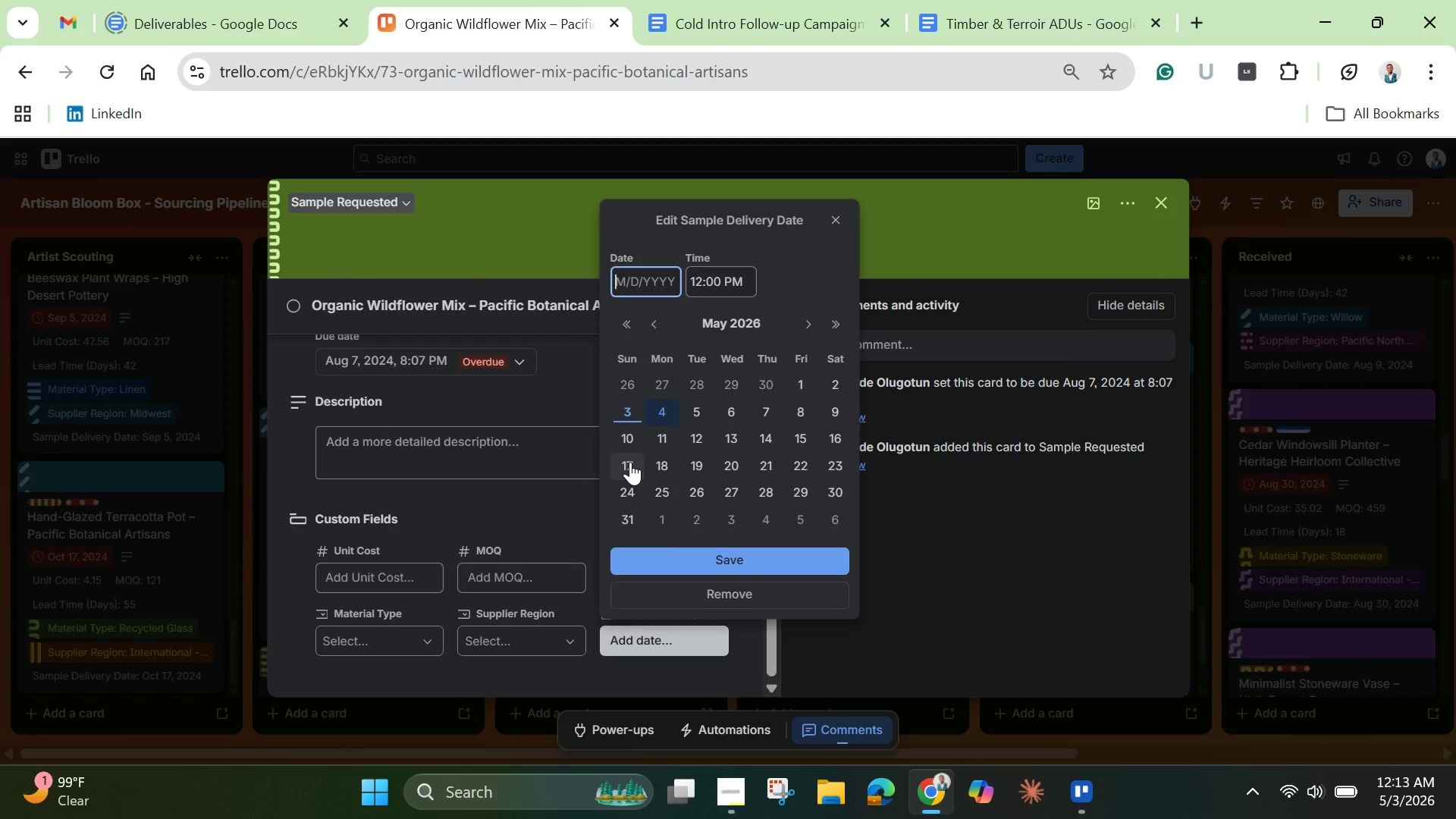 
key(Control+V)
 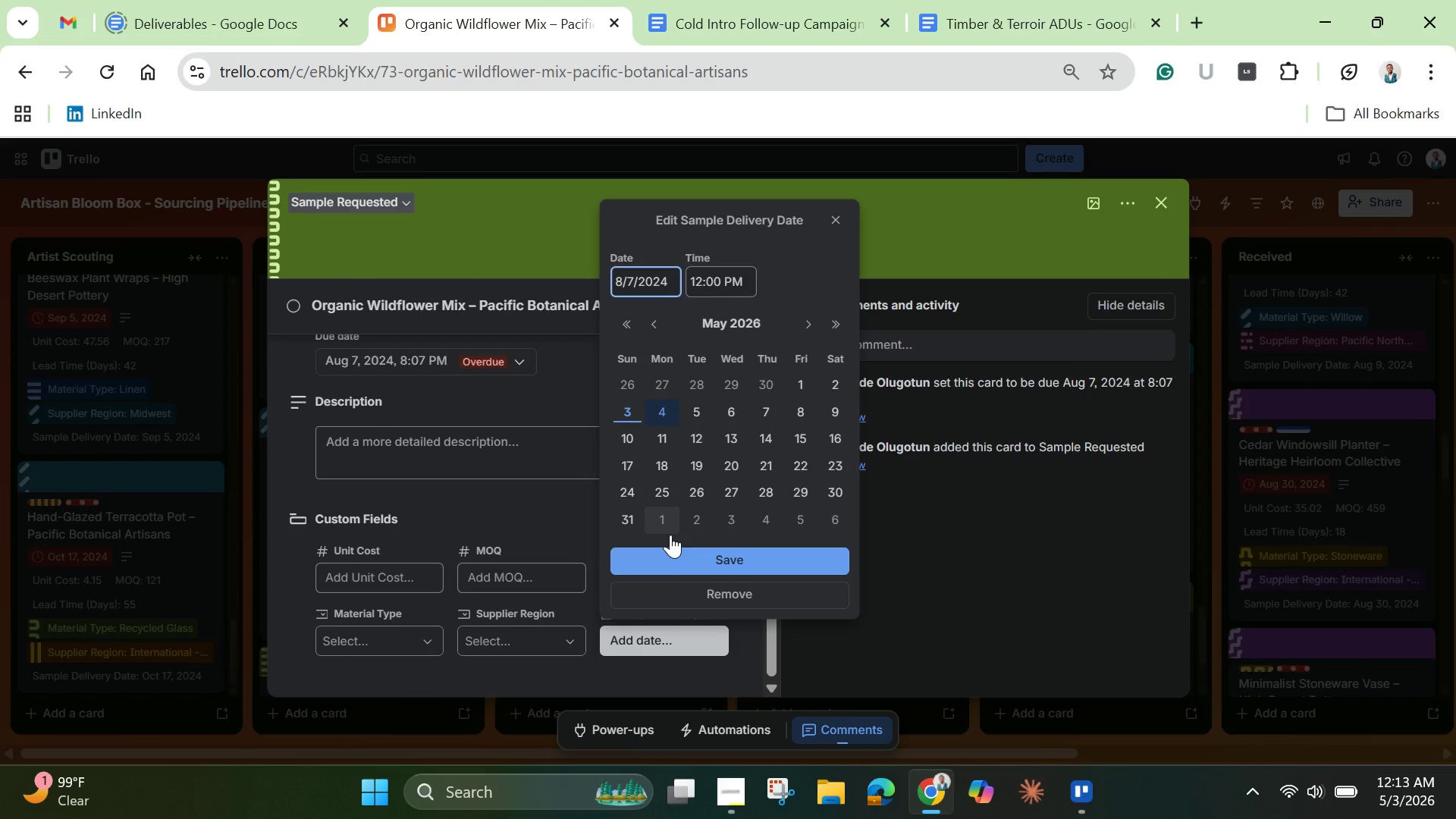 
left_click([673, 560])
 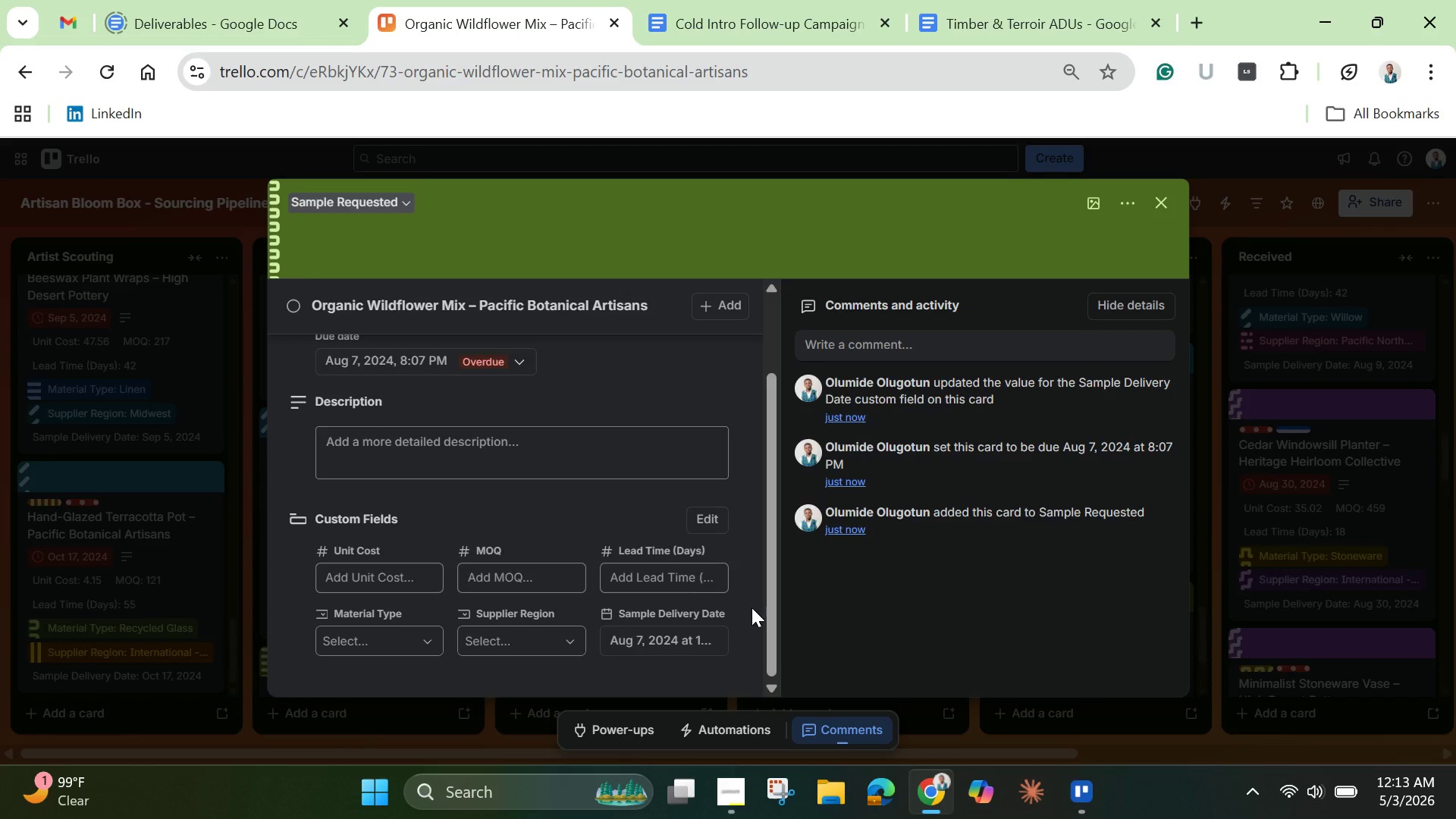 
wait(14.0)
 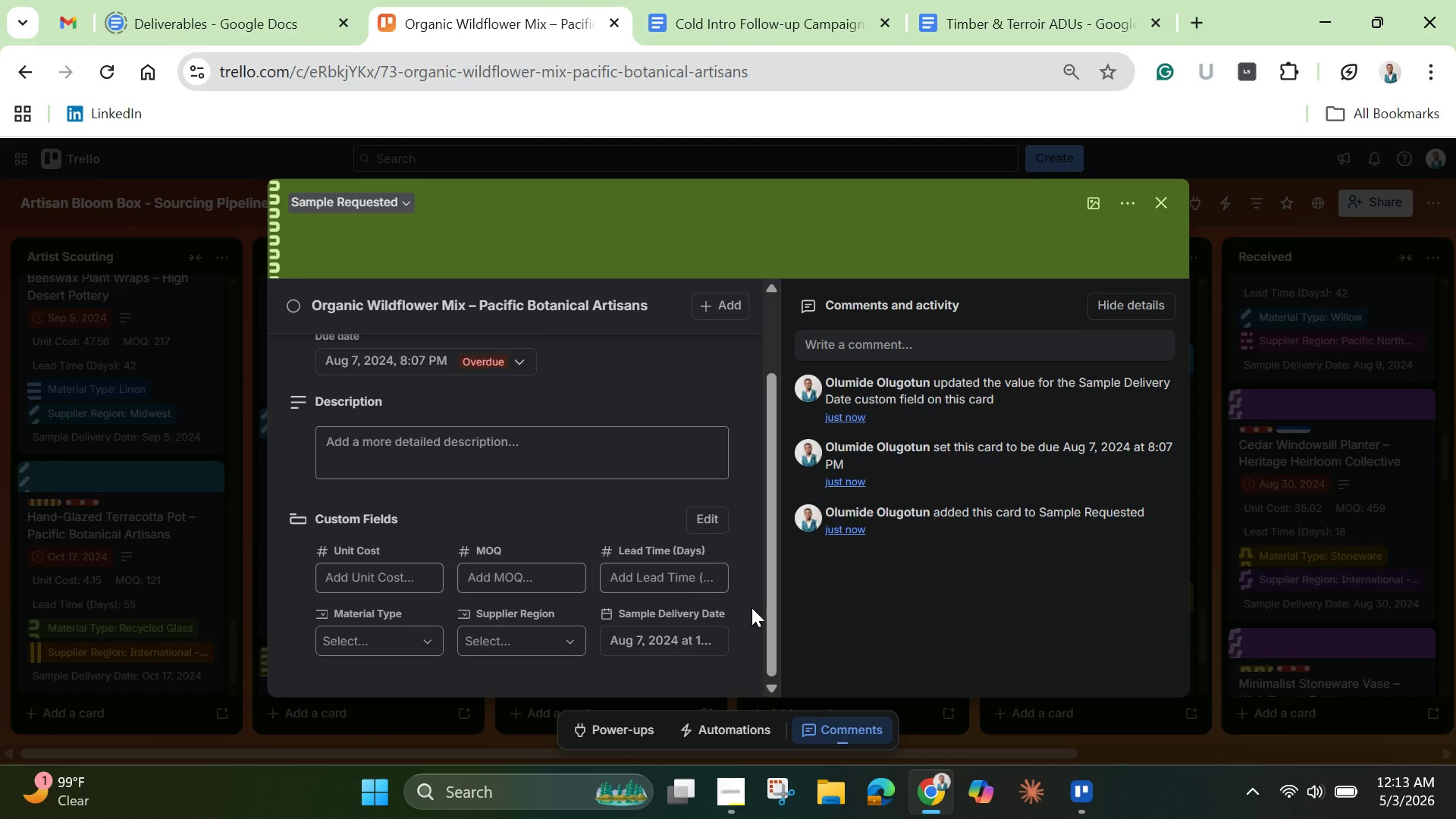 
left_click([357, 580])
 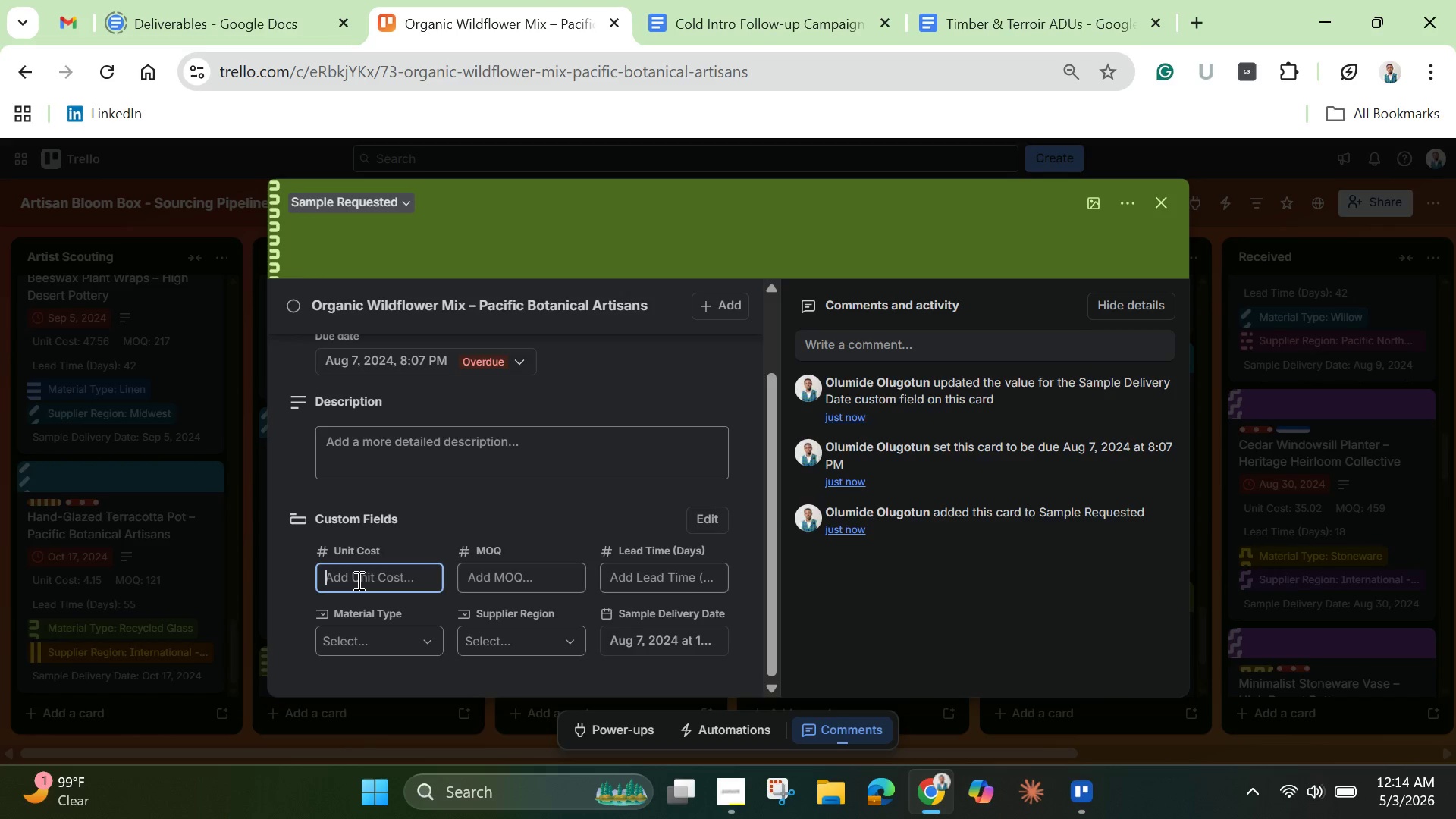 
wait(7.2)
 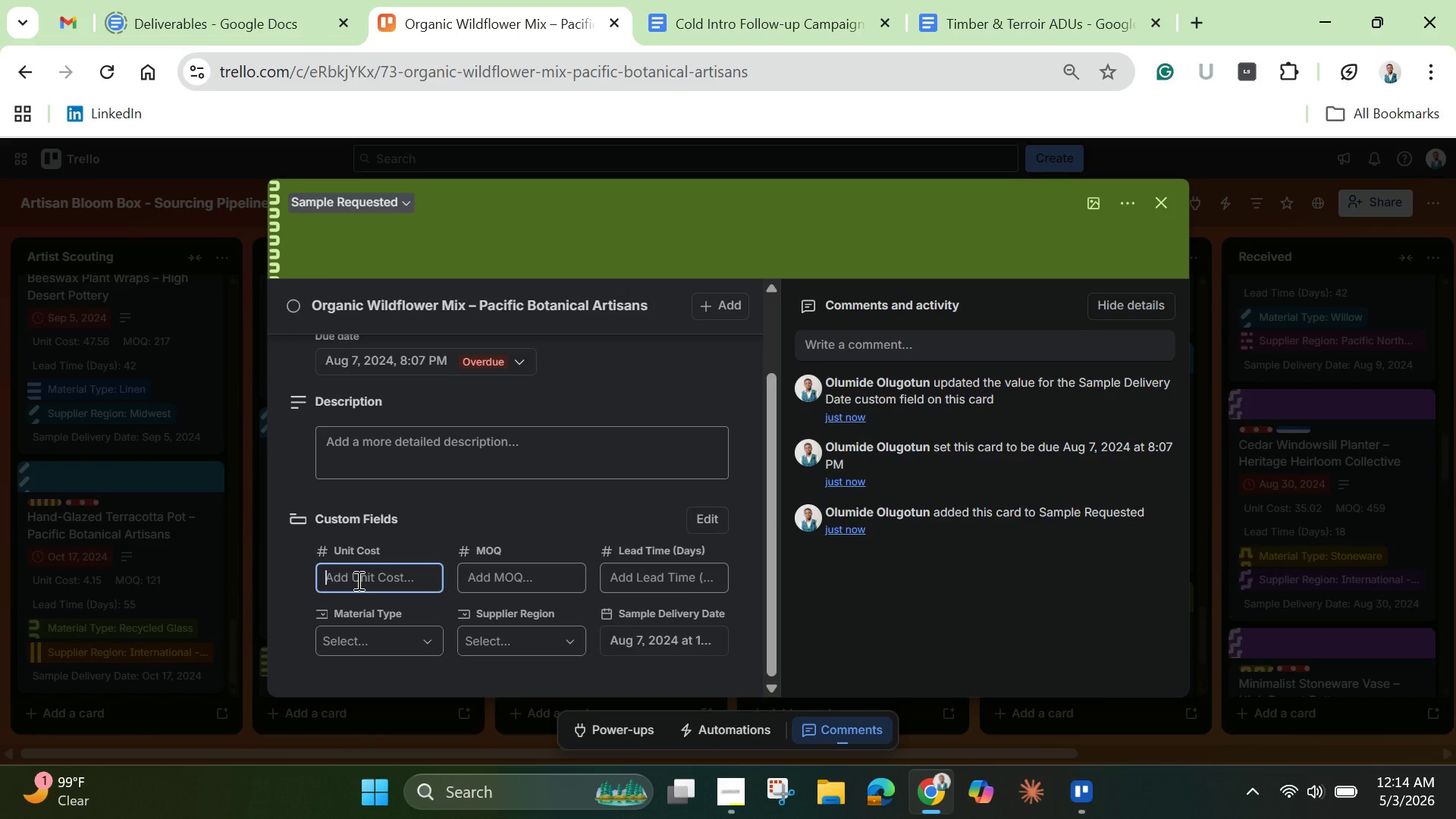 
type(11.)
 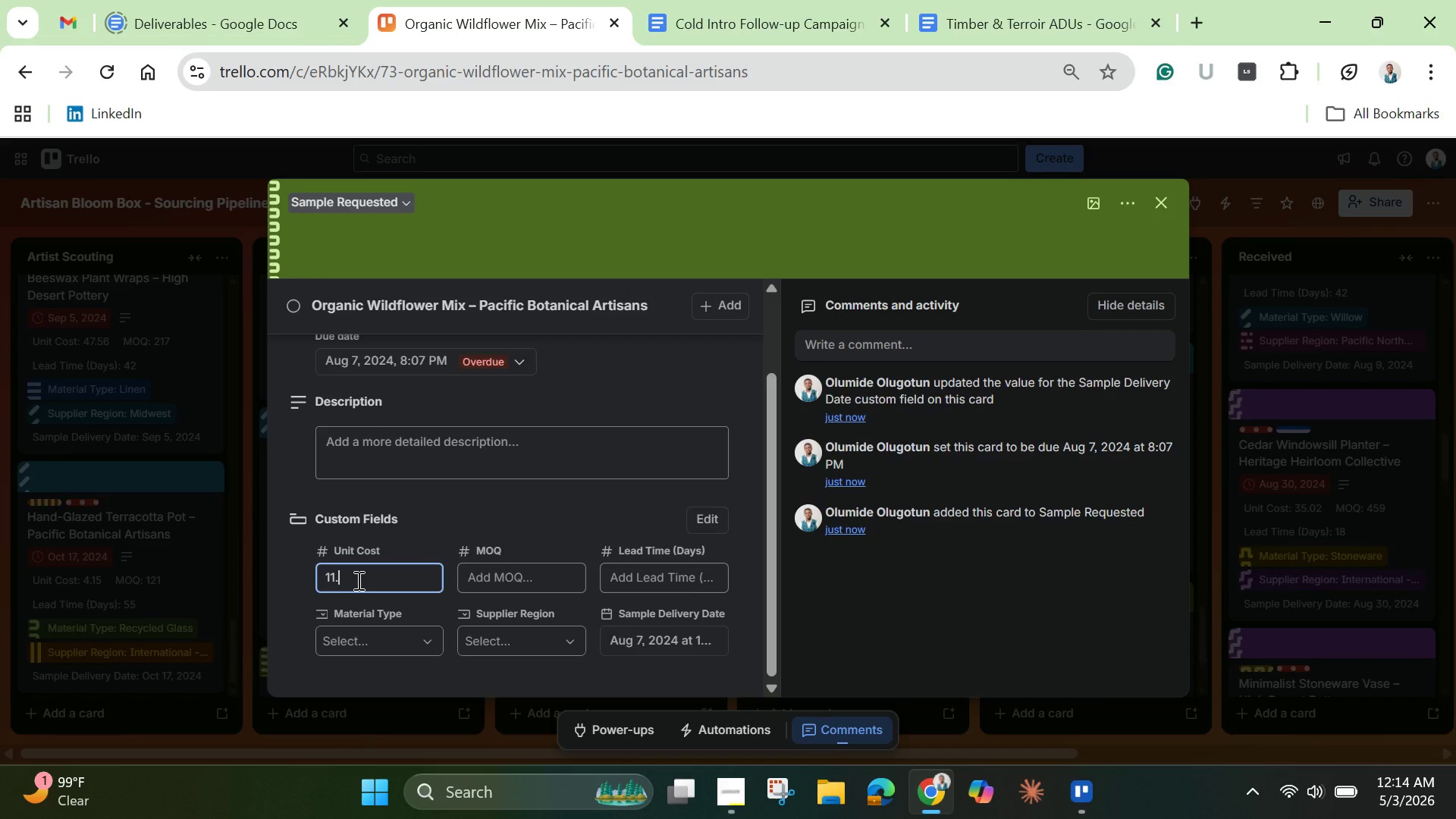 
type(97)
 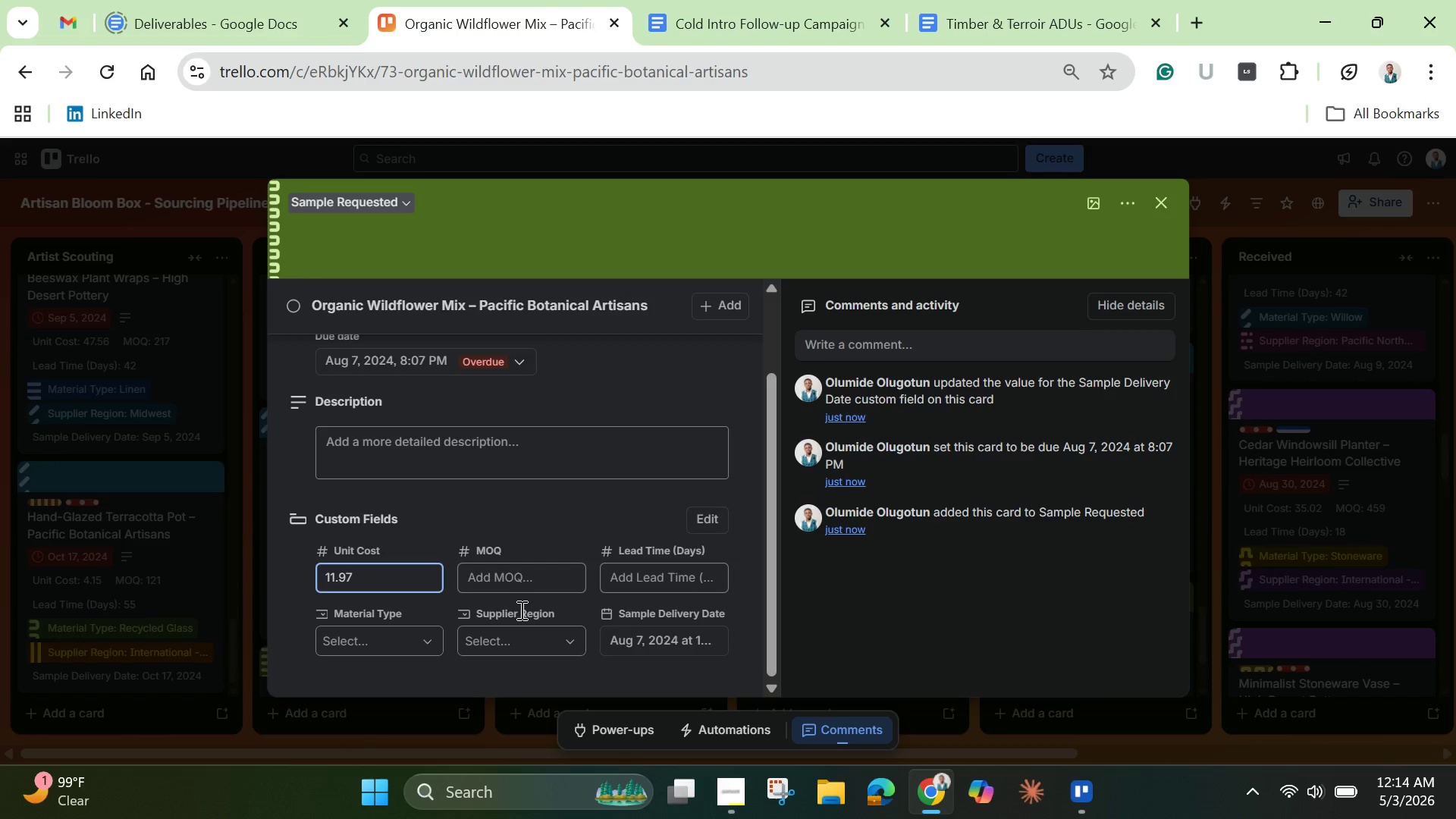 
left_click([516, 585])
 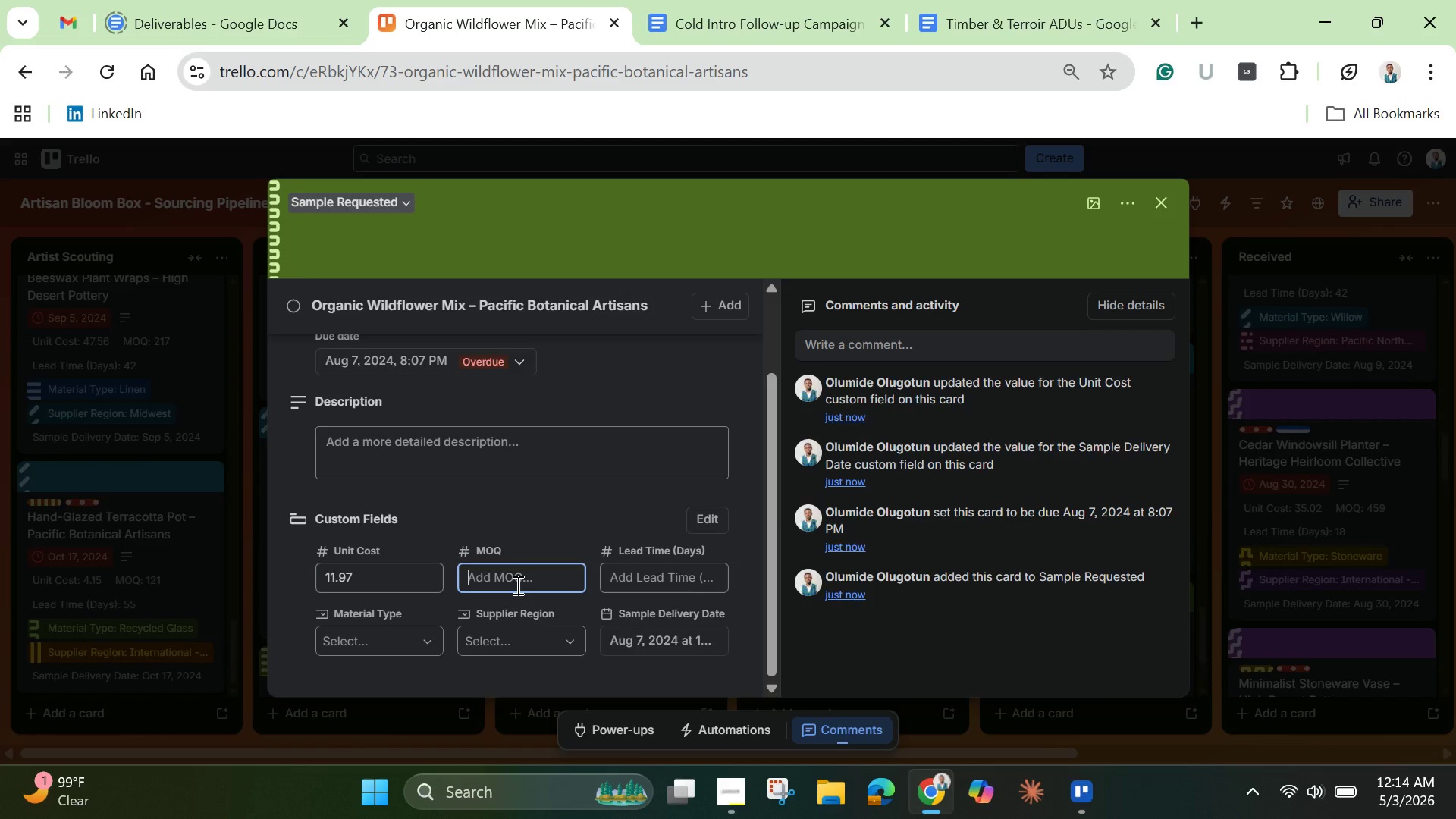 
type(478)
 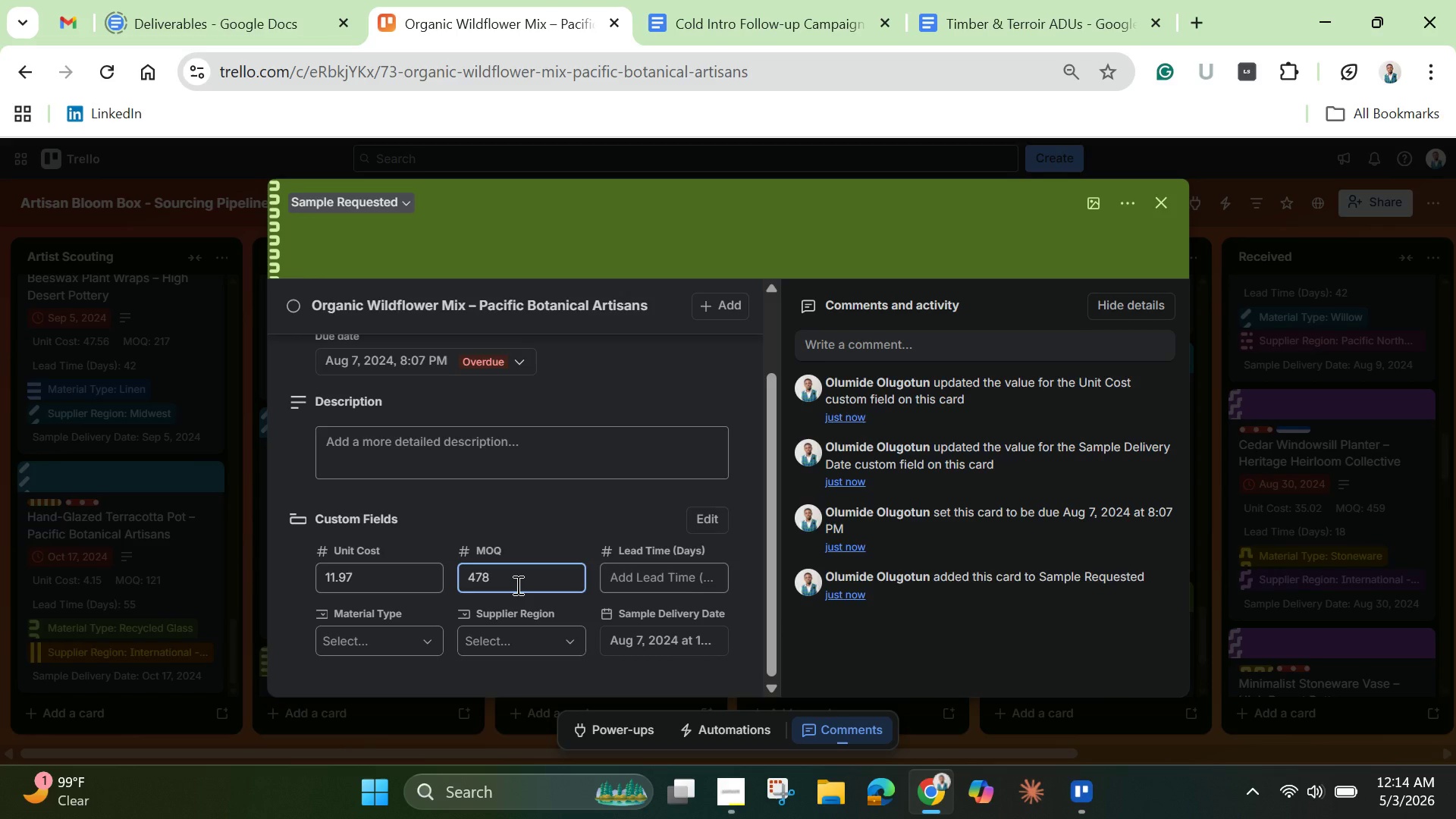 
type(31)
key(Backspace)
key(Backspace)
type(31)
 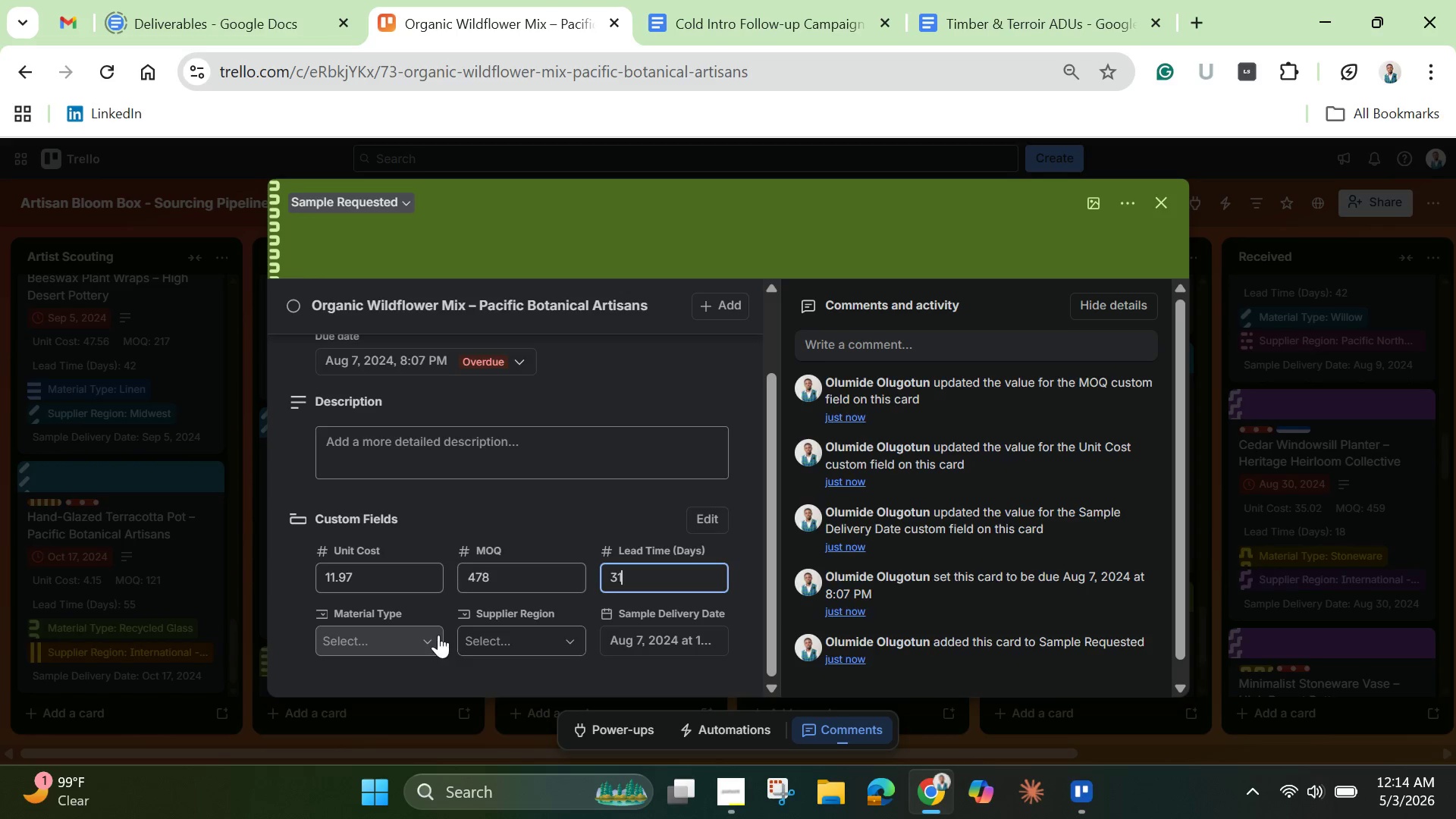 
left_click([407, 632])
 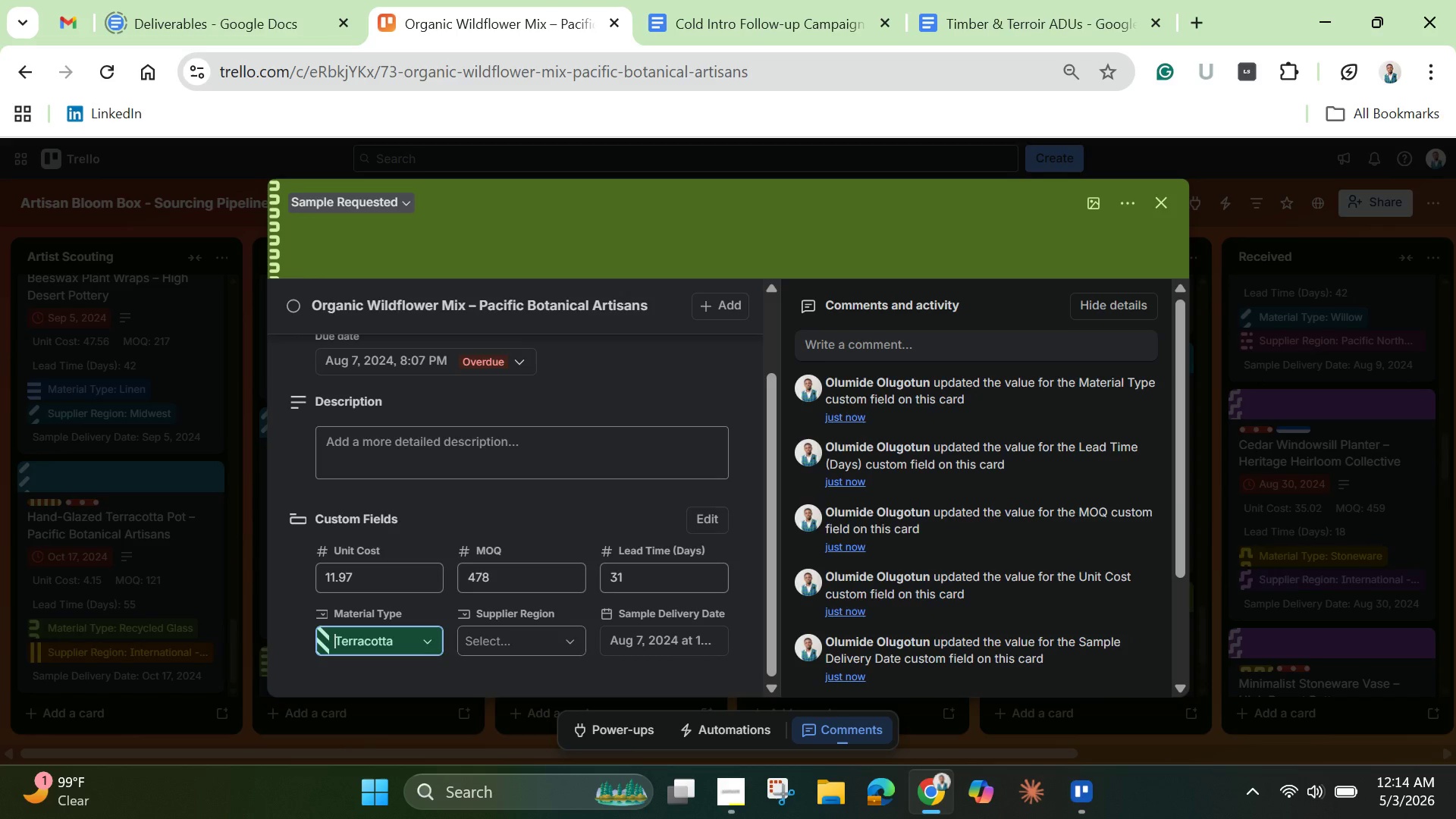 
wait(7.53)
 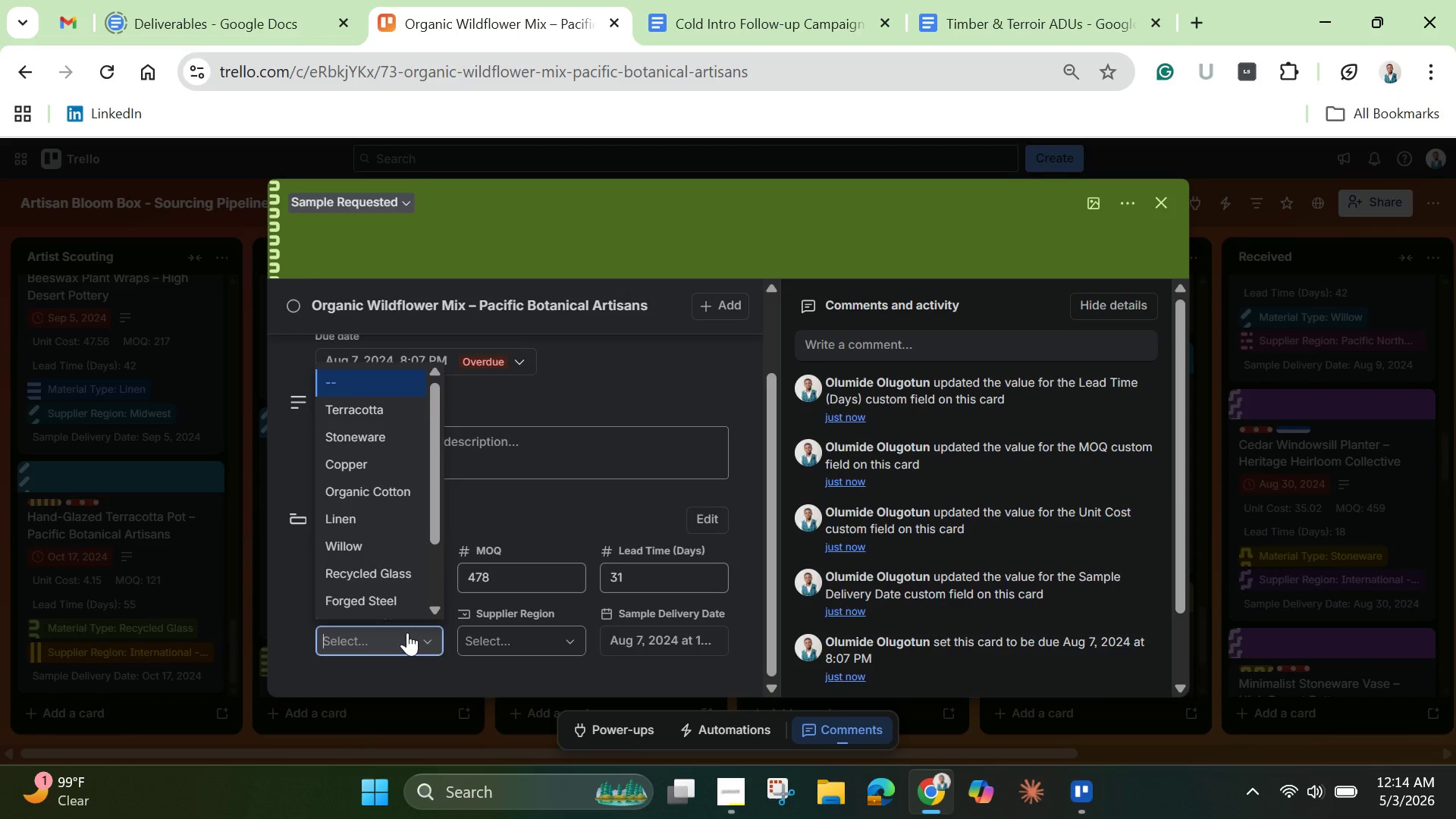 
left_click([525, 645])
 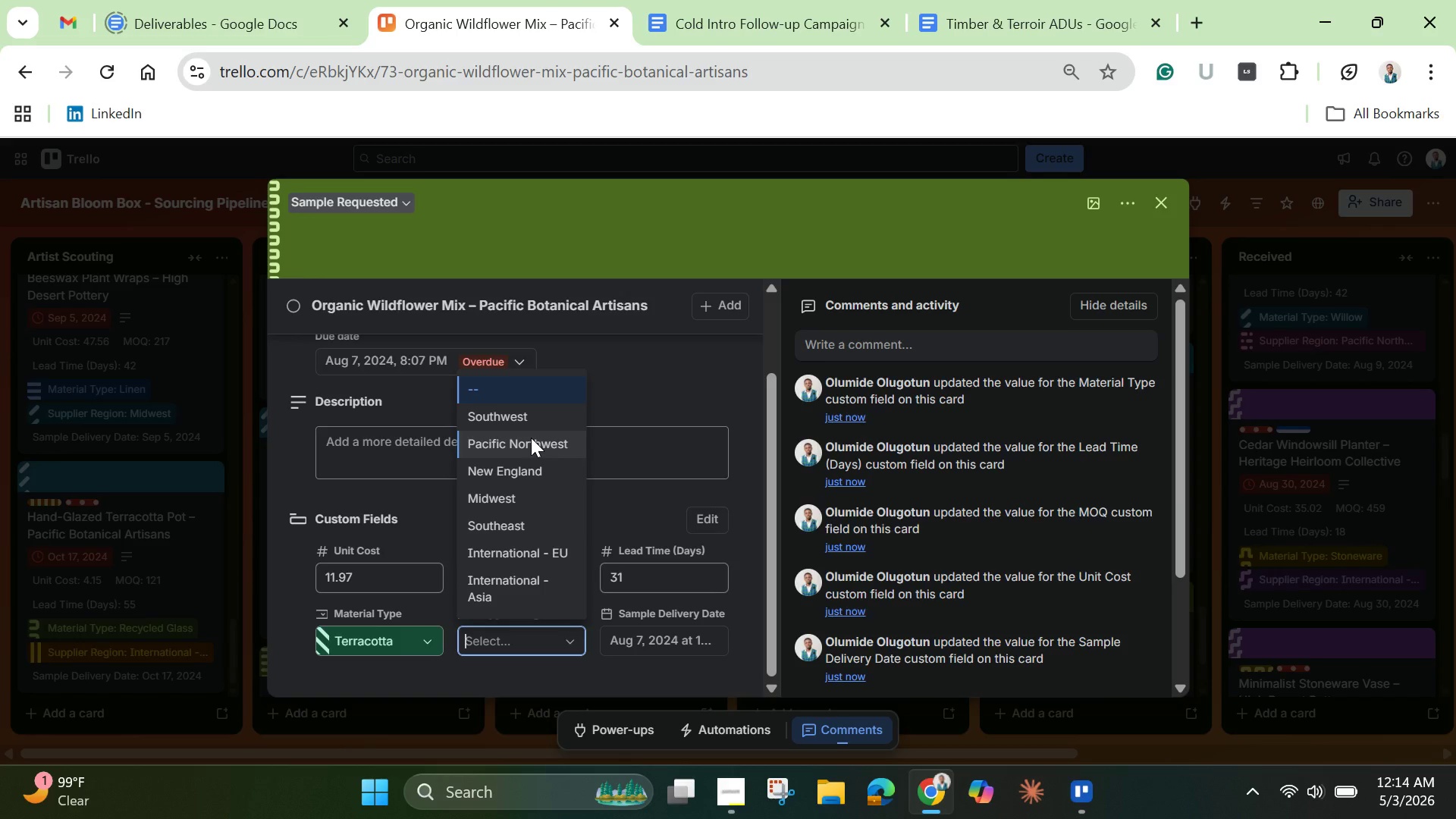 
wait(5.69)
 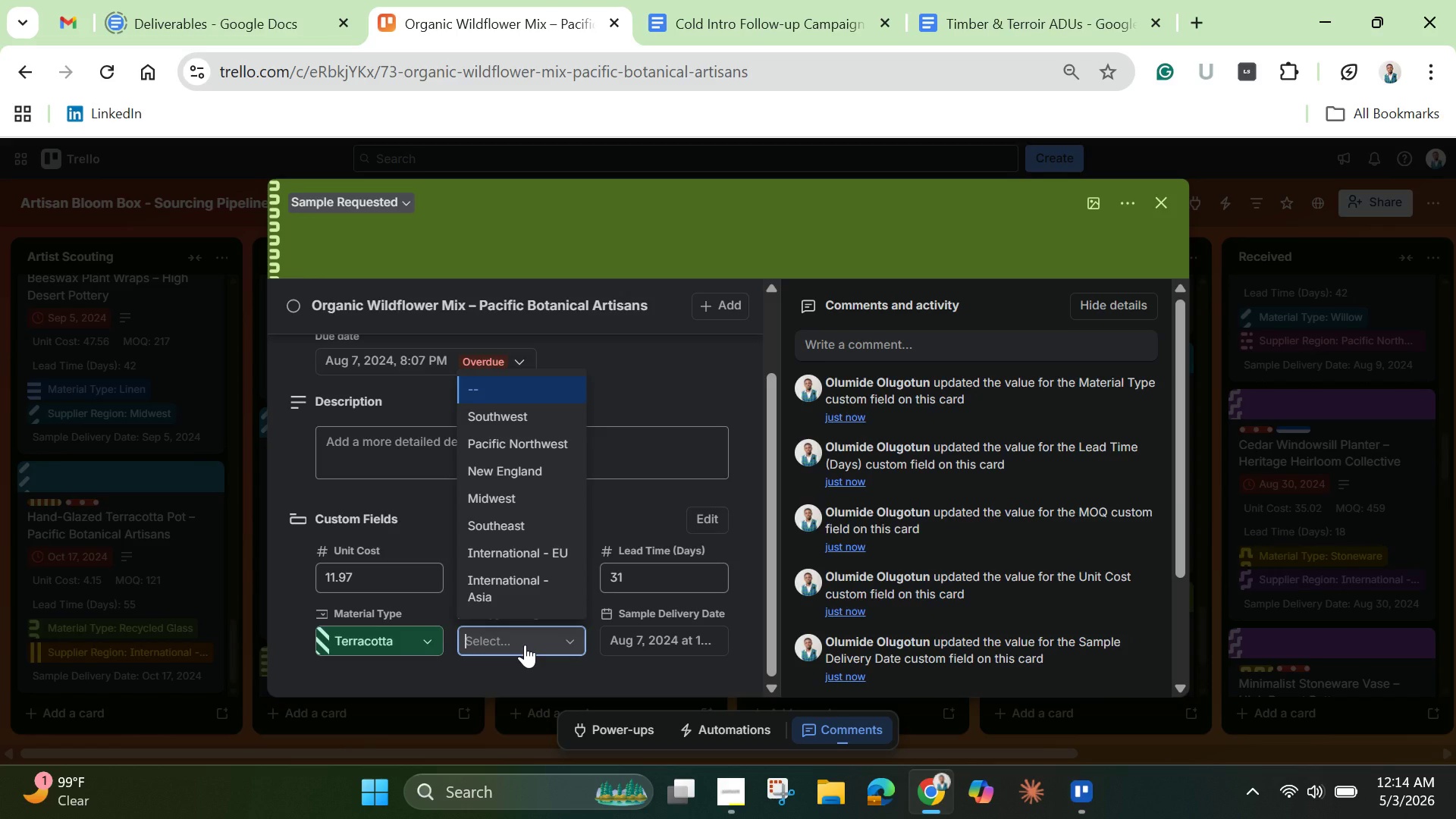 
left_click([531, 438])
 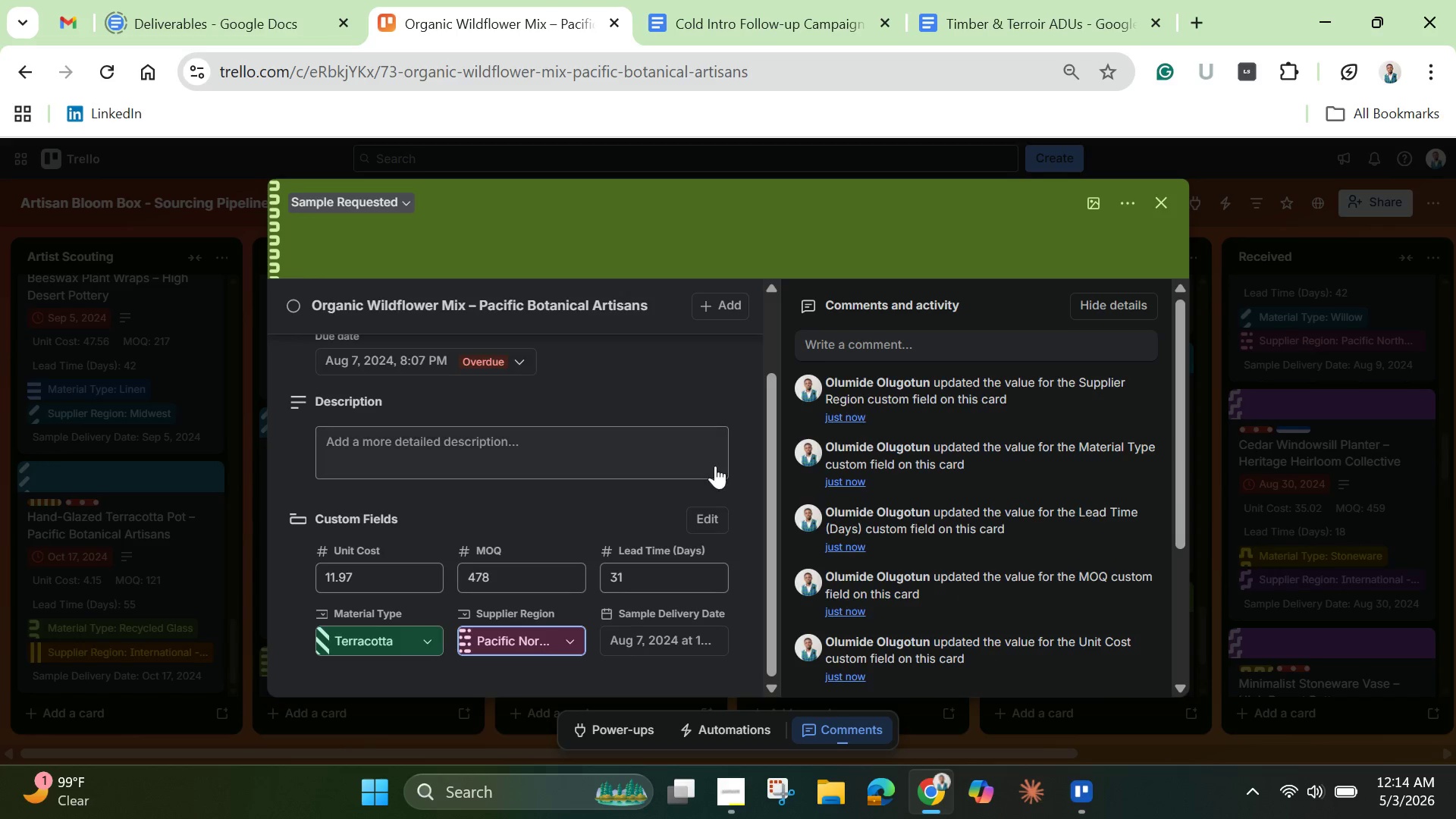 
left_click([714, 394])
 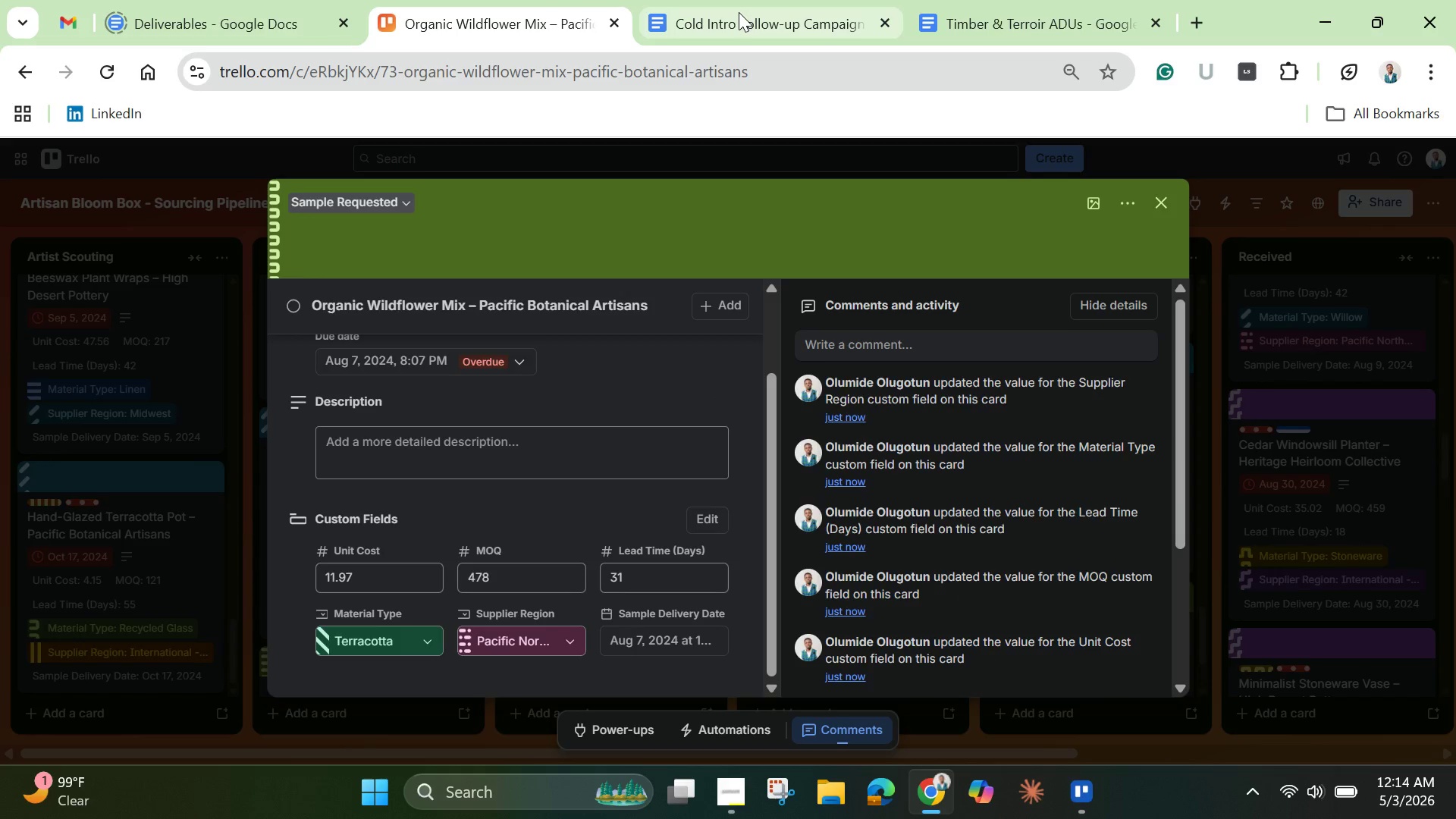 
left_click([739, 12])
 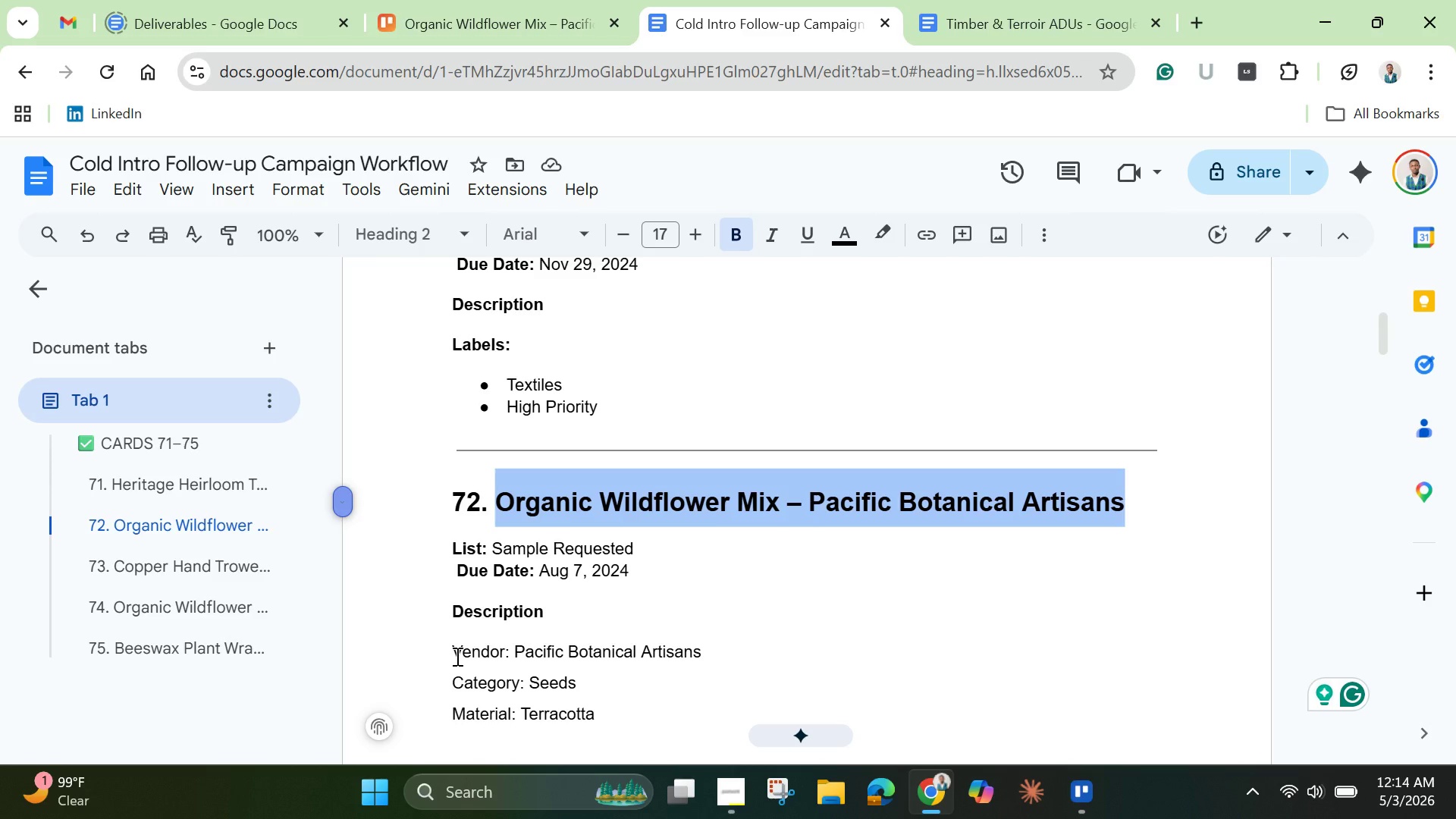 
left_click_drag(start_coordinate=[447, 652], to_coordinate=[830, 544])
 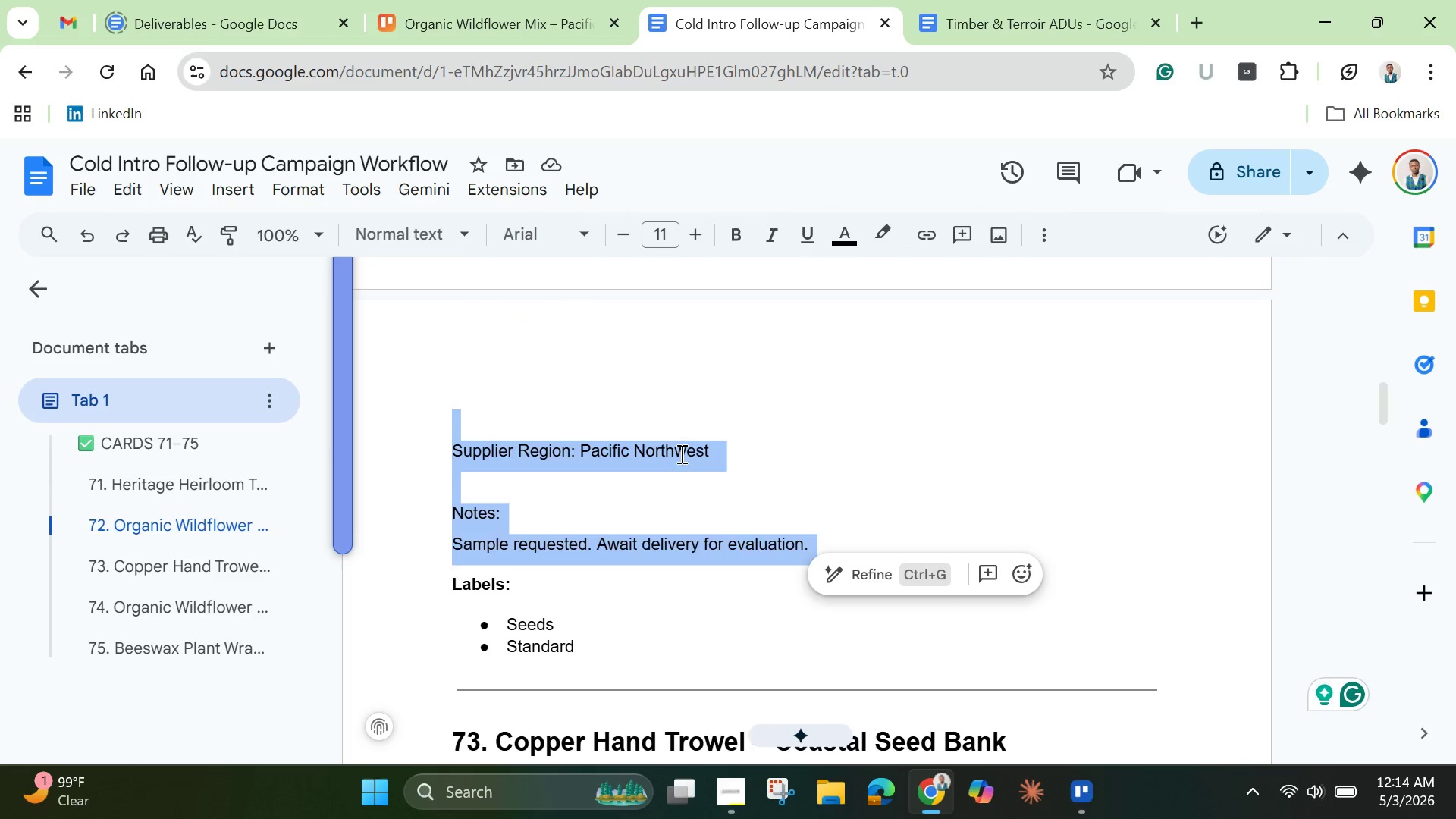 
right_click([680, 449])
 